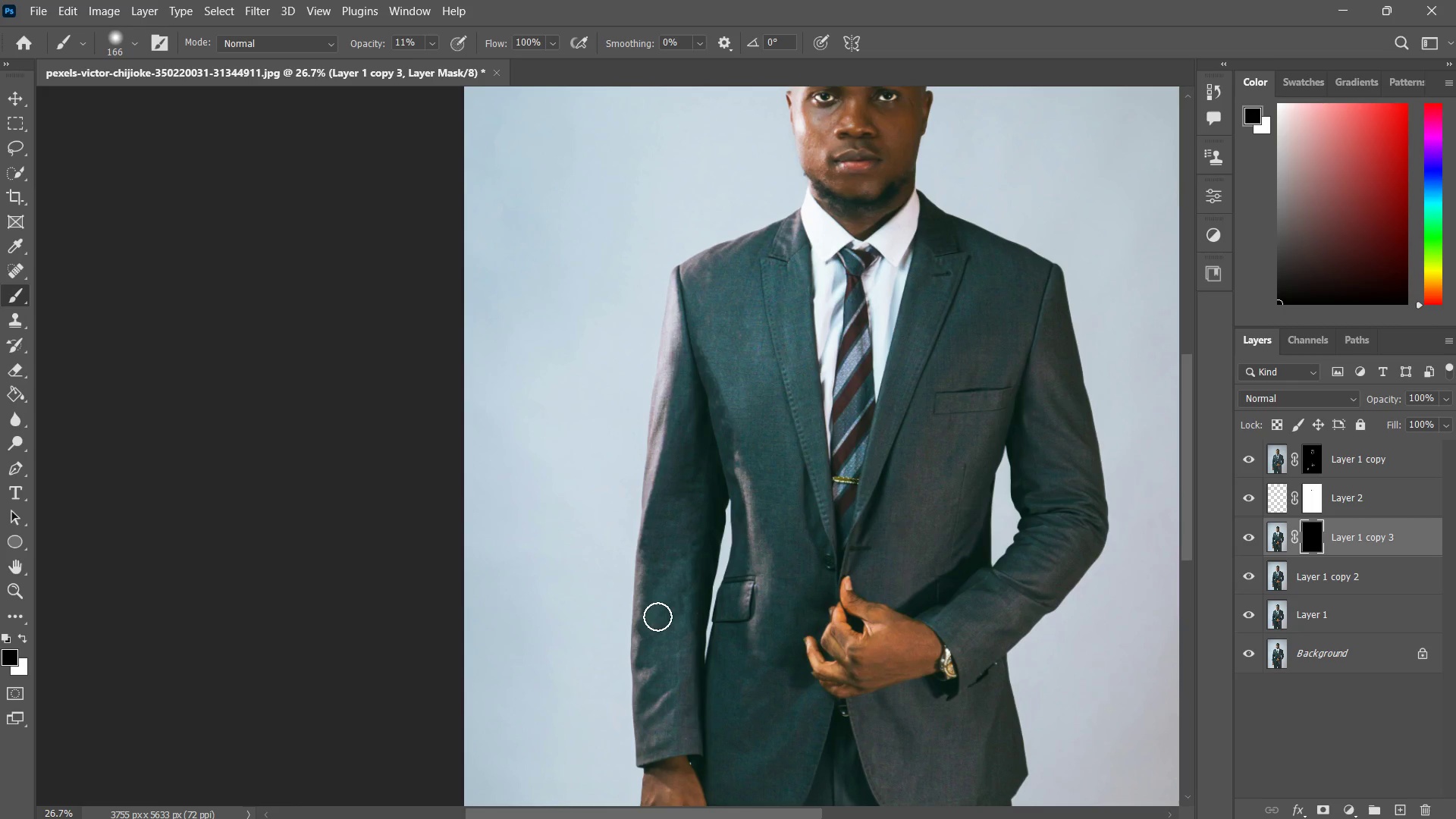 
left_click_drag(start_coordinate=[689, 510], to_coordinate=[657, 618])
 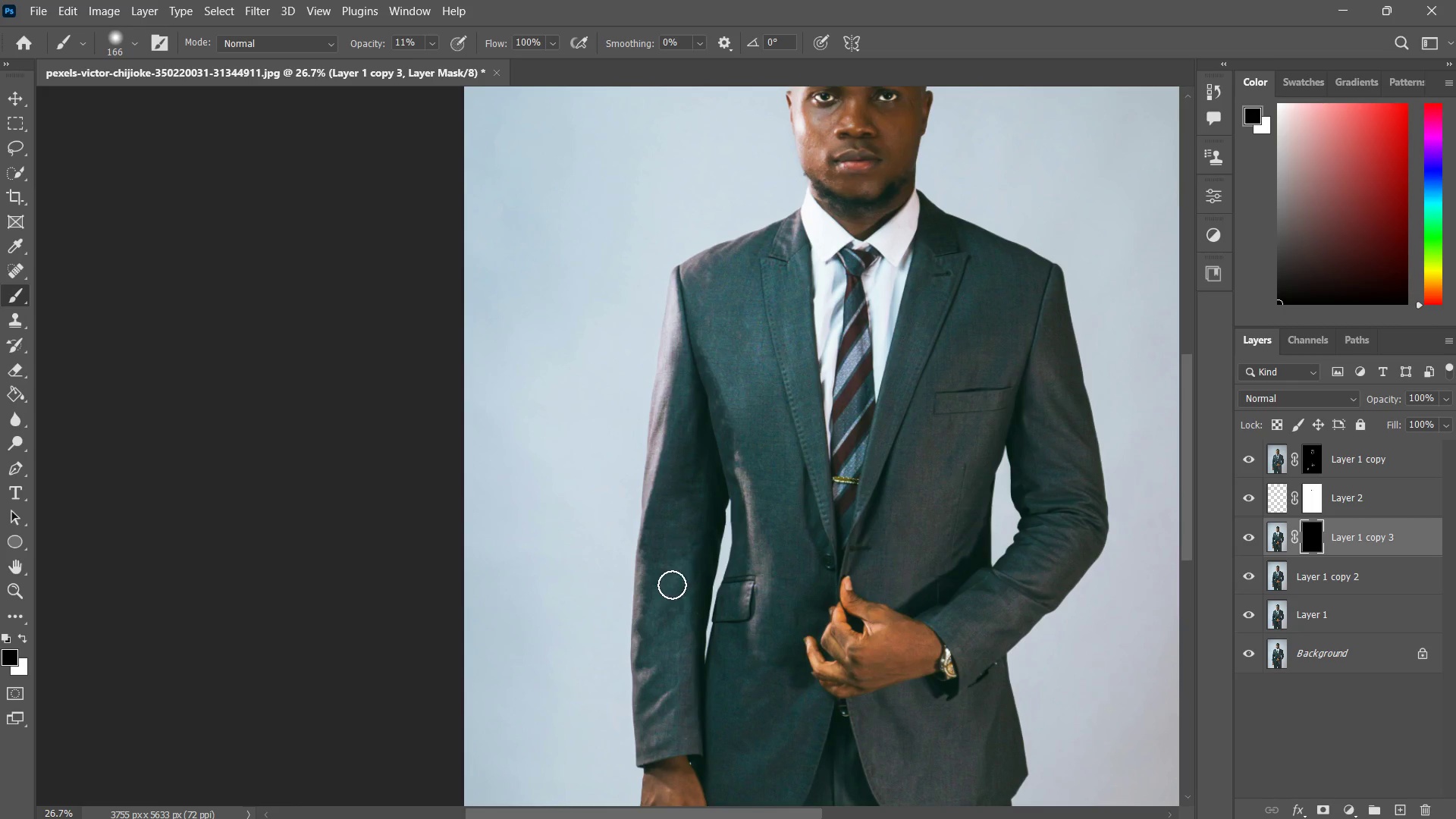 
left_click_drag(start_coordinate=[686, 535], to_coordinate=[654, 646])
 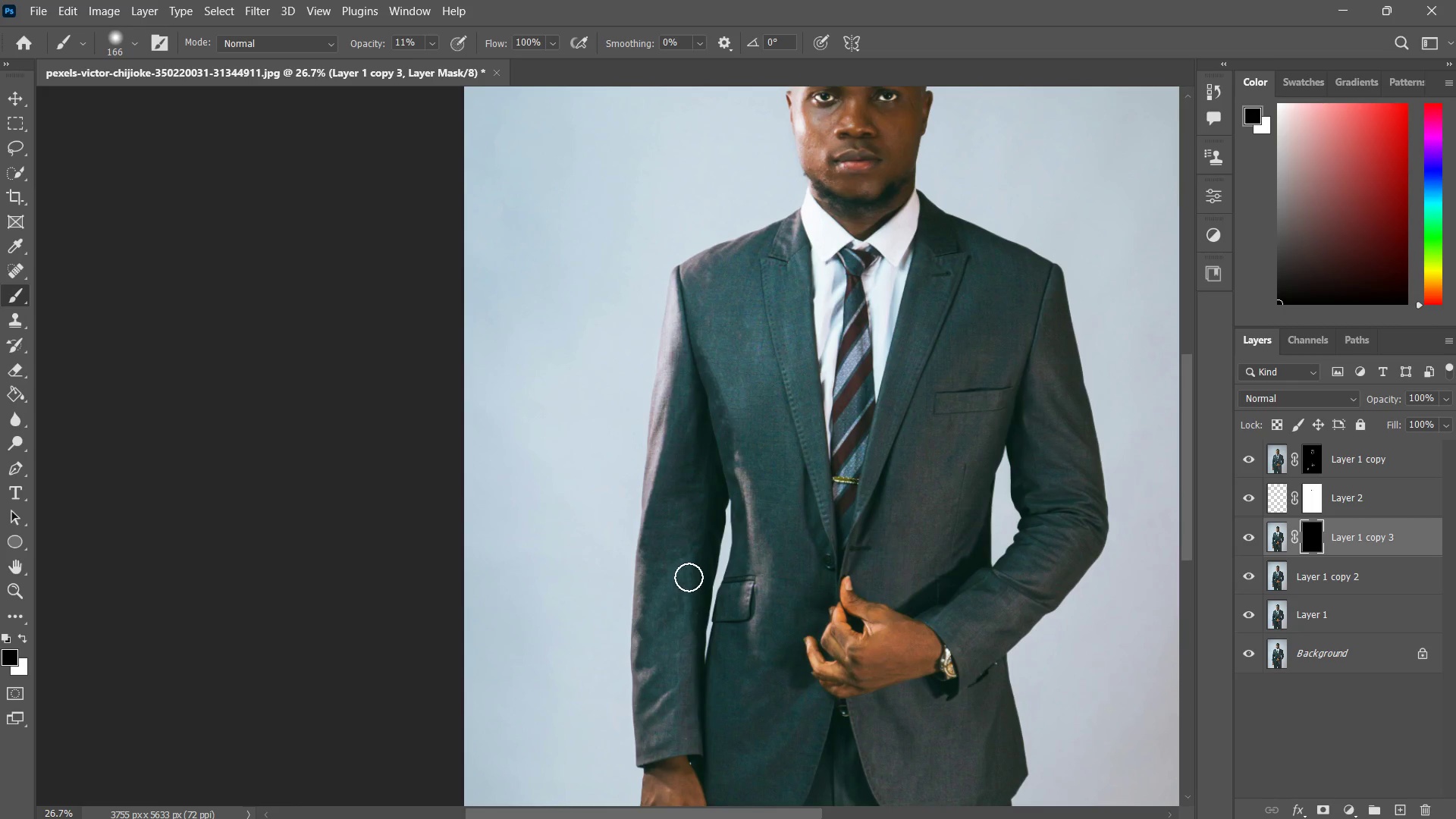 
left_click_drag(start_coordinate=[693, 569], to_coordinate=[645, 649])
 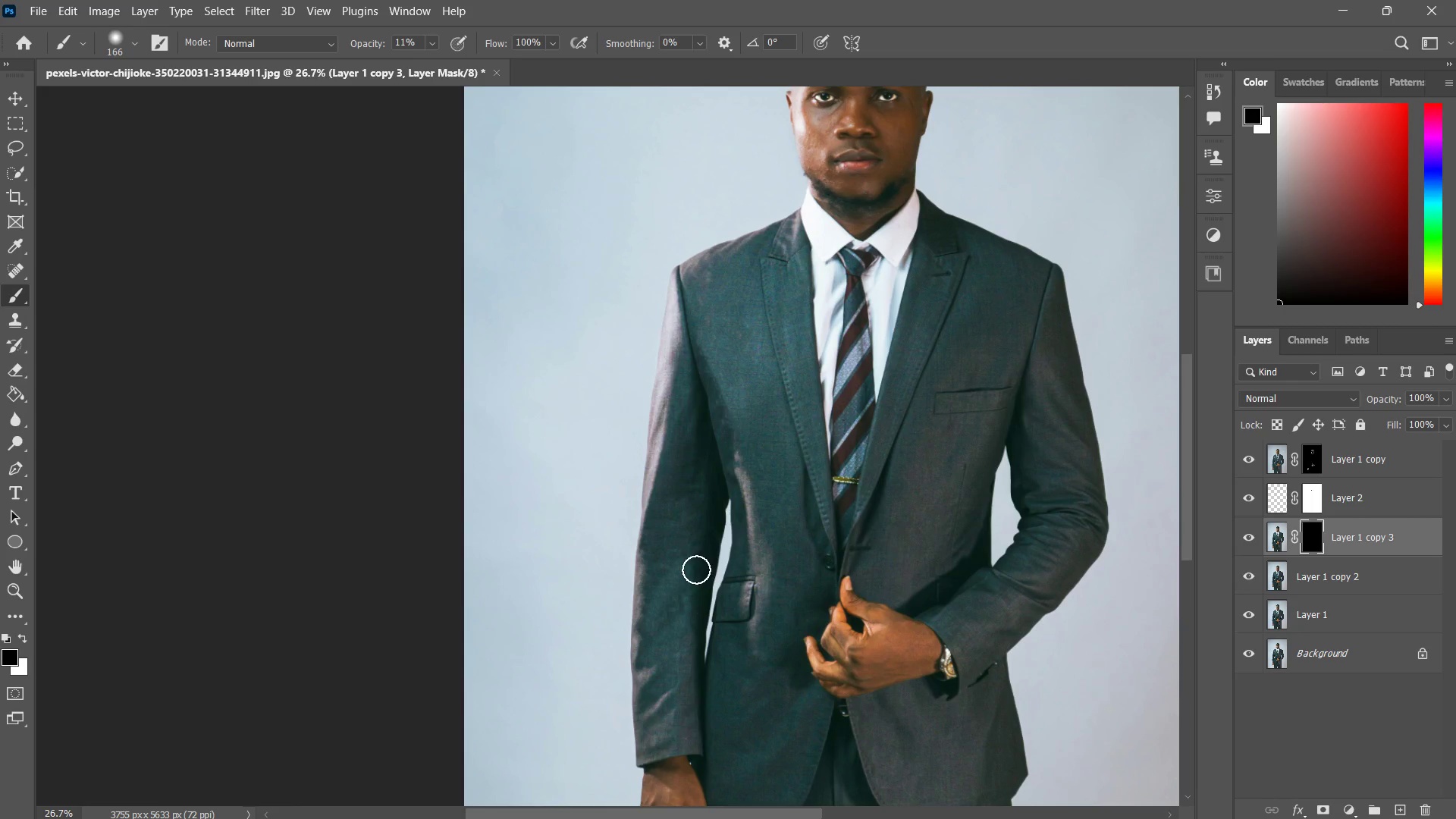 
left_click_drag(start_coordinate=[696, 570], to_coordinate=[667, 622])
 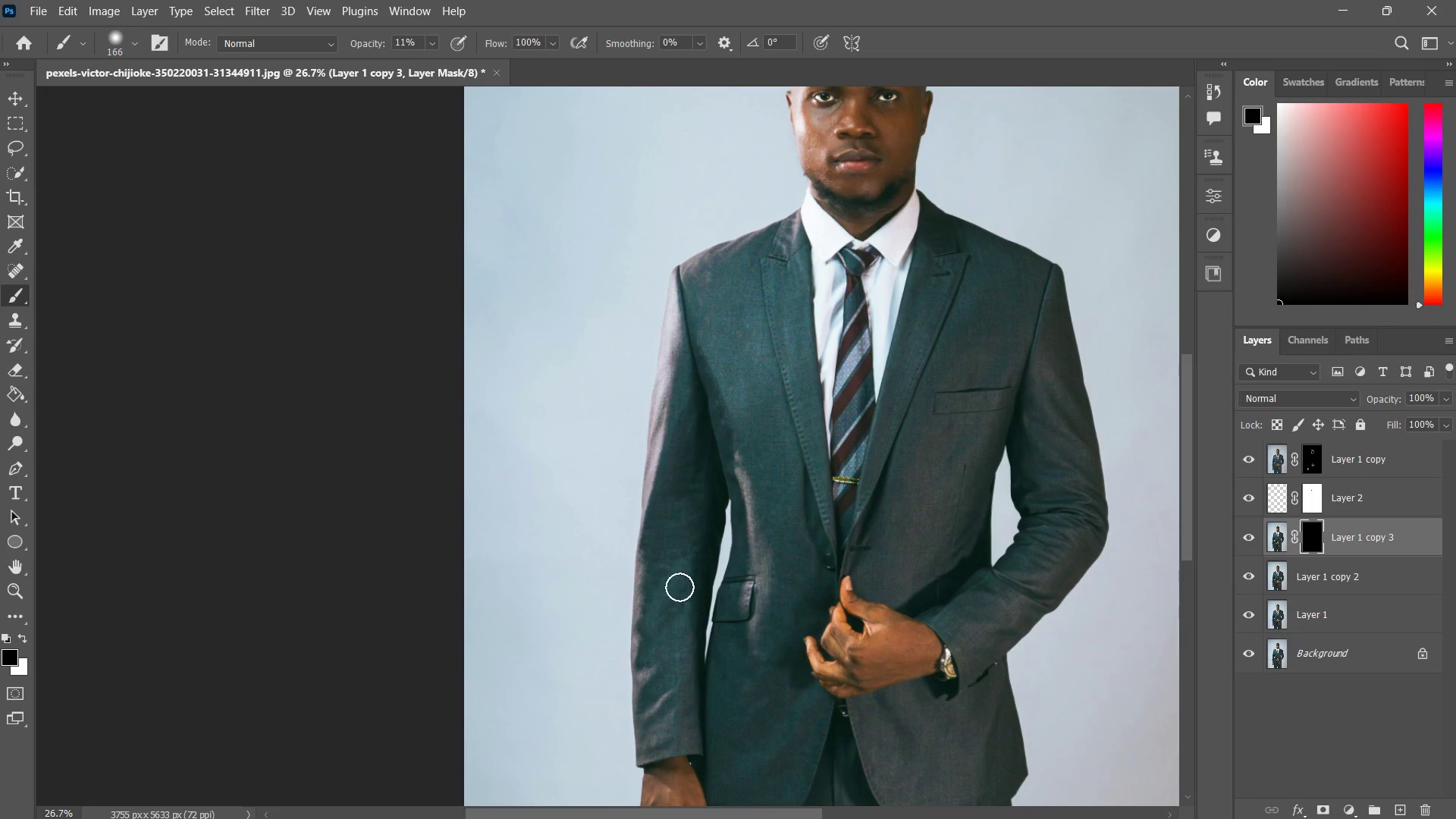 
left_click_drag(start_coordinate=[679, 585], to_coordinate=[663, 639])
 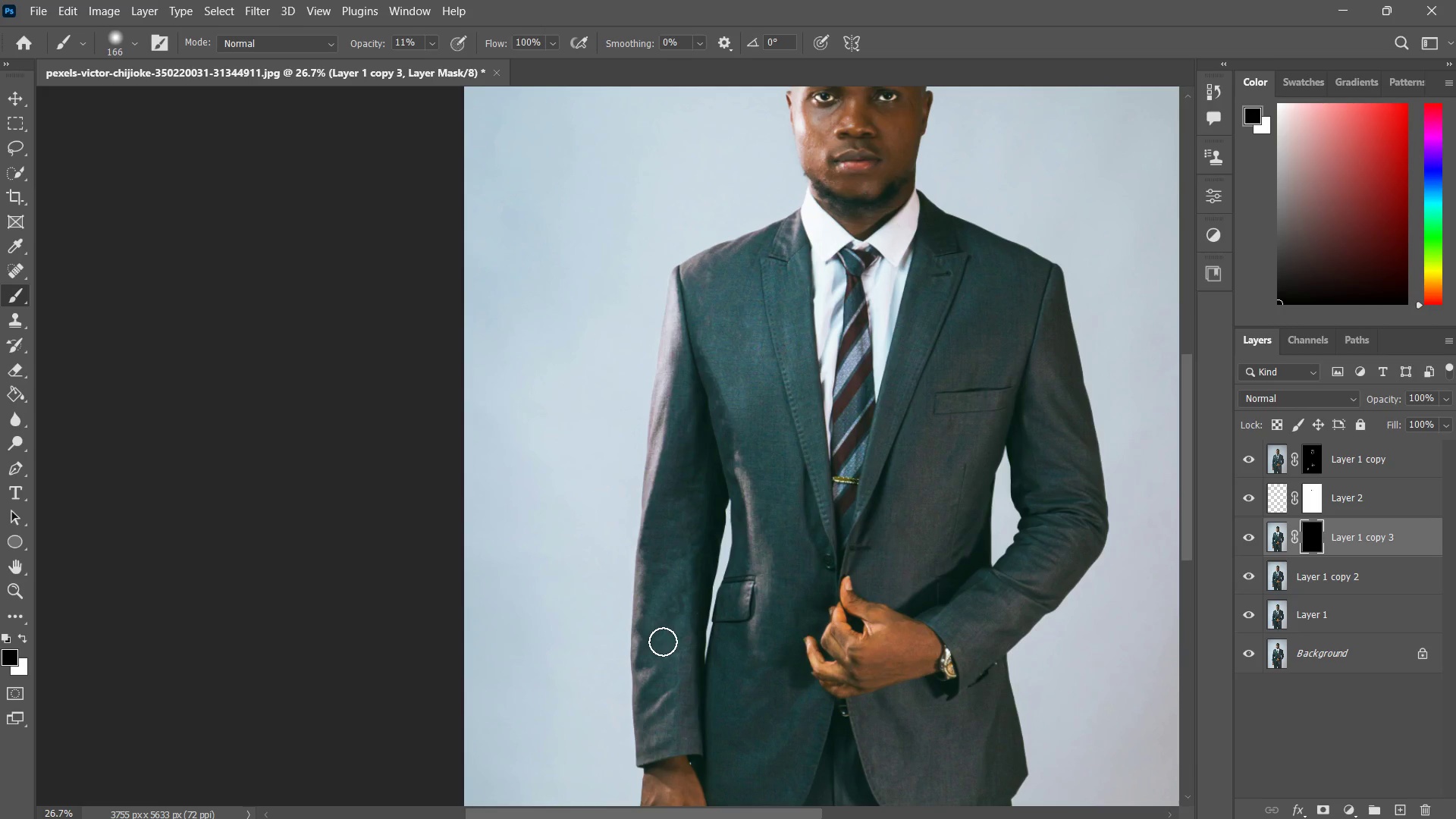 
left_click_drag(start_coordinate=[690, 592], to_coordinate=[663, 642])
 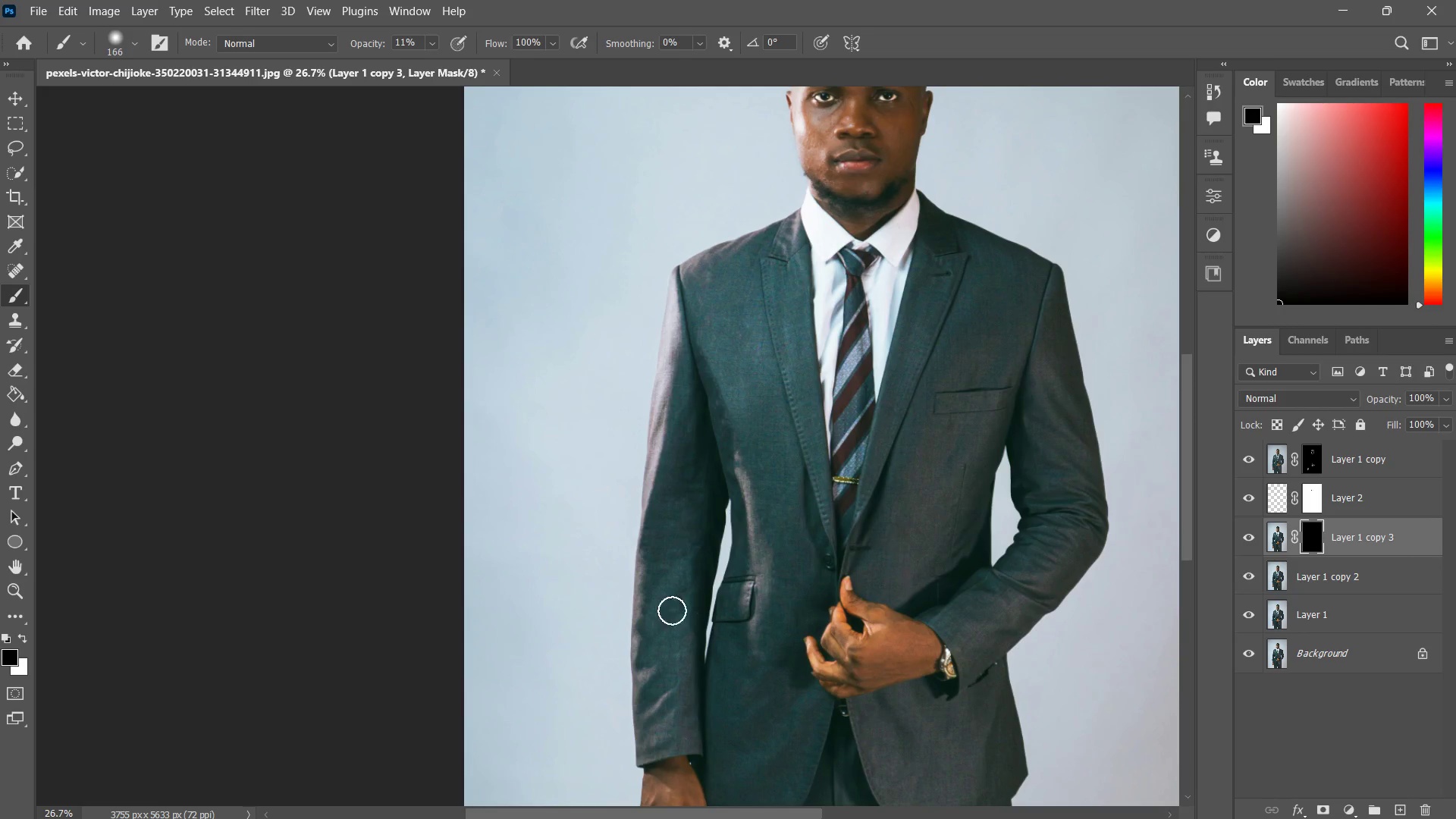 
left_click_drag(start_coordinate=[696, 526], to_coordinate=[669, 633])
 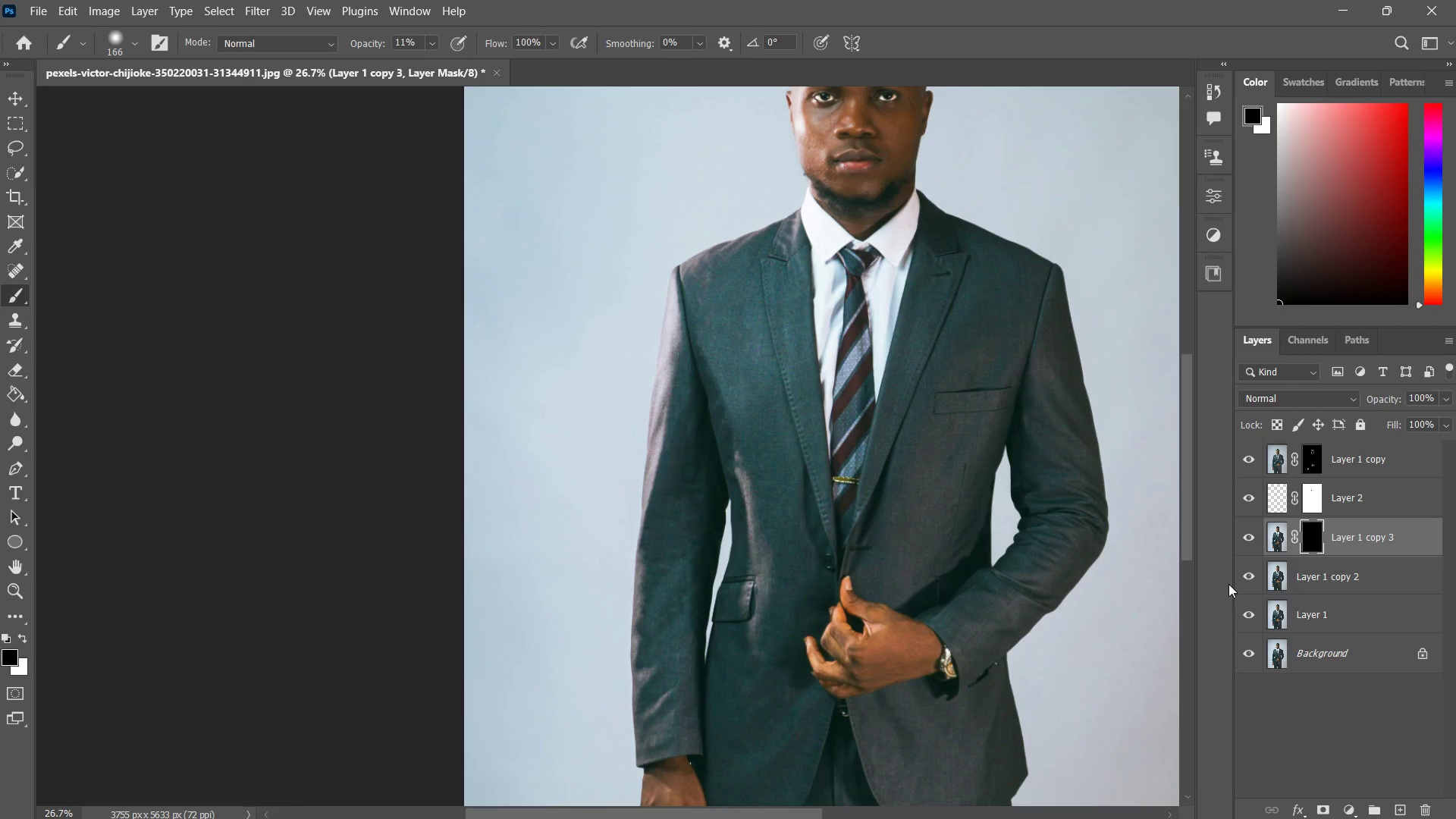 
left_click([1244, 578])
 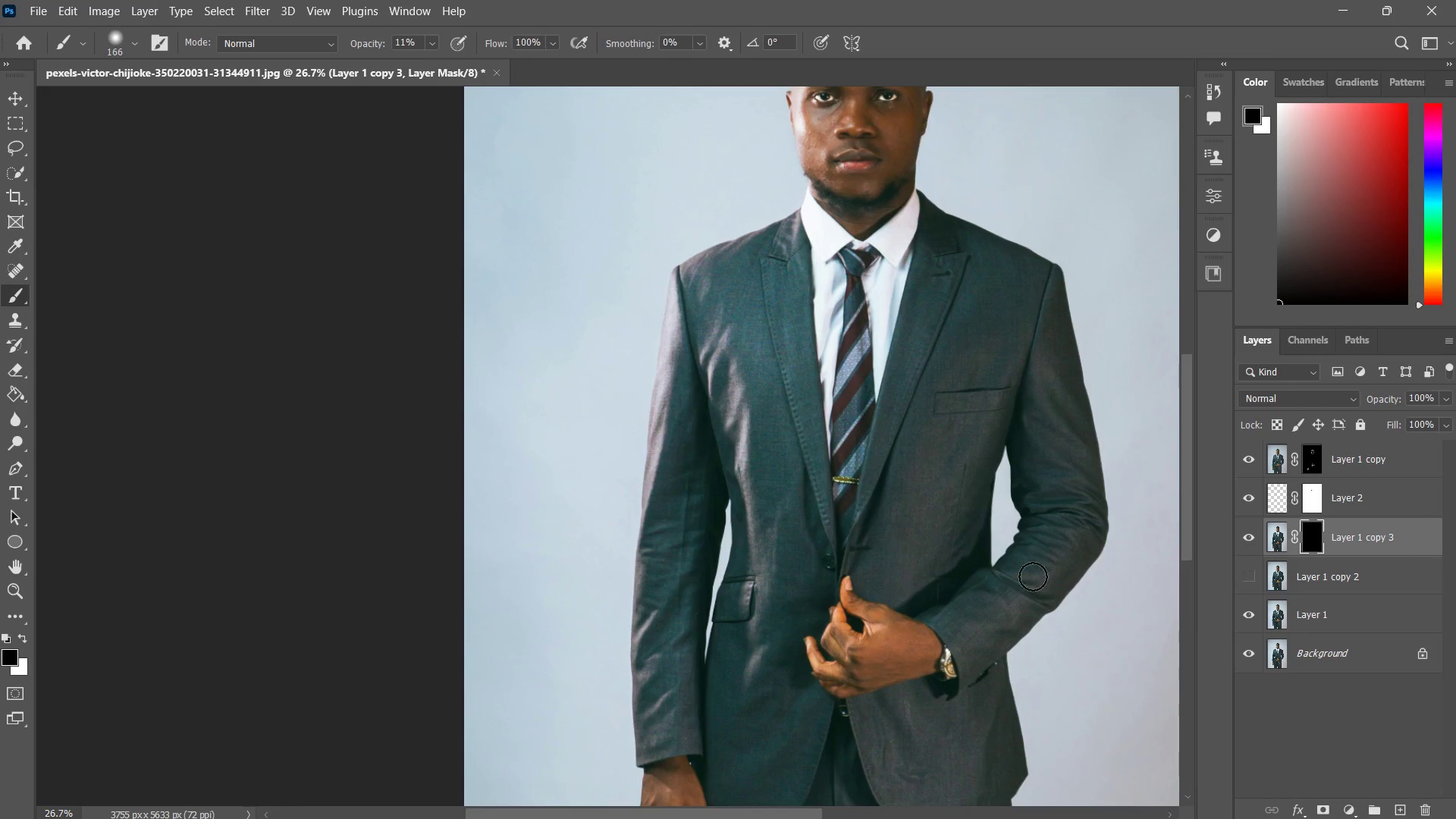 
type(zzzzz)
 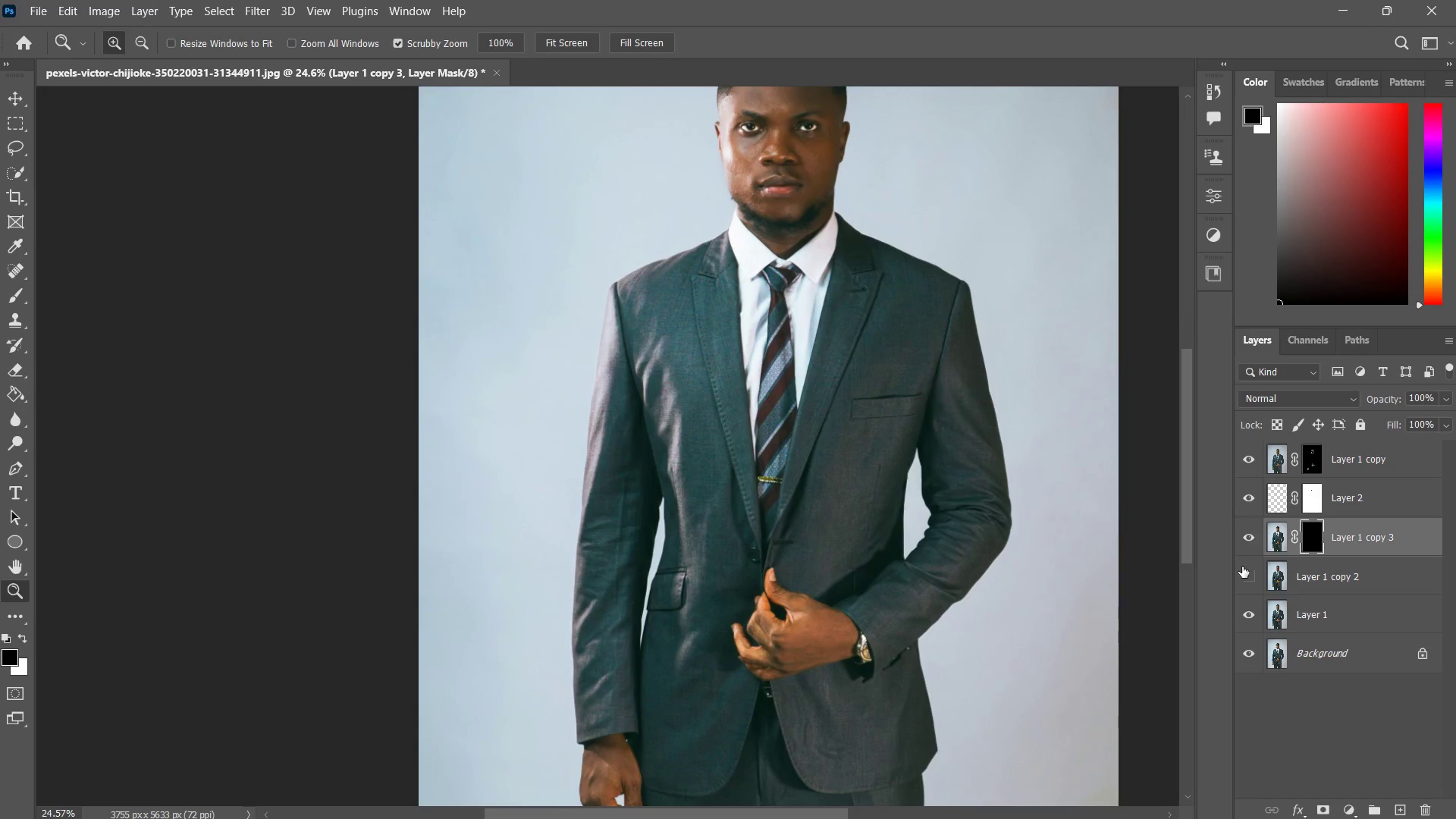 
left_click_drag(start_coordinate=[896, 522], to_coordinate=[877, 550])
 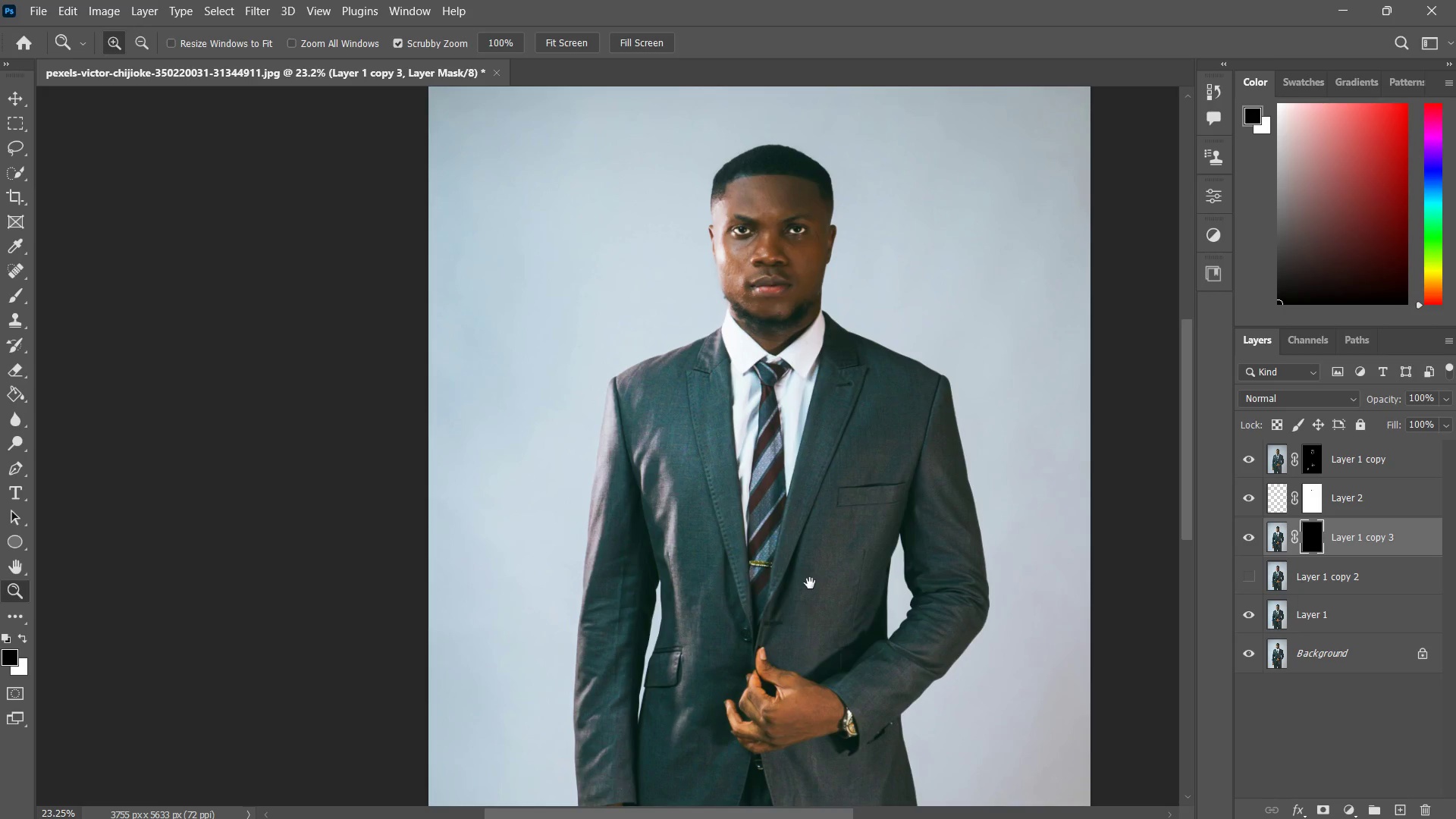 
hold_key(key=Space, duration=0.69)
 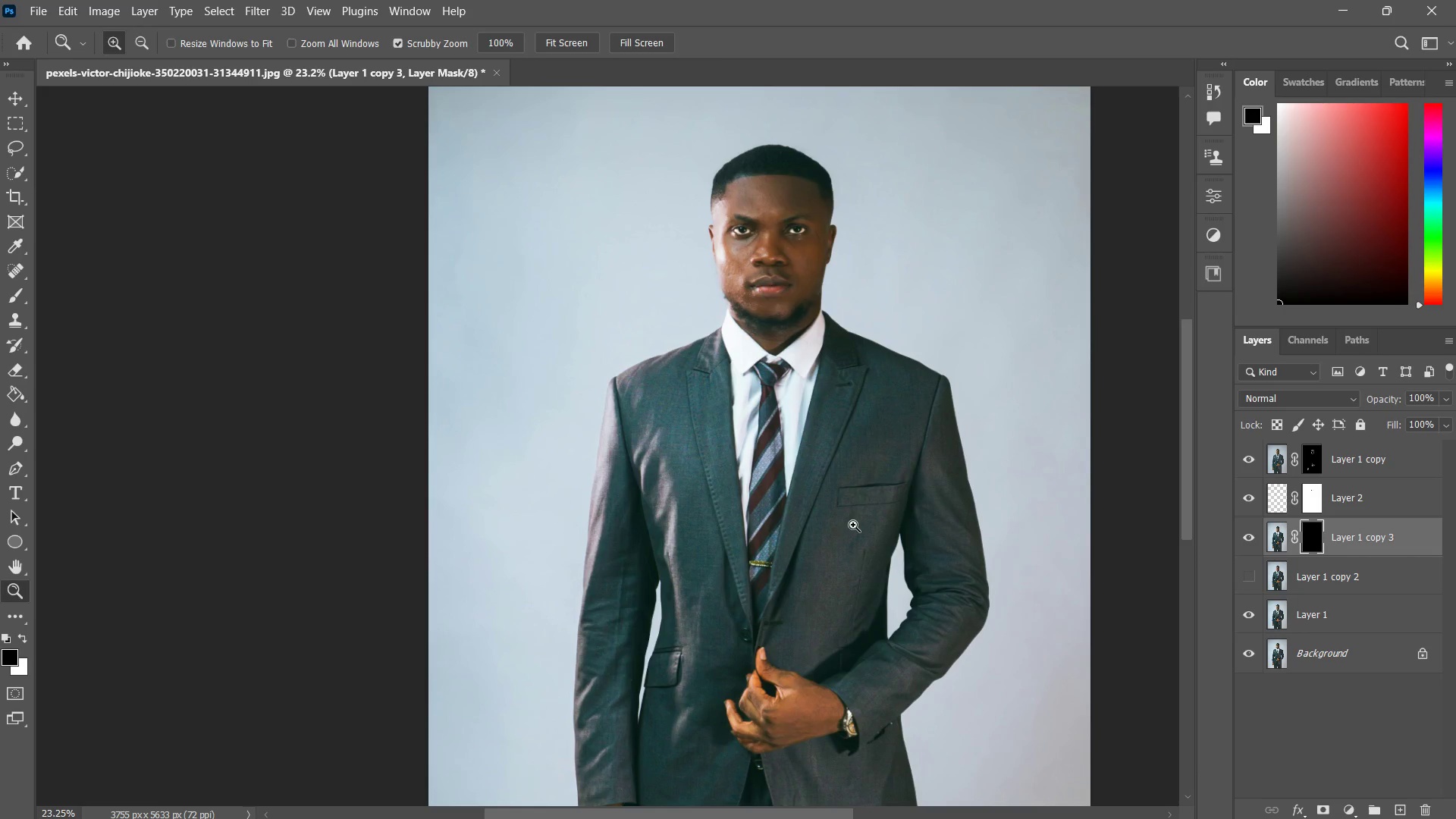 
left_click_drag(start_coordinate=[900, 506], to_coordinate=[808, 584])
 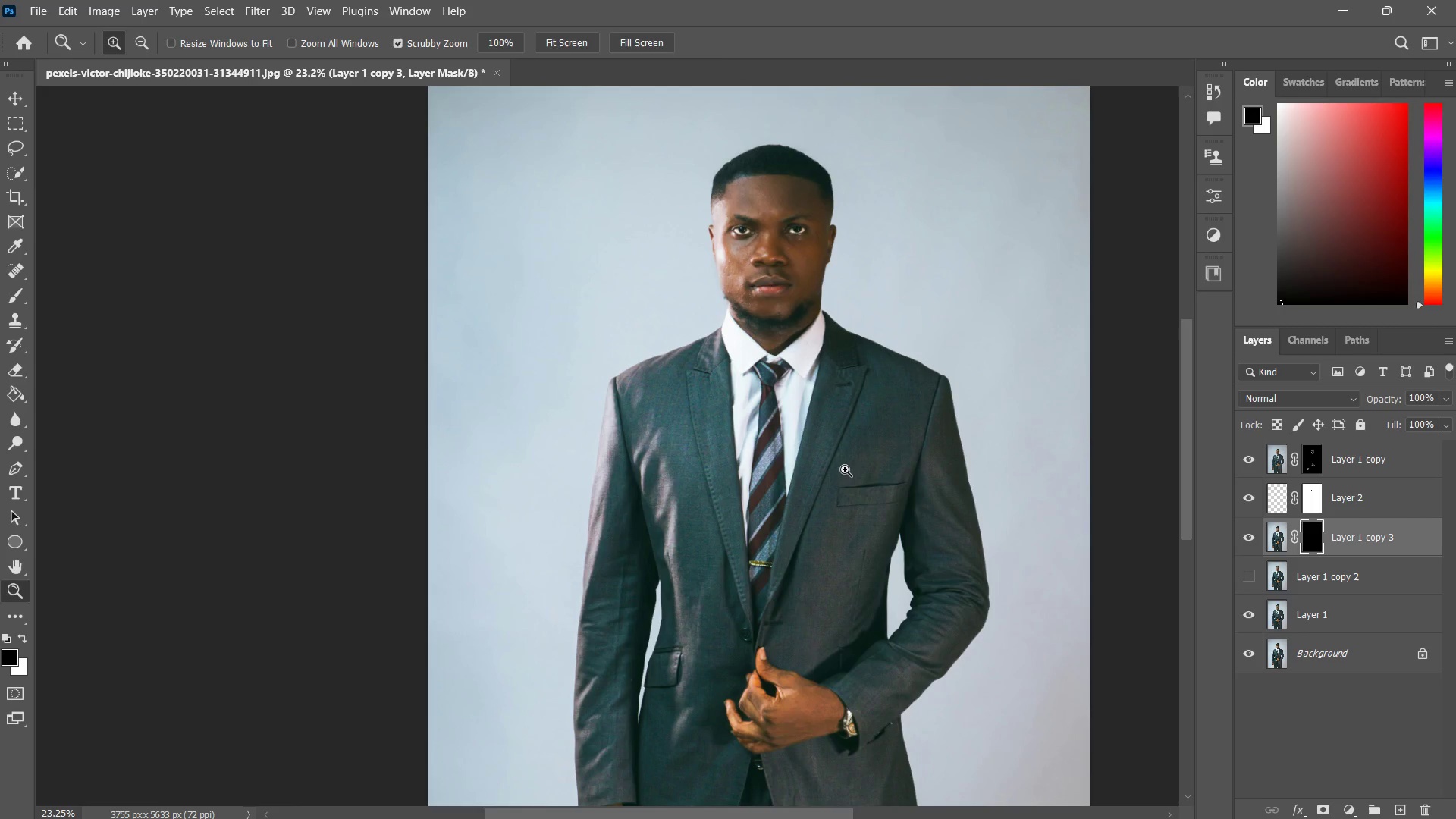 
left_click_drag(start_coordinate=[765, 241], to_coordinate=[778, 257])
 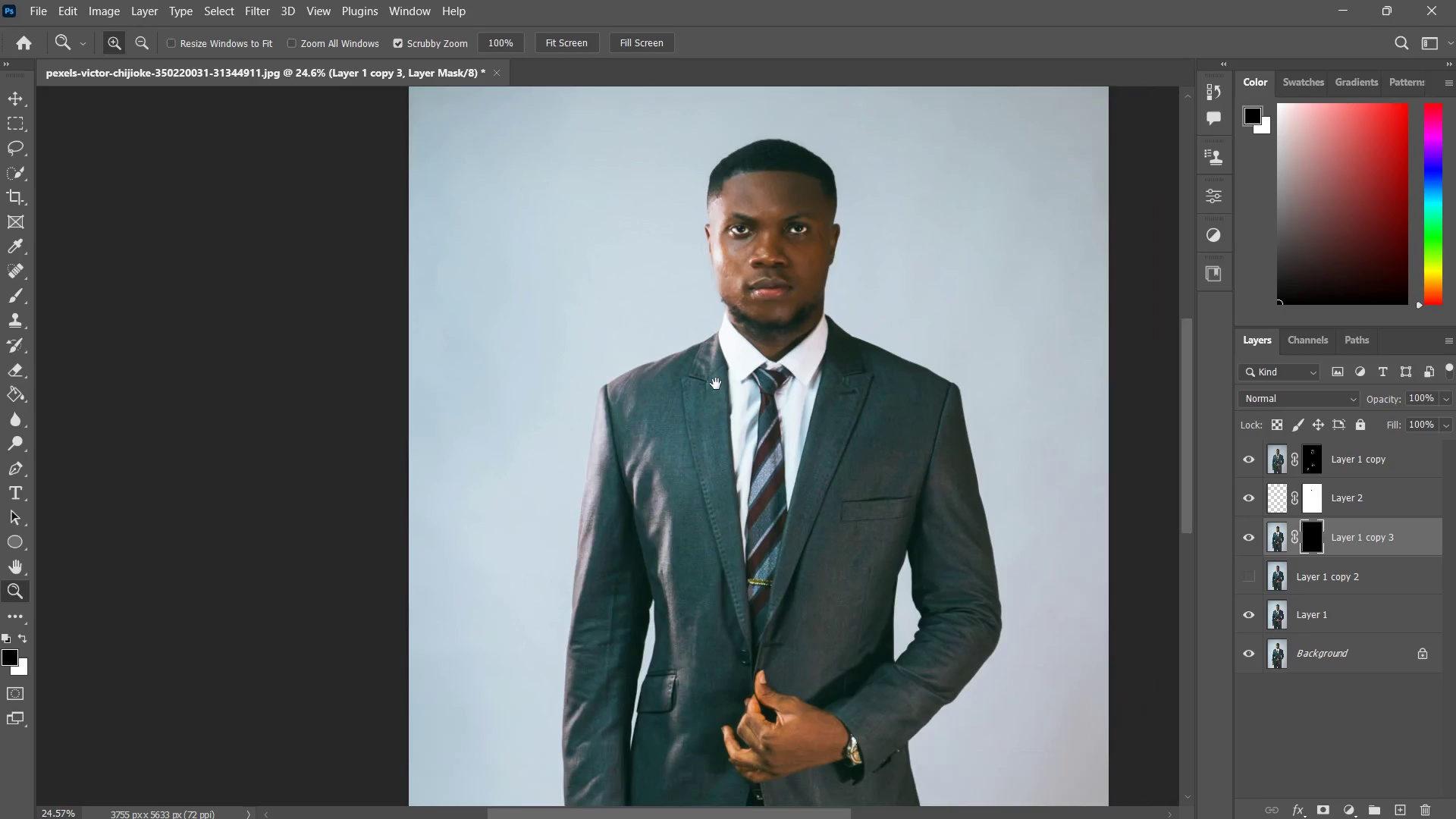 
hold_key(key=Space, duration=0.83)
 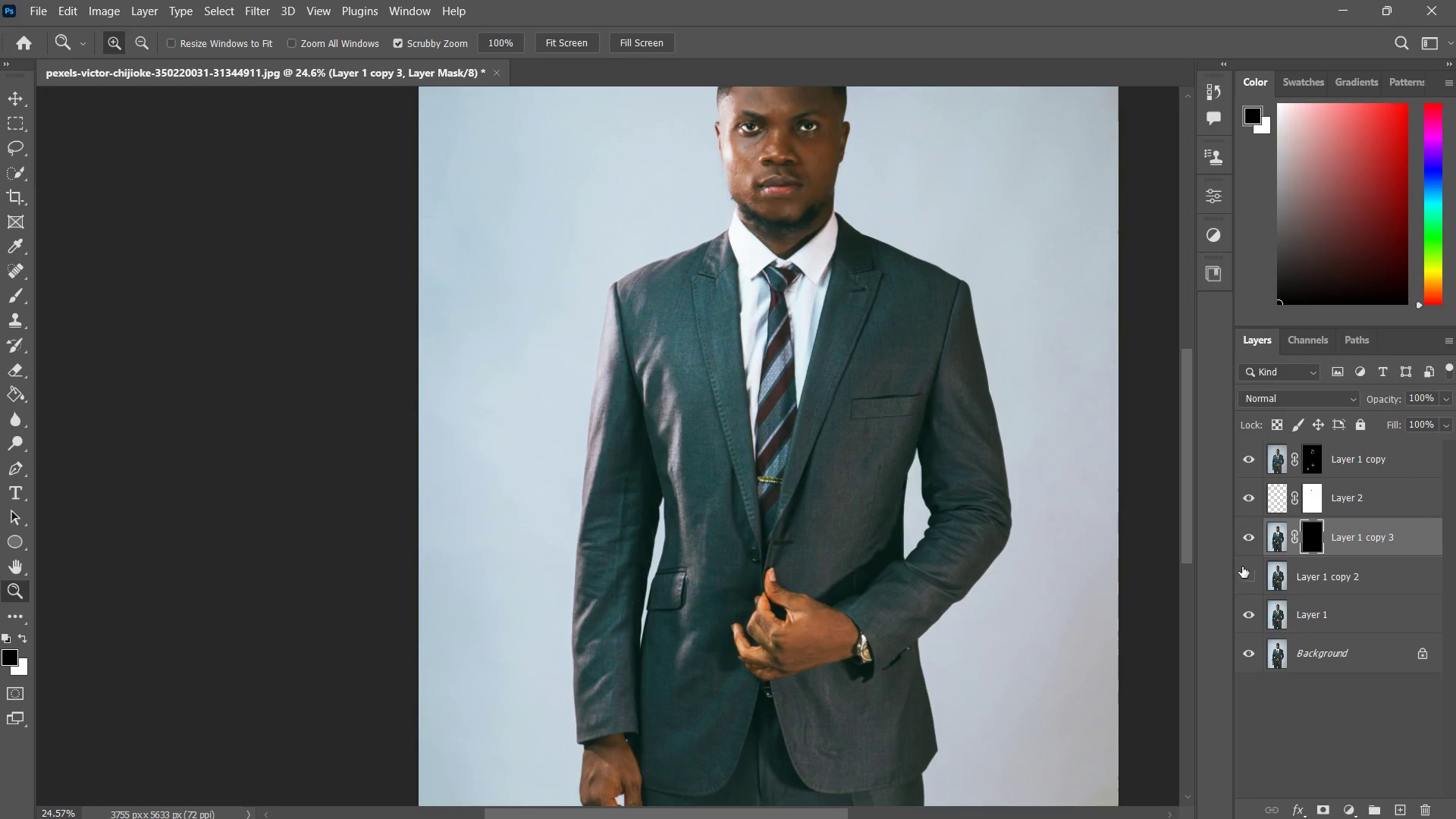 
left_click_drag(start_coordinate=[652, 489], to_coordinate=[662, 387])
 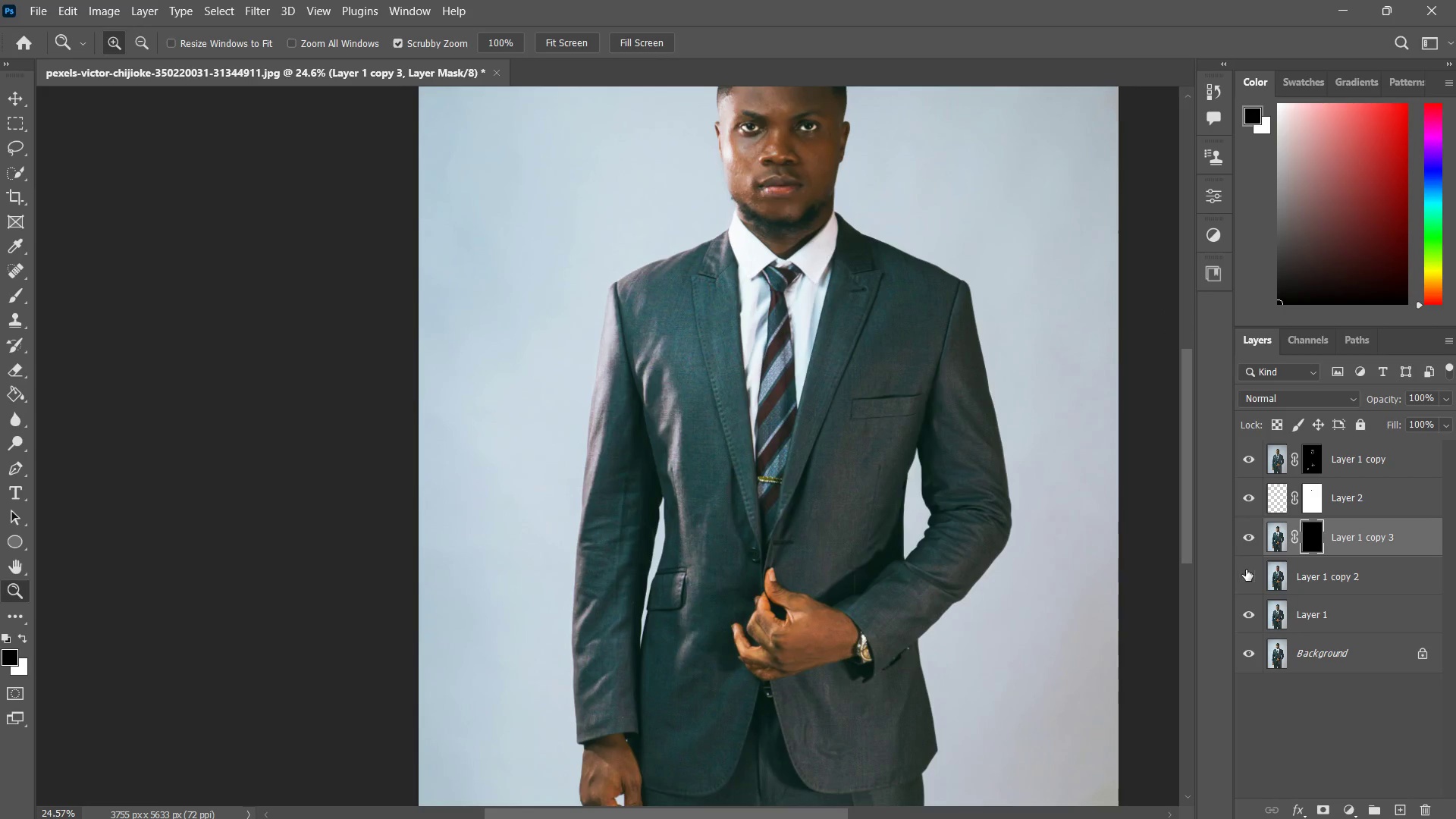 
left_click([1250, 571])
 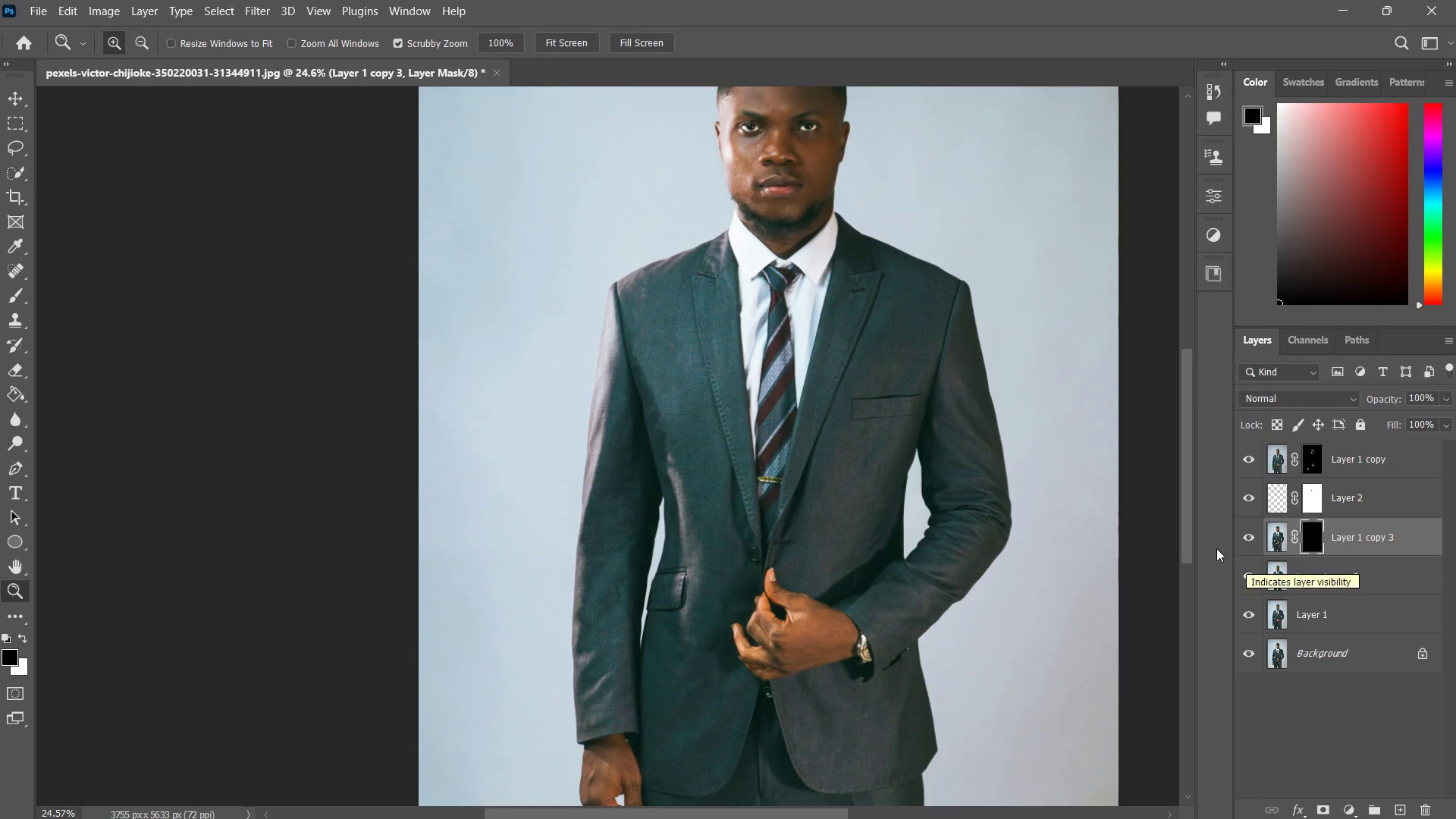 
left_click_drag(start_coordinate=[649, 579], to_coordinate=[669, 554])
 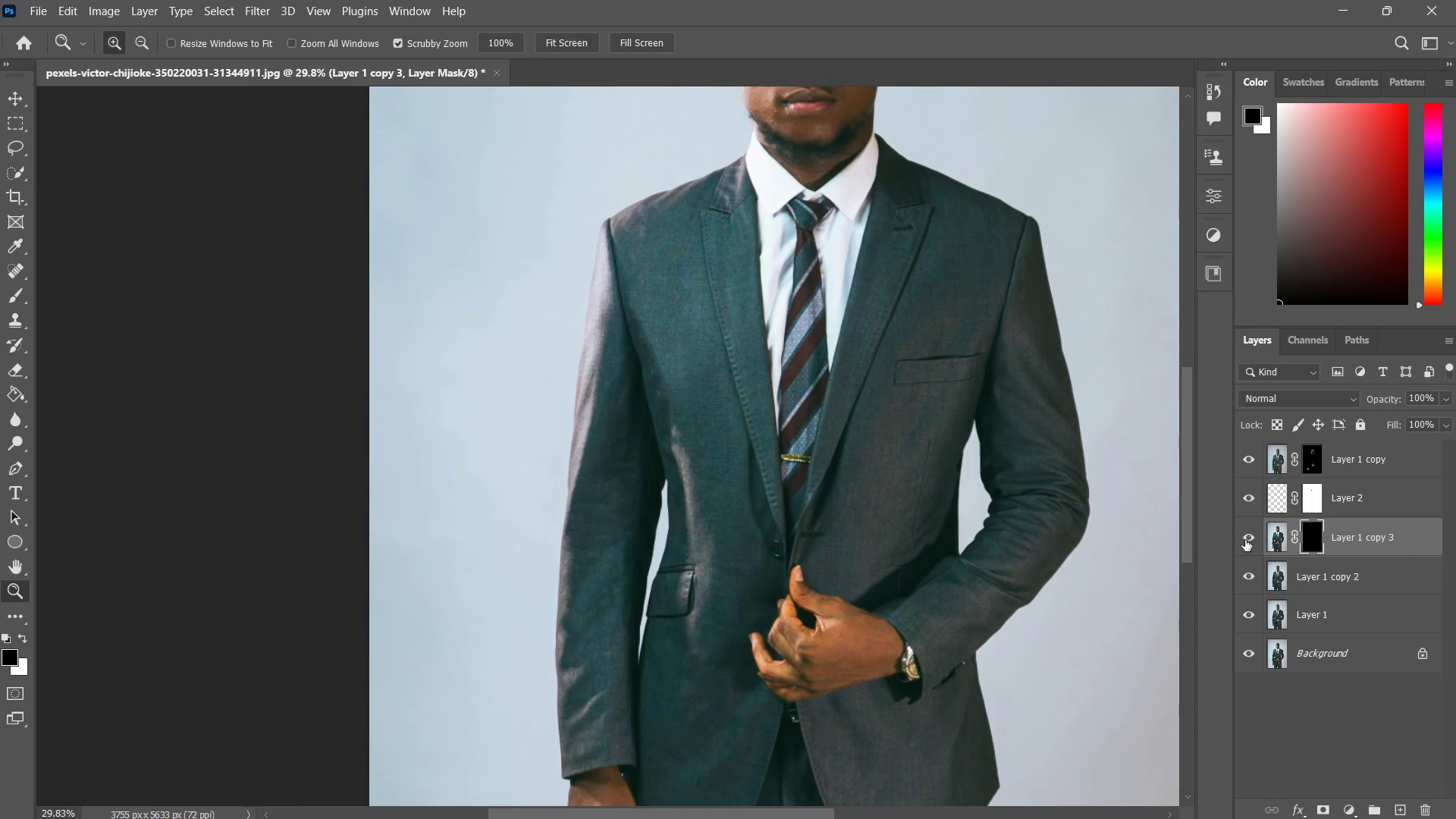 
left_click([1244, 540])
 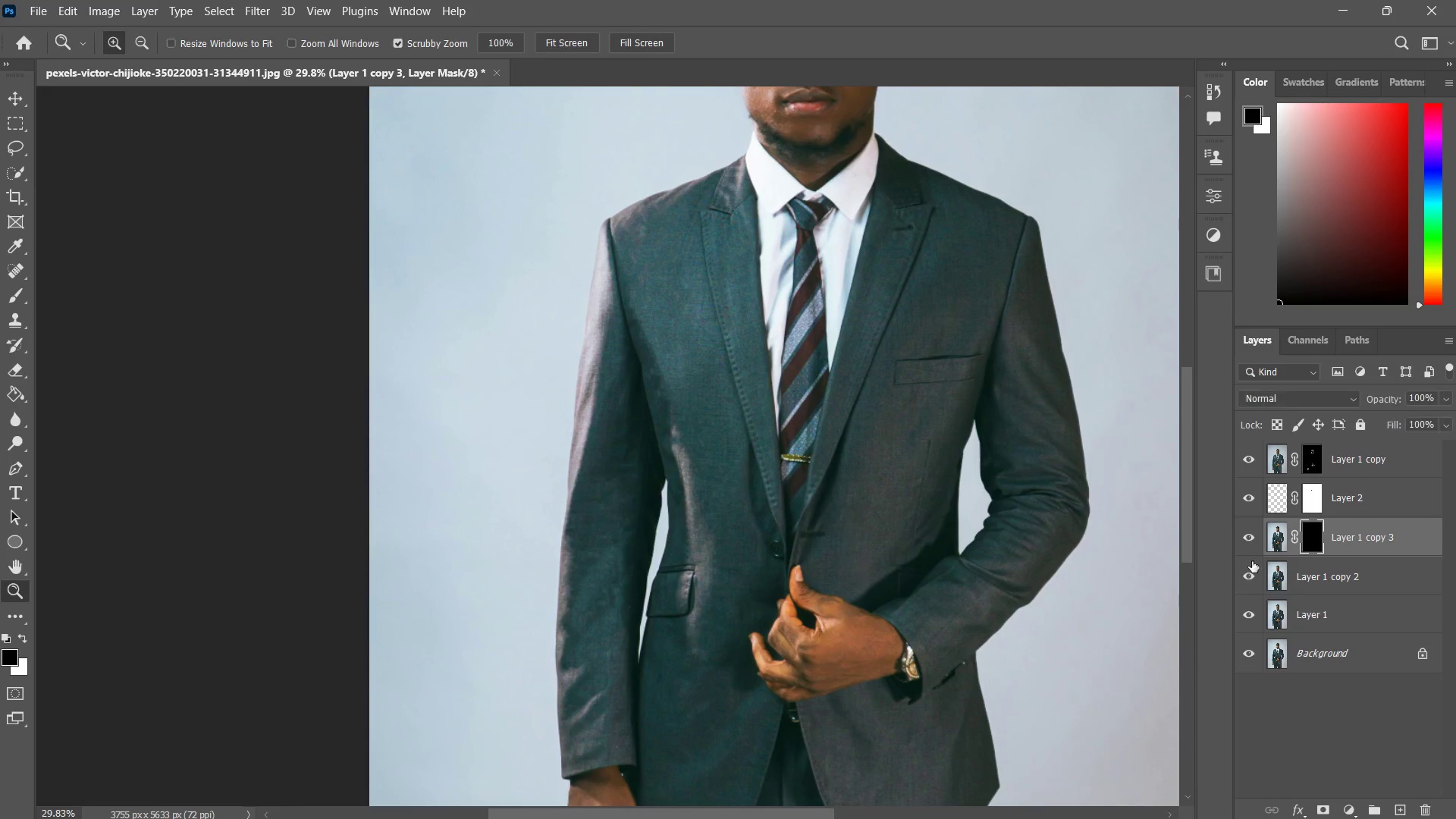 
left_click([1253, 576])
 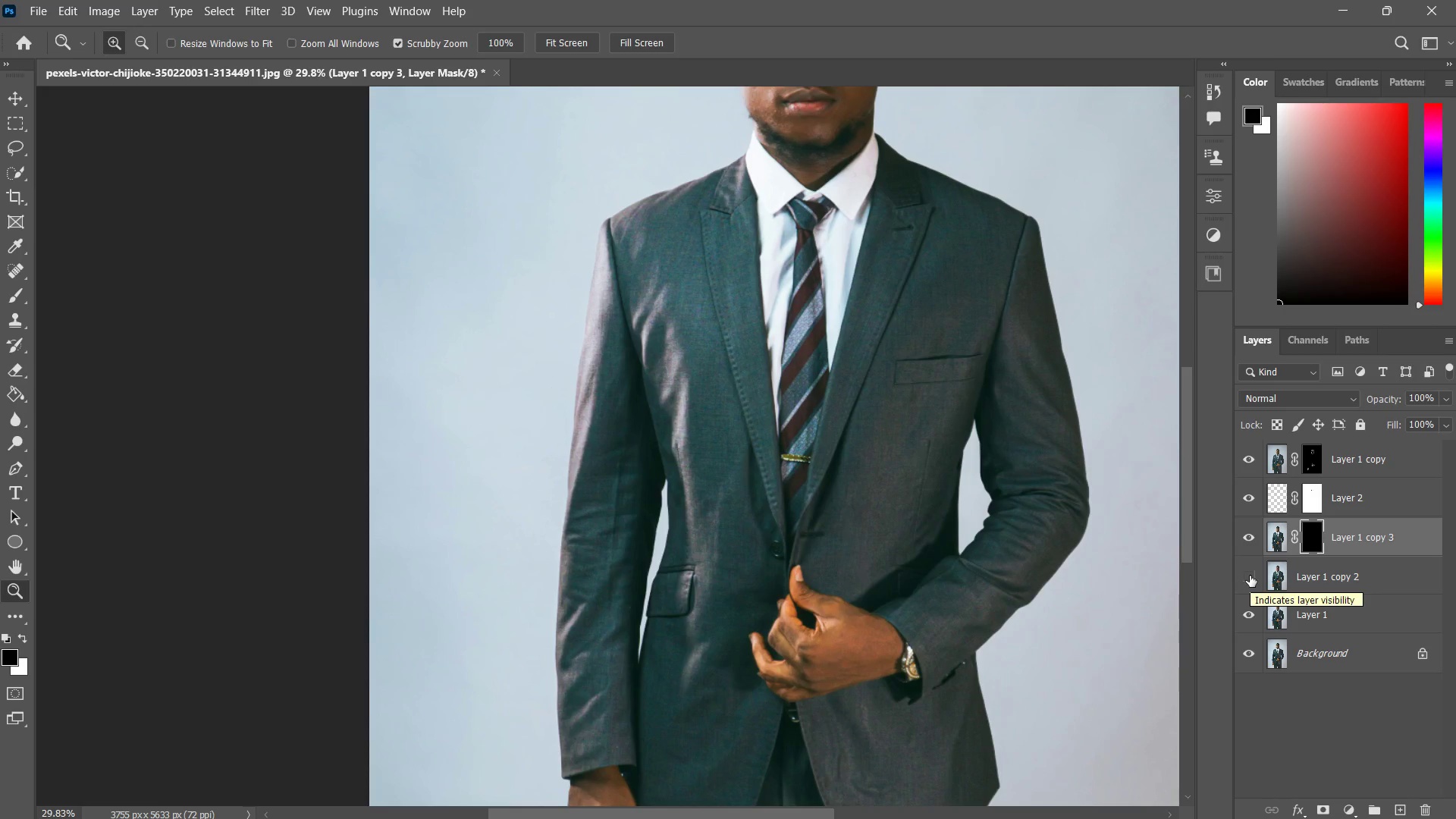 
key(Z)
 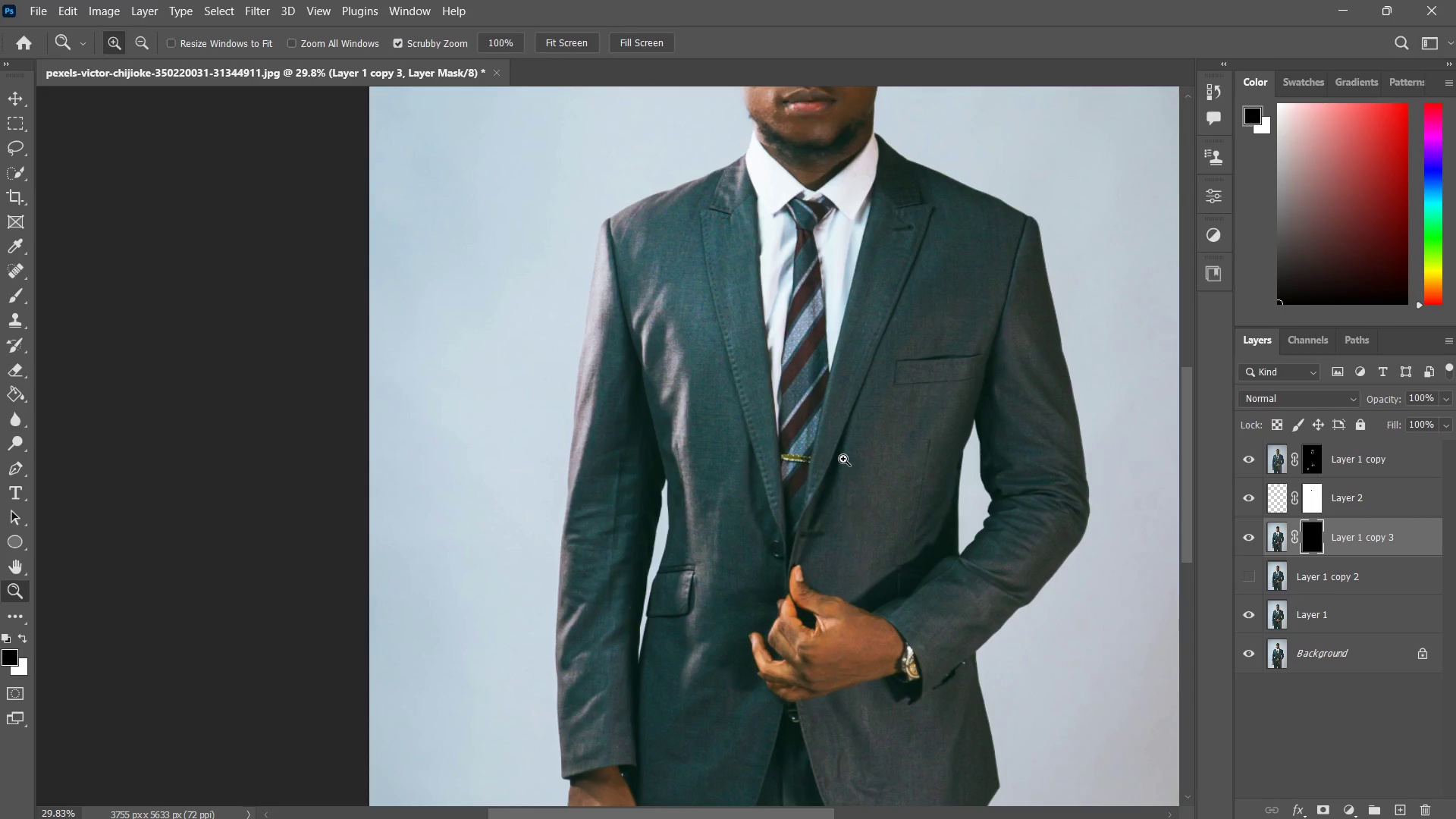 
left_click_drag(start_coordinate=[850, 455], to_coordinate=[819, 503])
 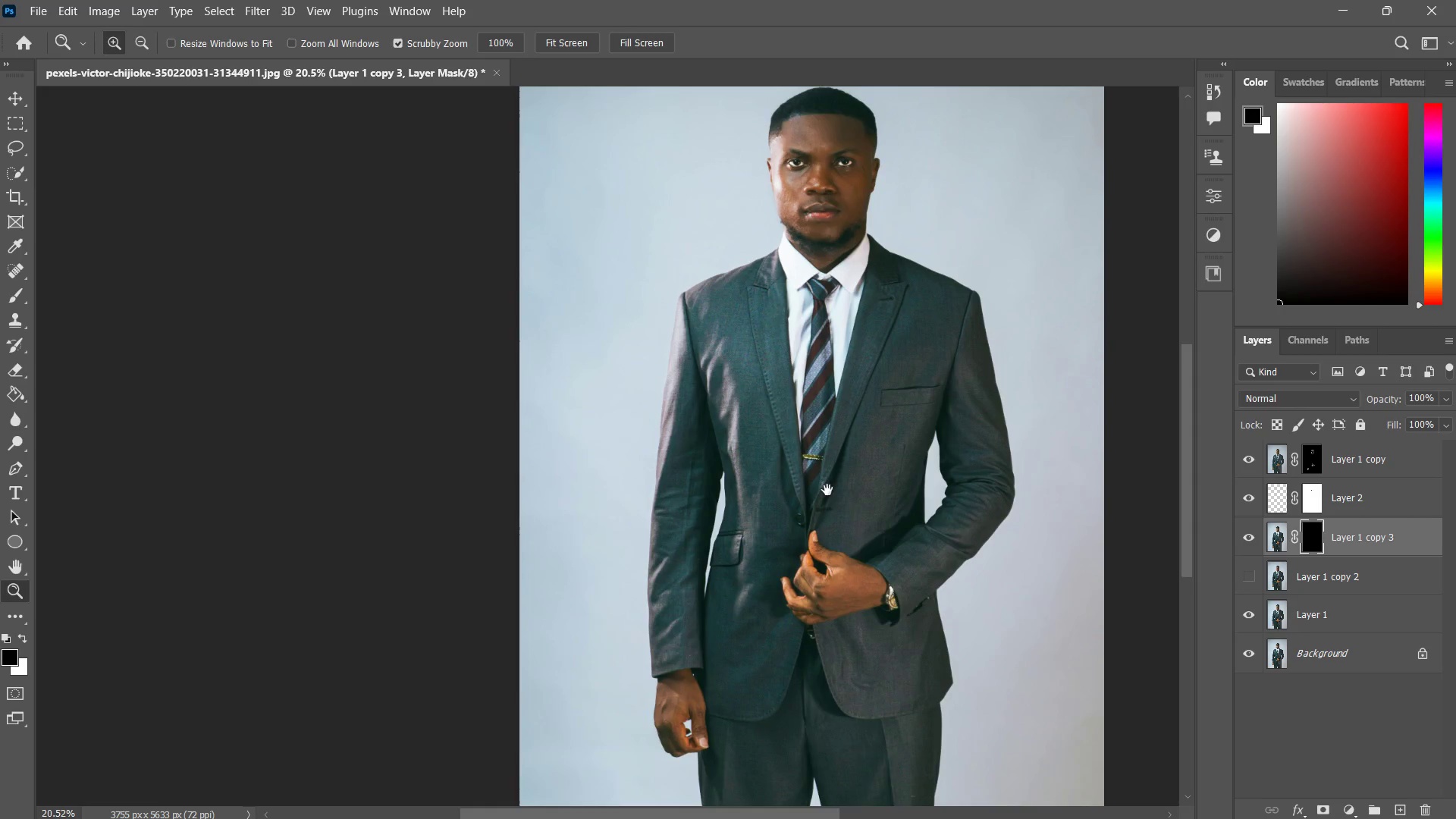 
hold_key(key=Space, duration=0.69)
 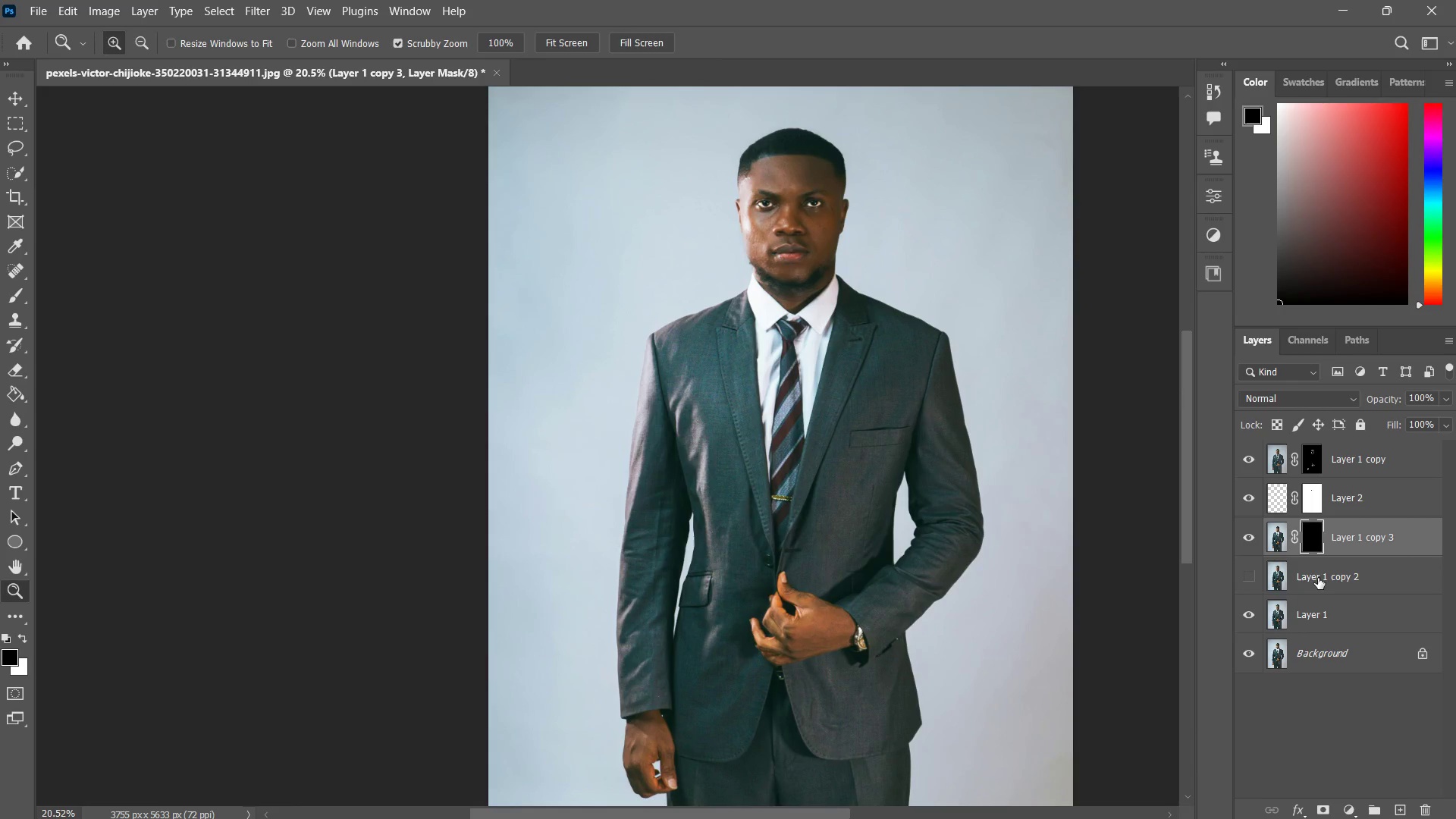 
left_click_drag(start_coordinate=[857, 453], to_coordinate=[826, 494])
 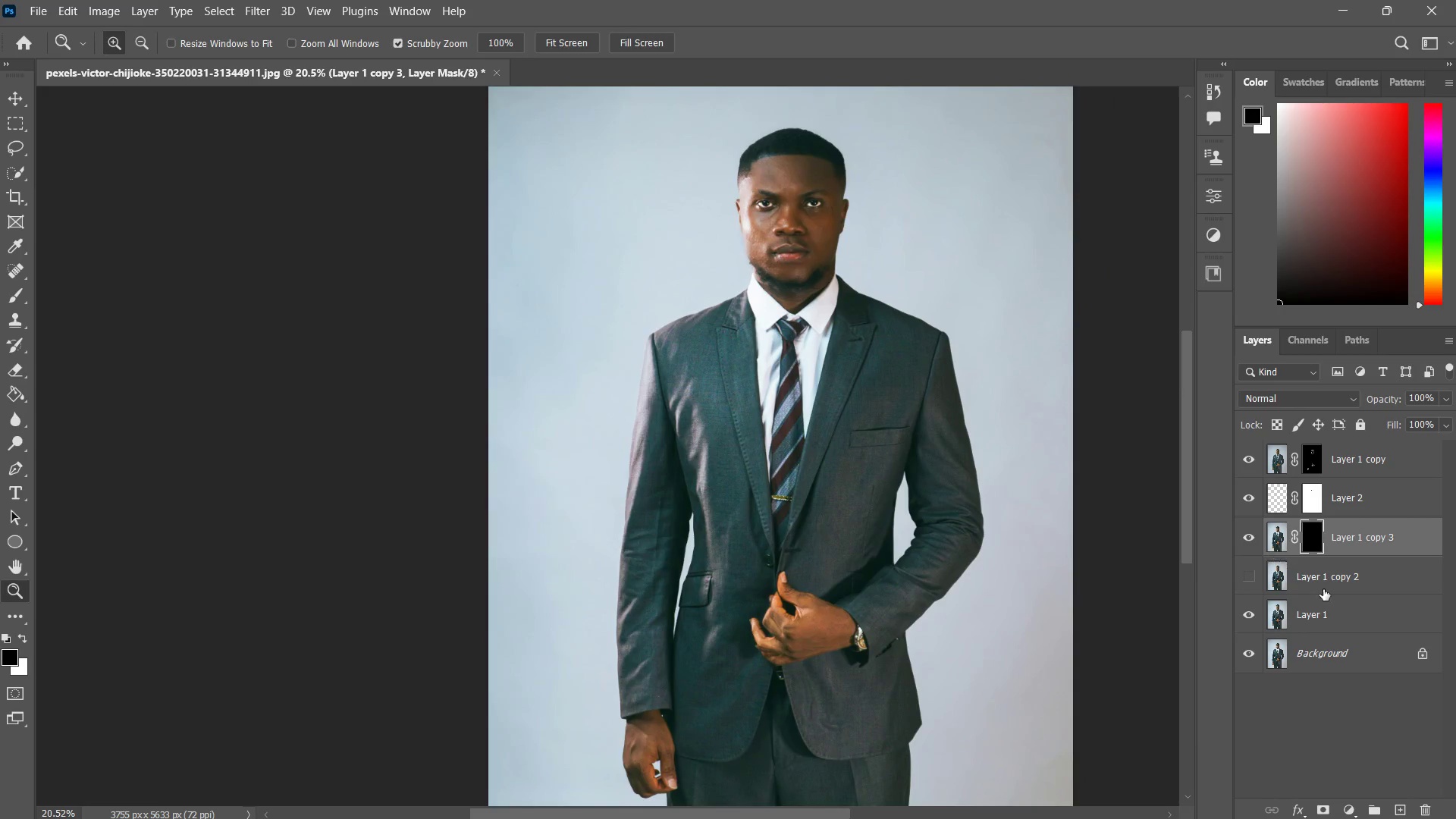 
triple_click([826, 494])
 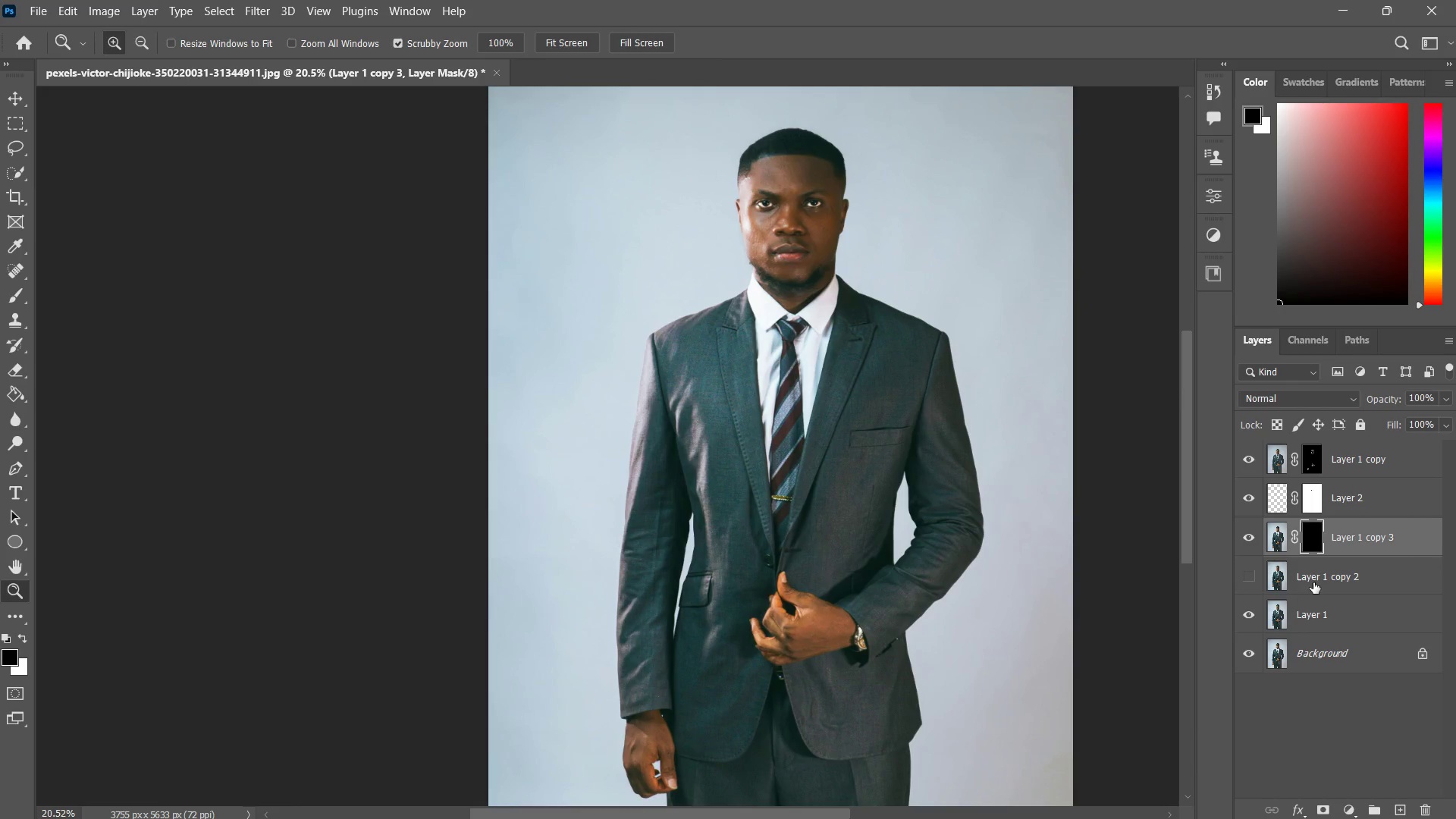 
left_click_drag(start_coordinate=[1313, 580], to_coordinate=[1432, 805])
 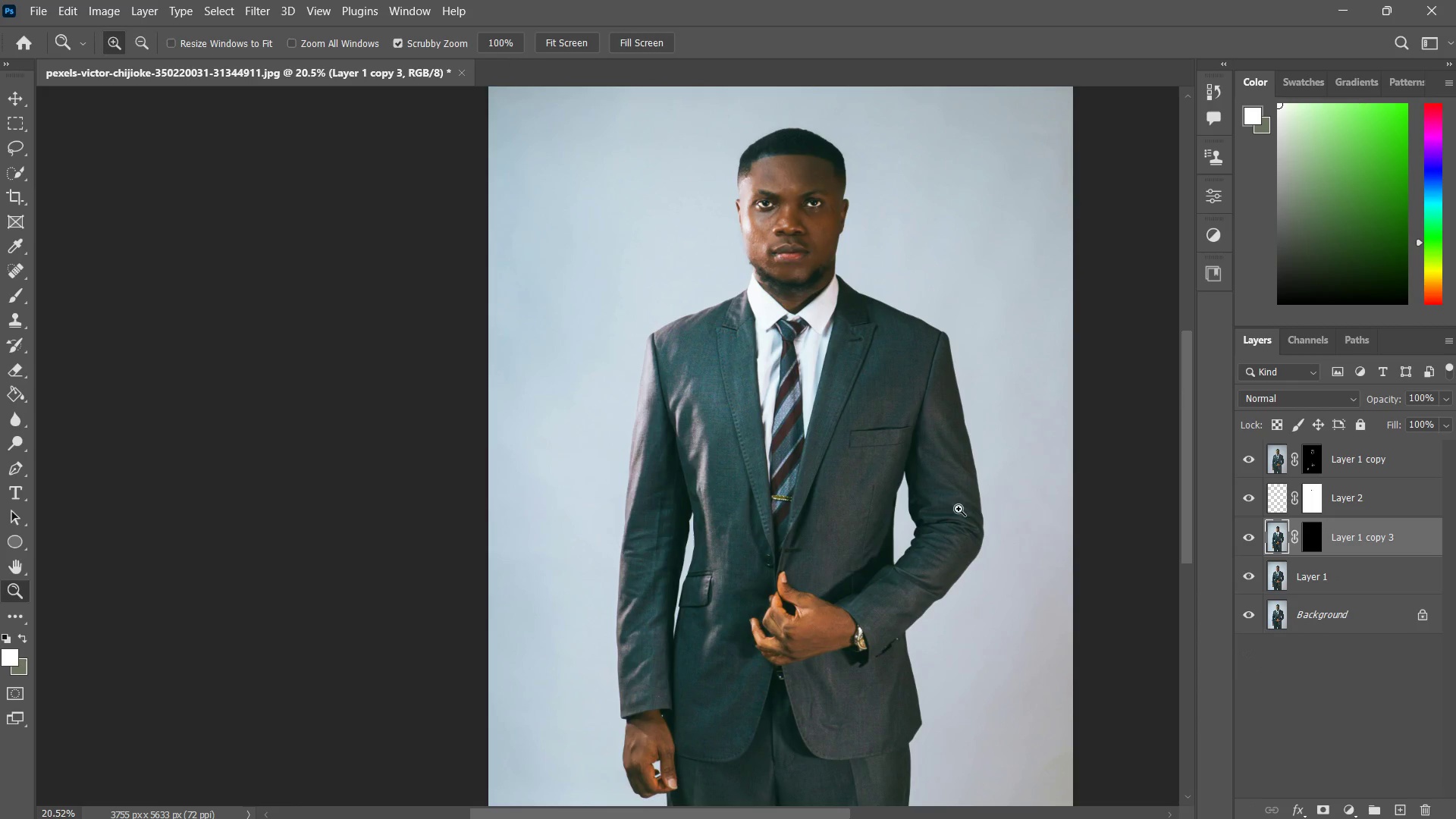 
key(Z)
 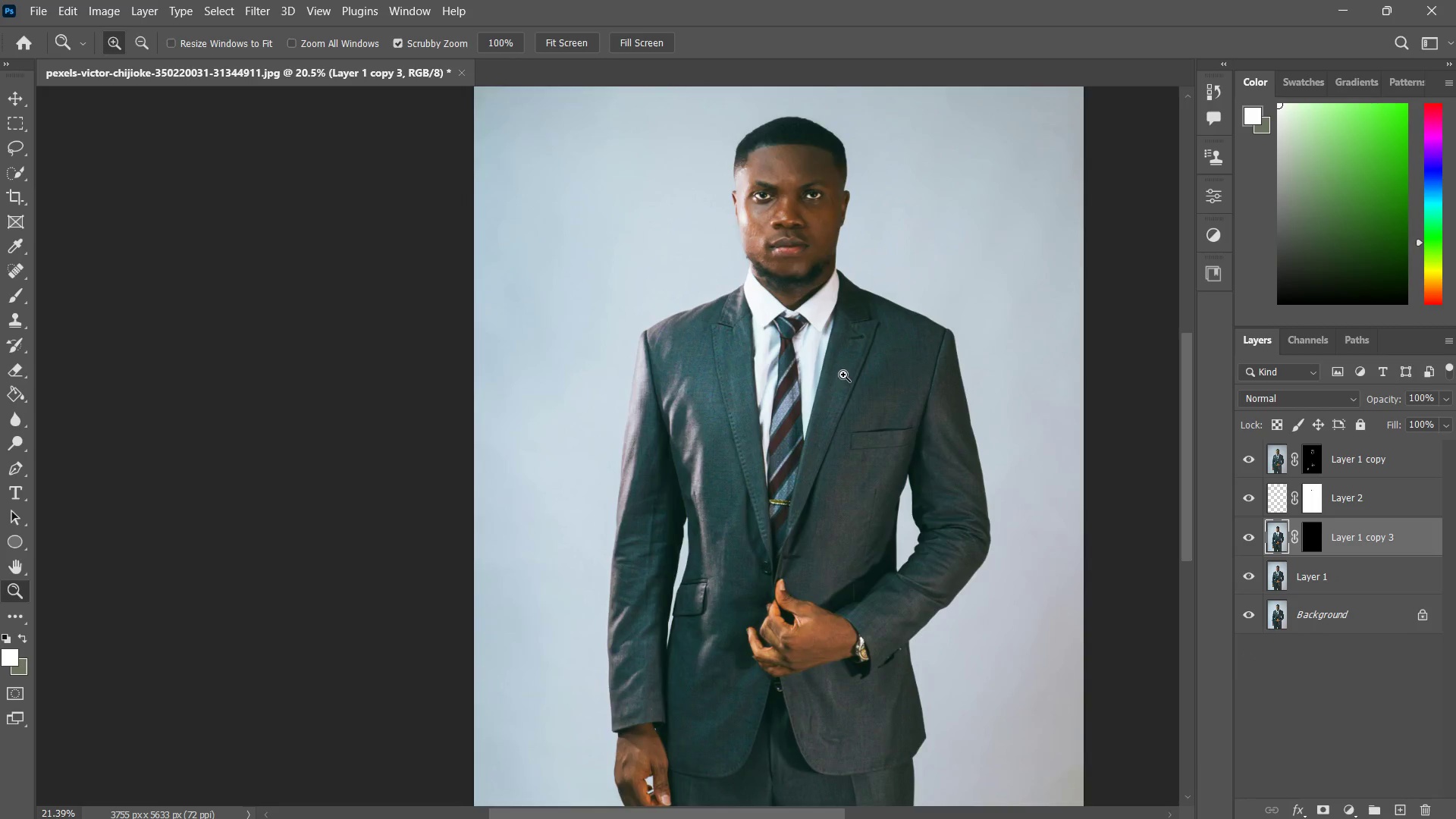 
left_click_drag(start_coordinate=[814, 408], to_coordinate=[848, 348])
 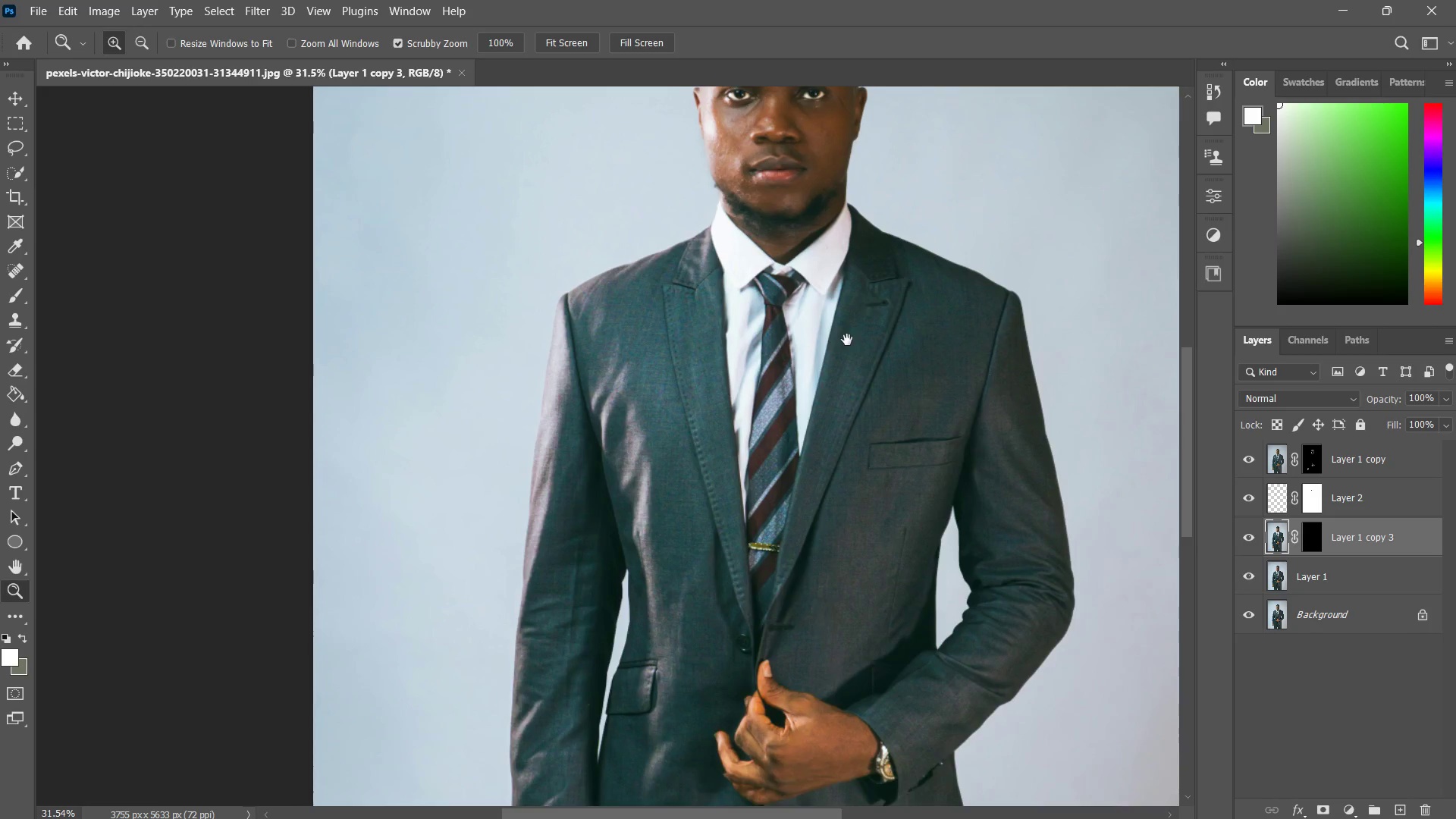 
key(Space)
 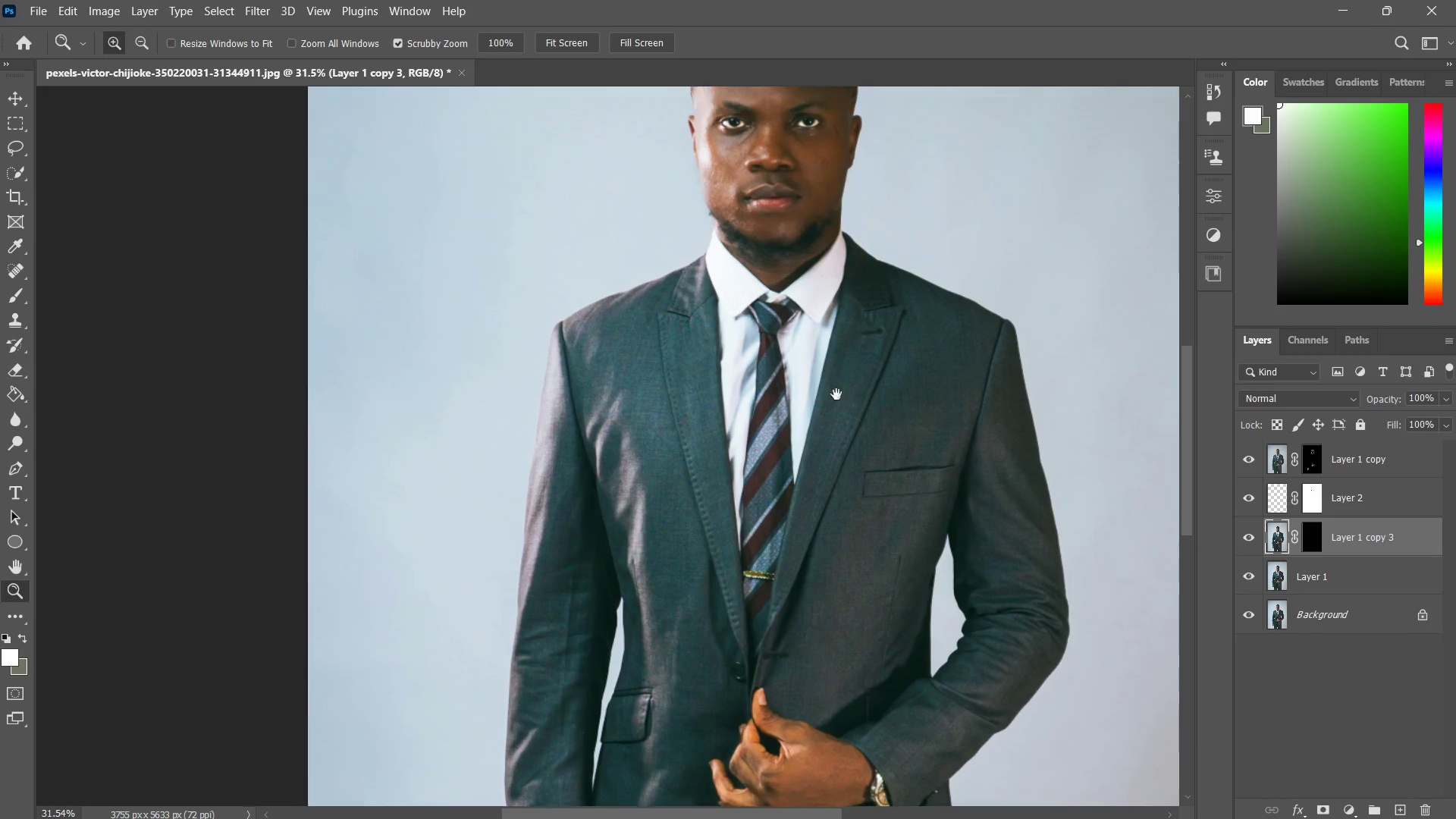 
left_click_drag(start_coordinate=[851, 331], to_coordinate=[828, 424])
 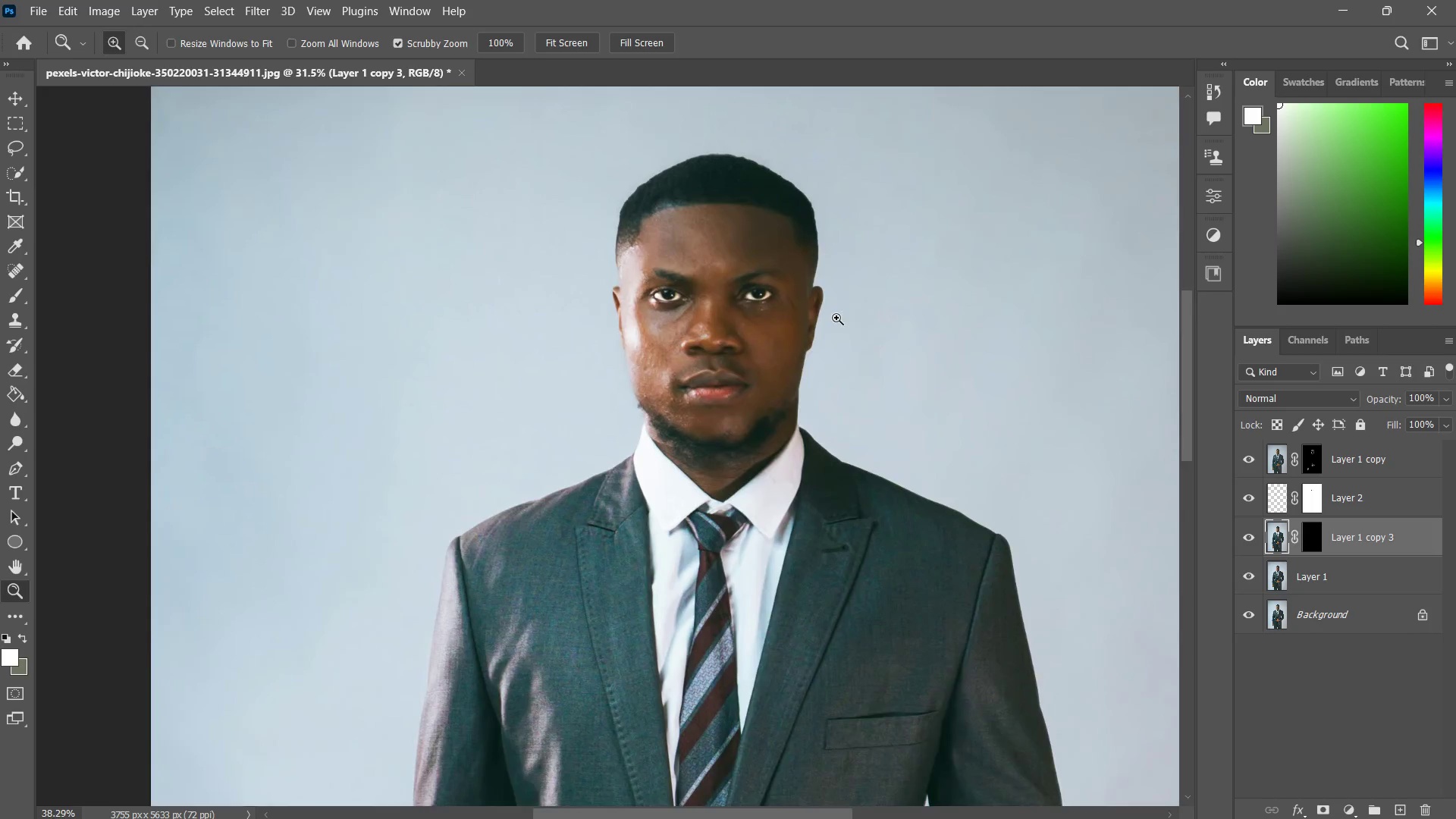 
key(Z)
 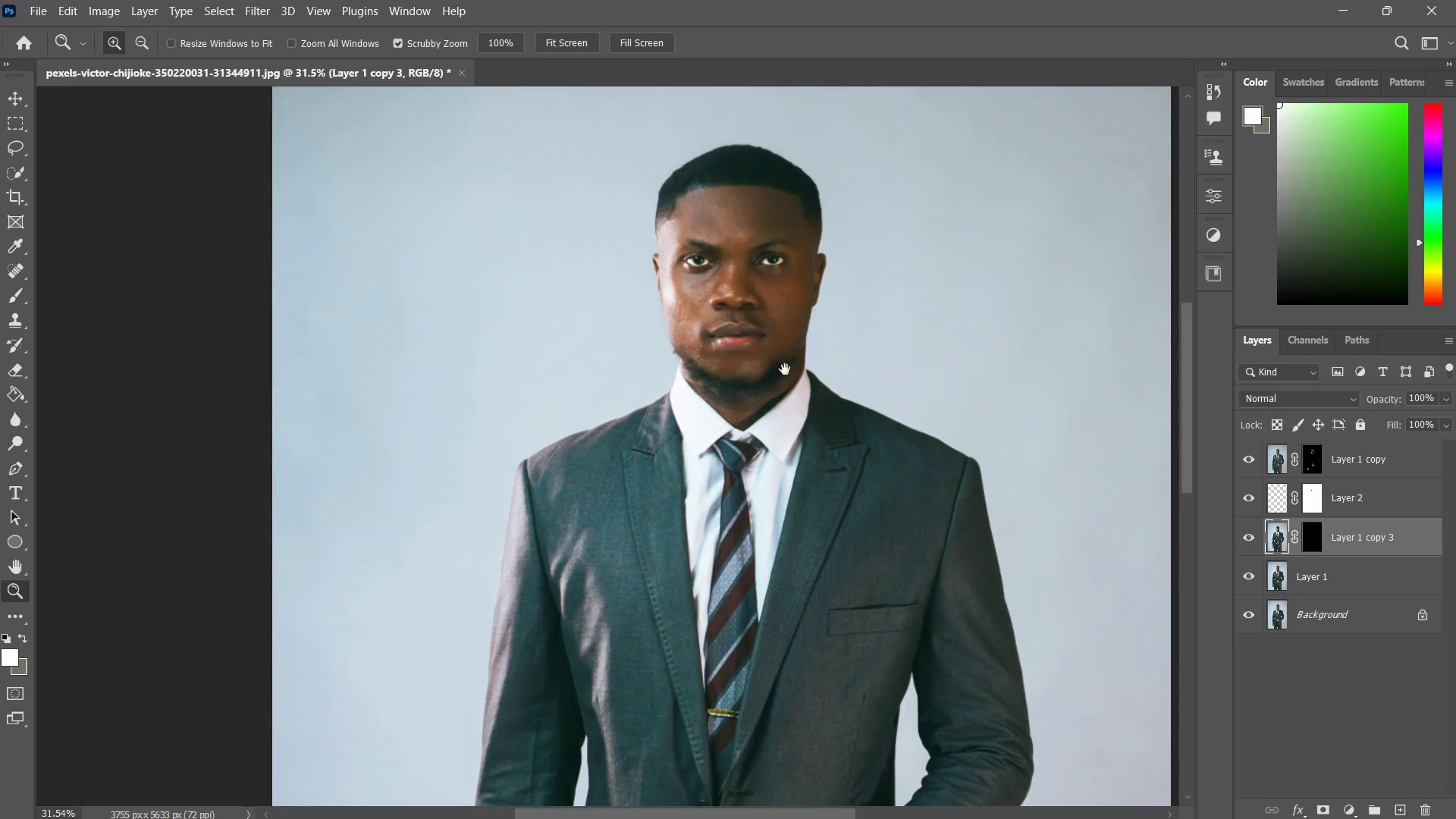 
left_click_drag(start_coordinate=[769, 388], to_coordinate=[840, 316])
 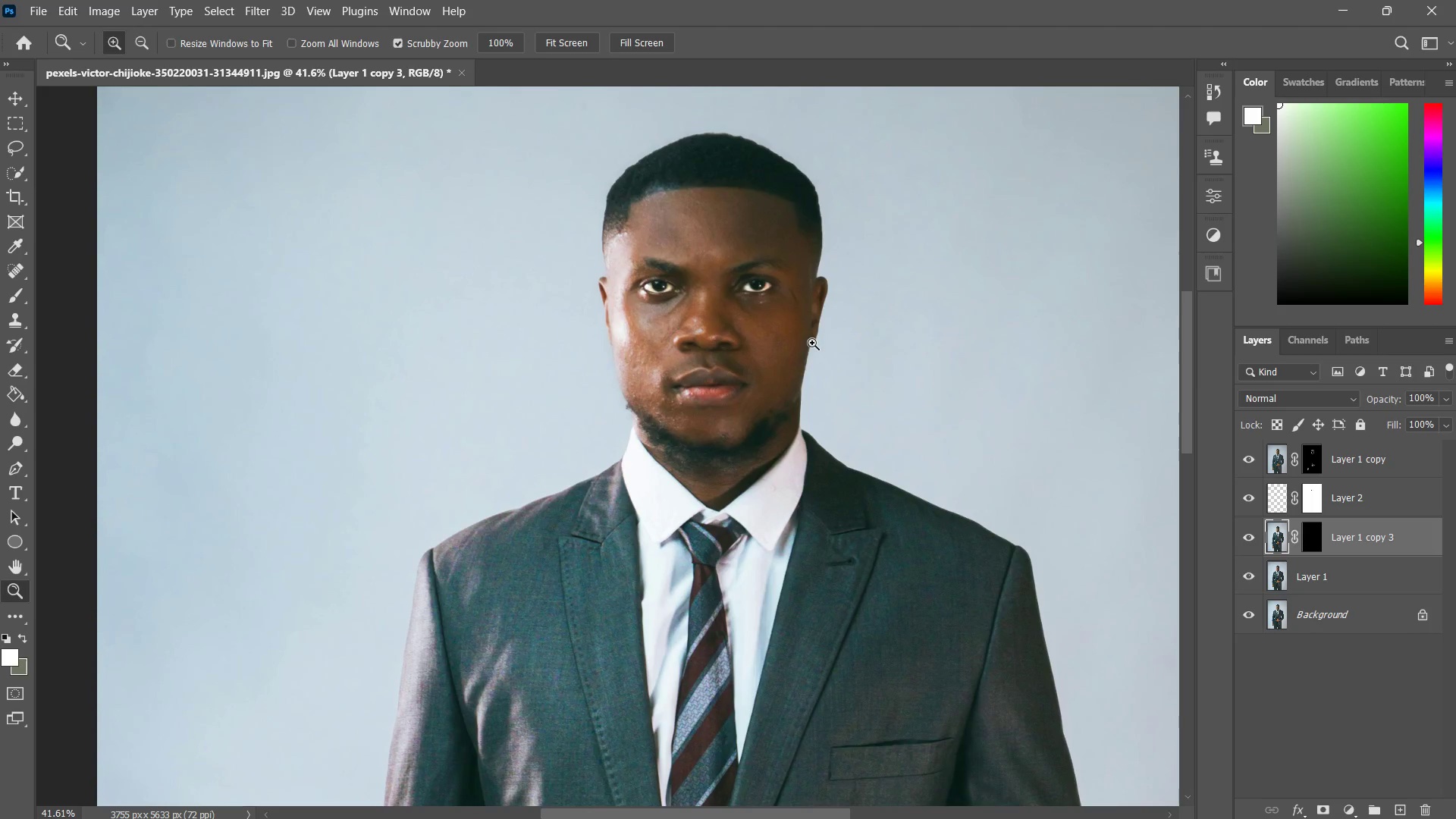 
left_click_drag(start_coordinate=[793, 532], to_coordinate=[802, 495])
 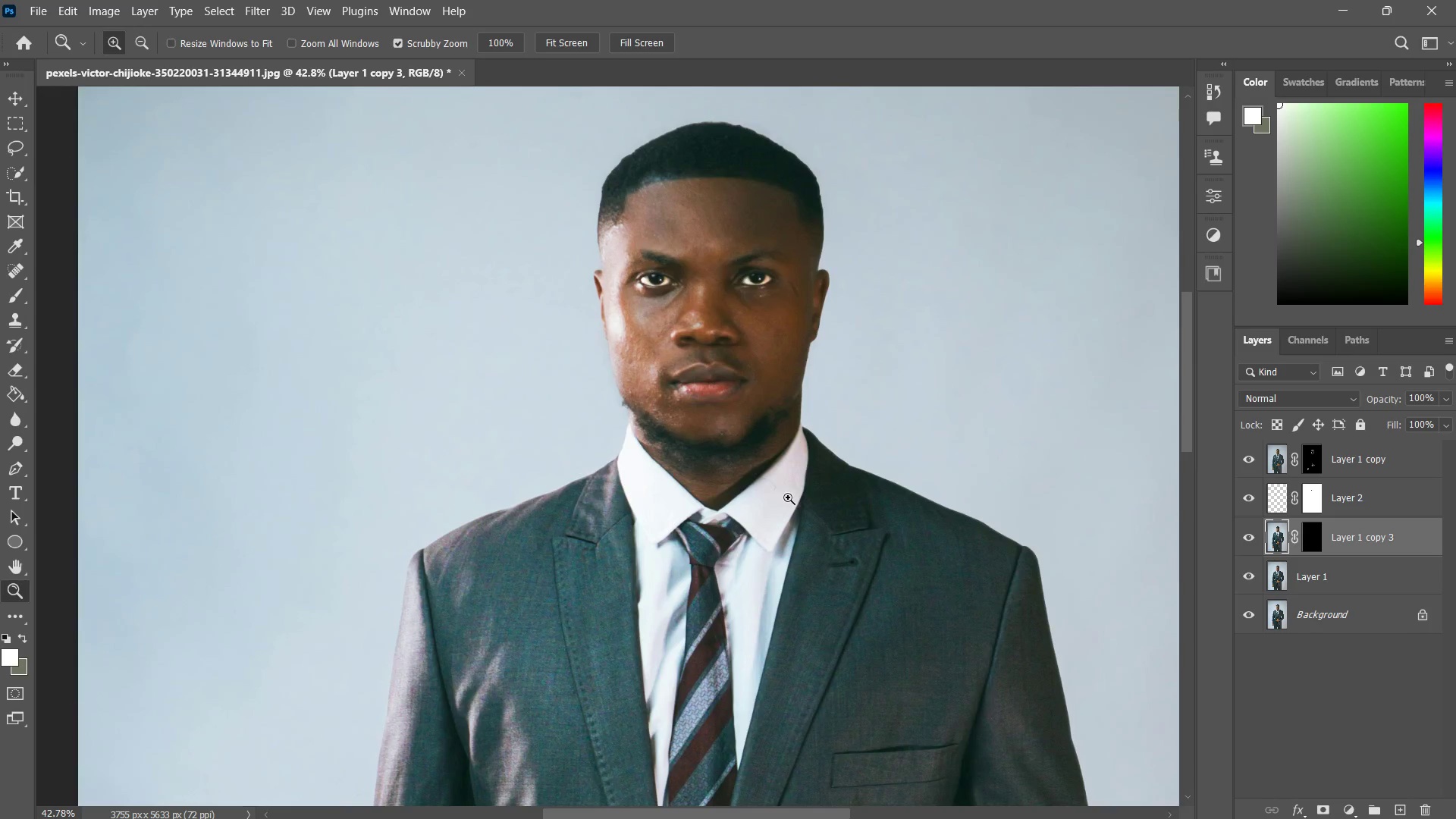 
hold_key(key=Space, duration=0.75)
 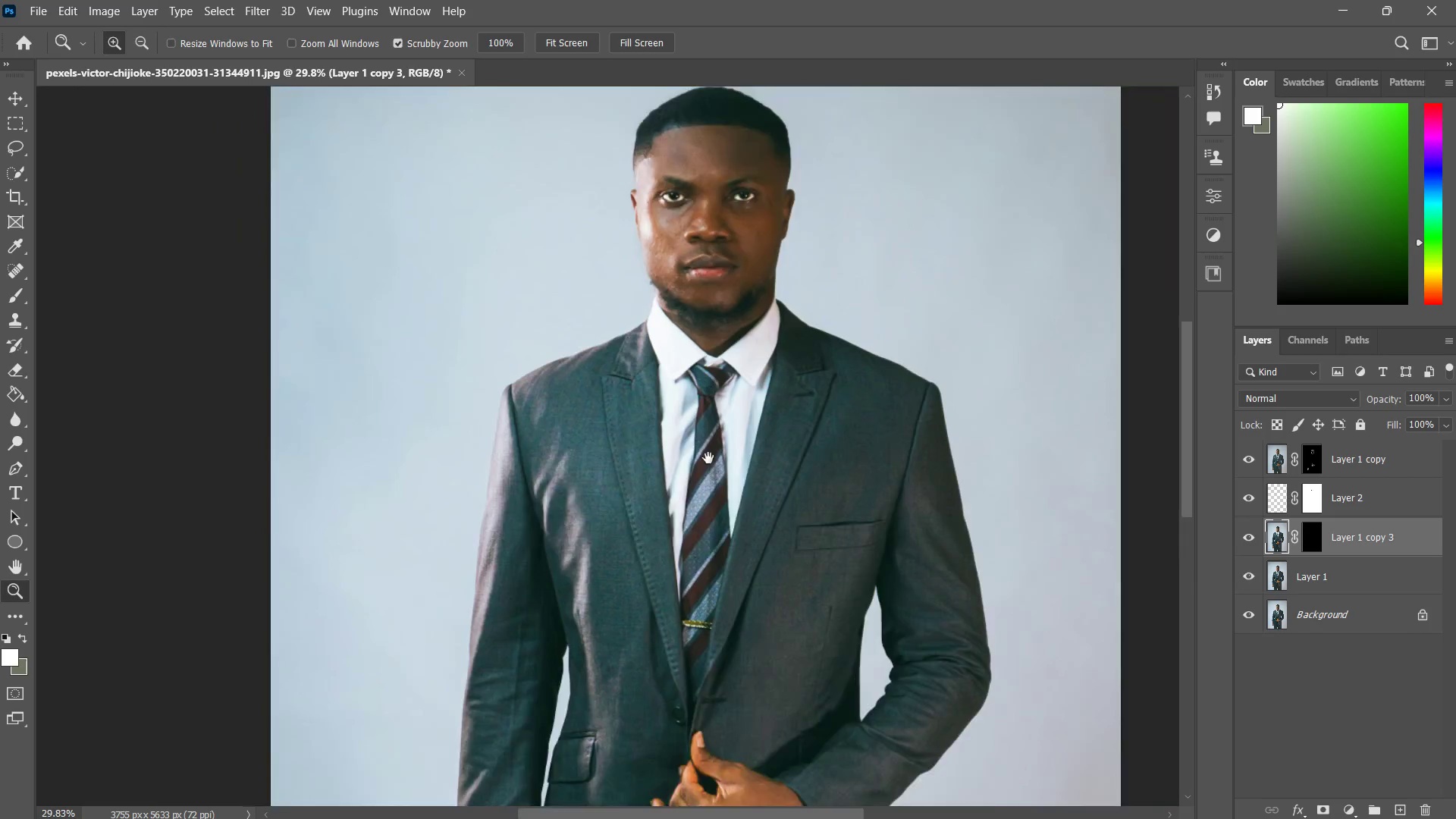 
left_click_drag(start_coordinate=[642, 513], to_coordinate=[644, 334])
 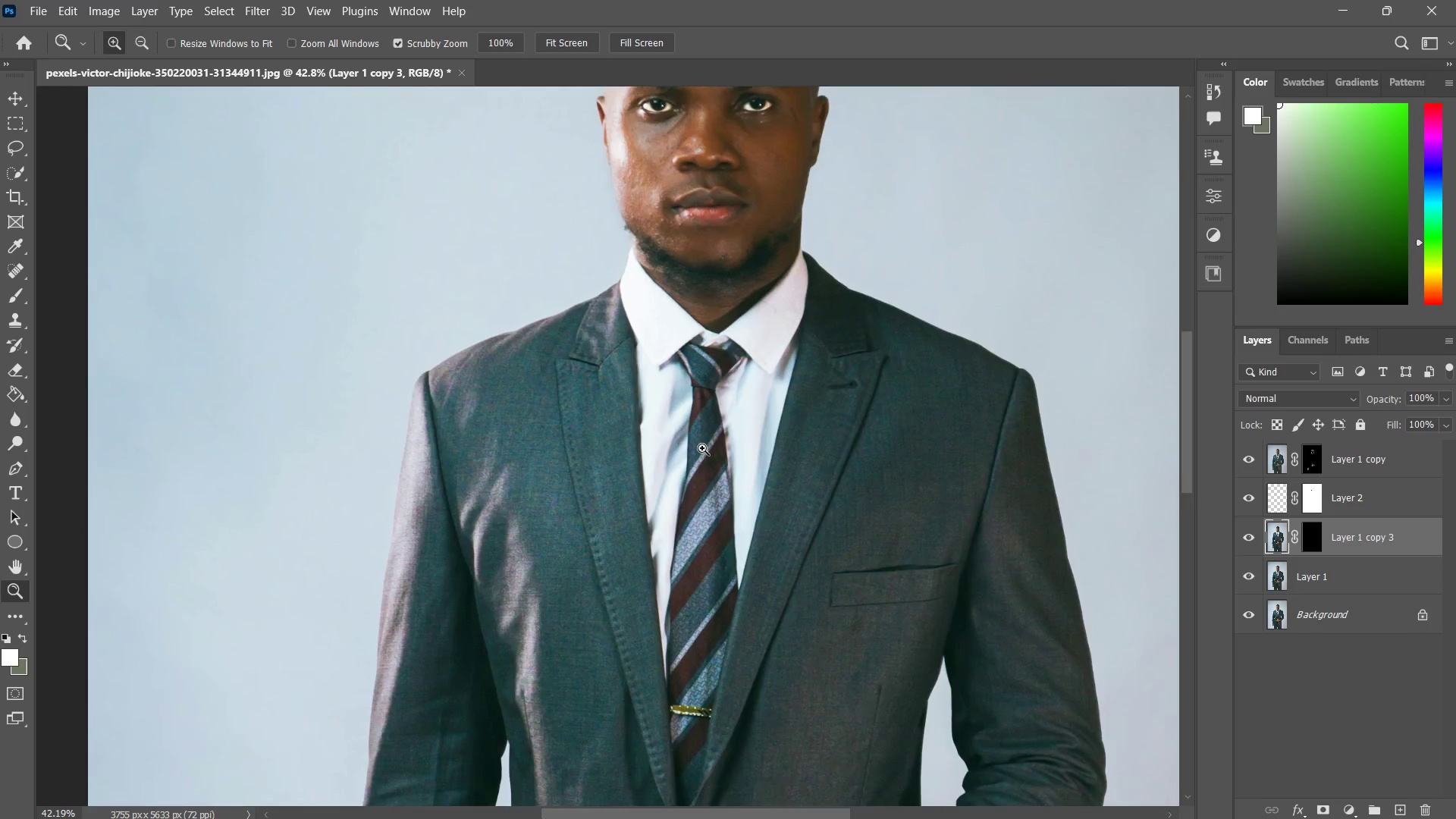 
left_click_drag(start_coordinate=[711, 417], to_coordinate=[689, 468])
 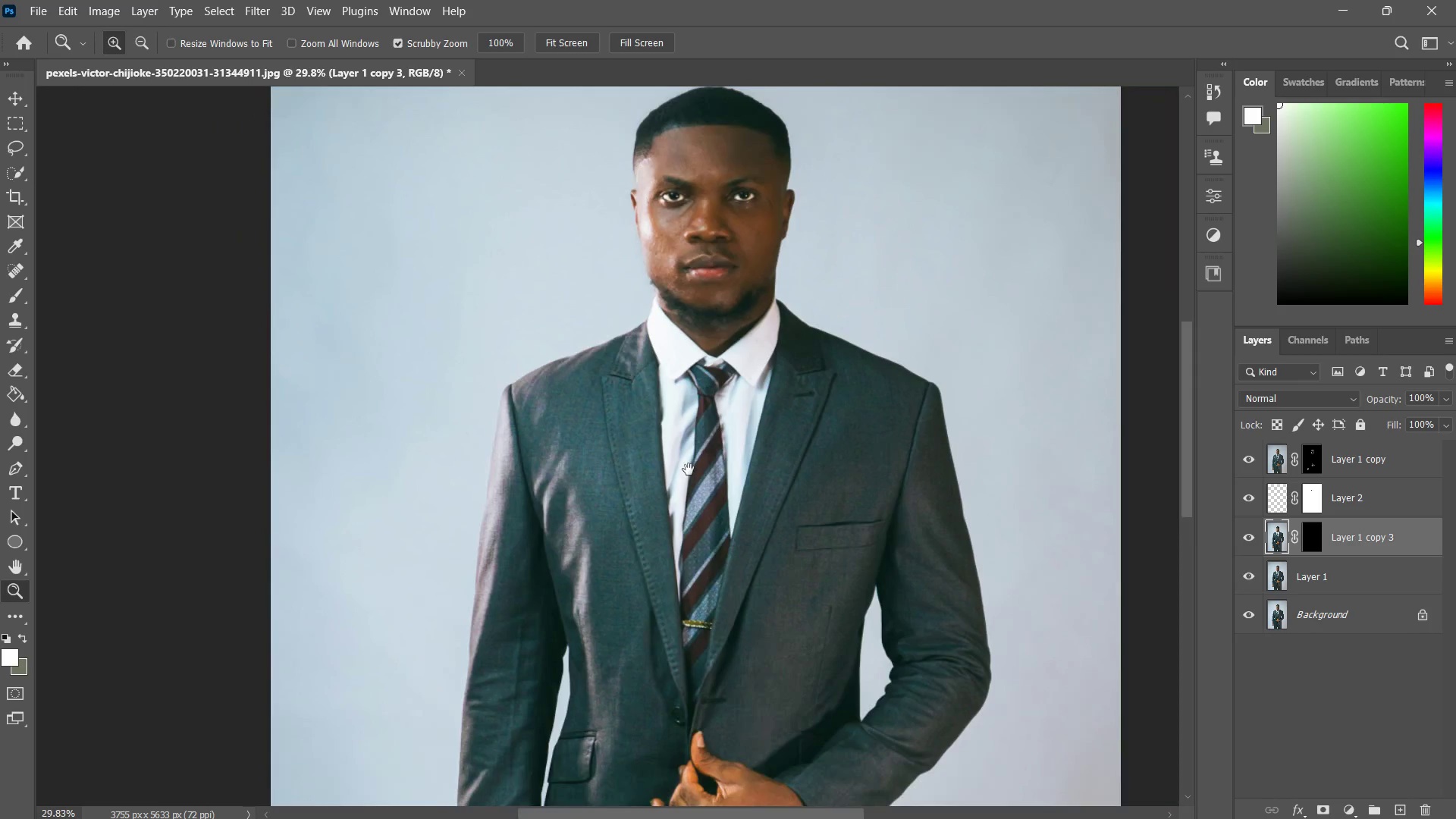 
hold_key(key=Space, duration=0.48)
 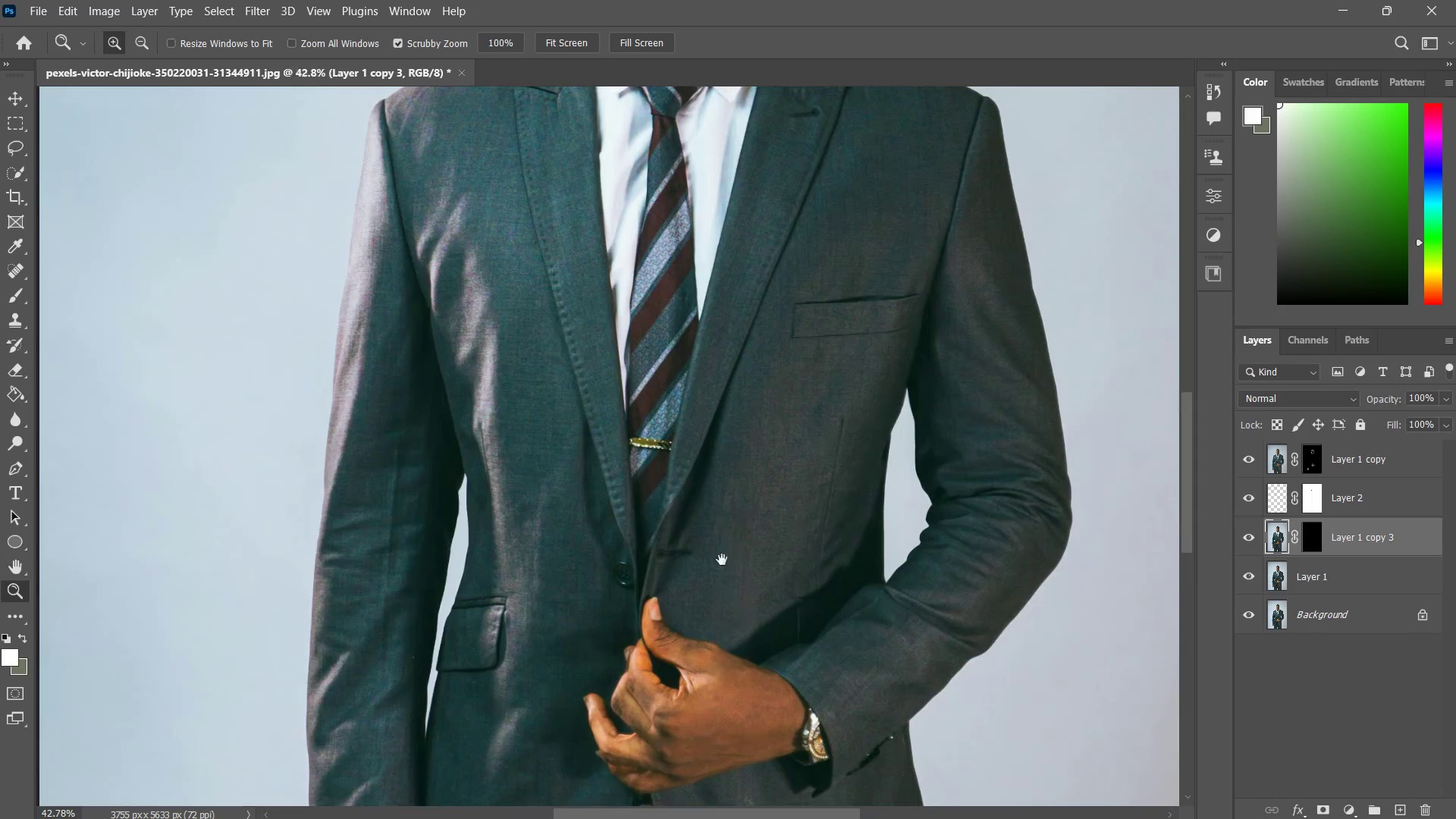 
left_click_drag(start_coordinate=[704, 472], to_coordinate=[672, 336])
 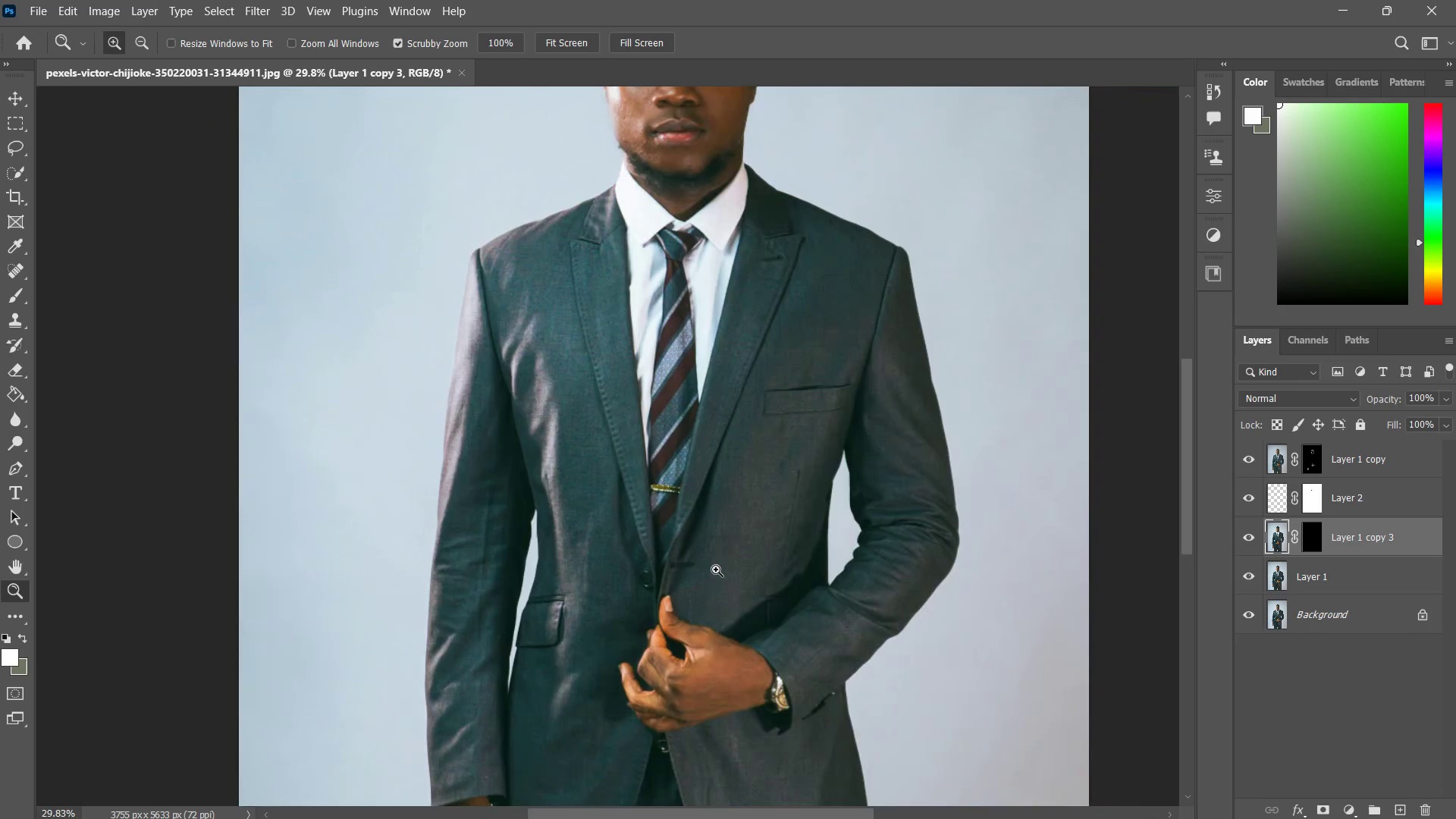 
type(zzz)
 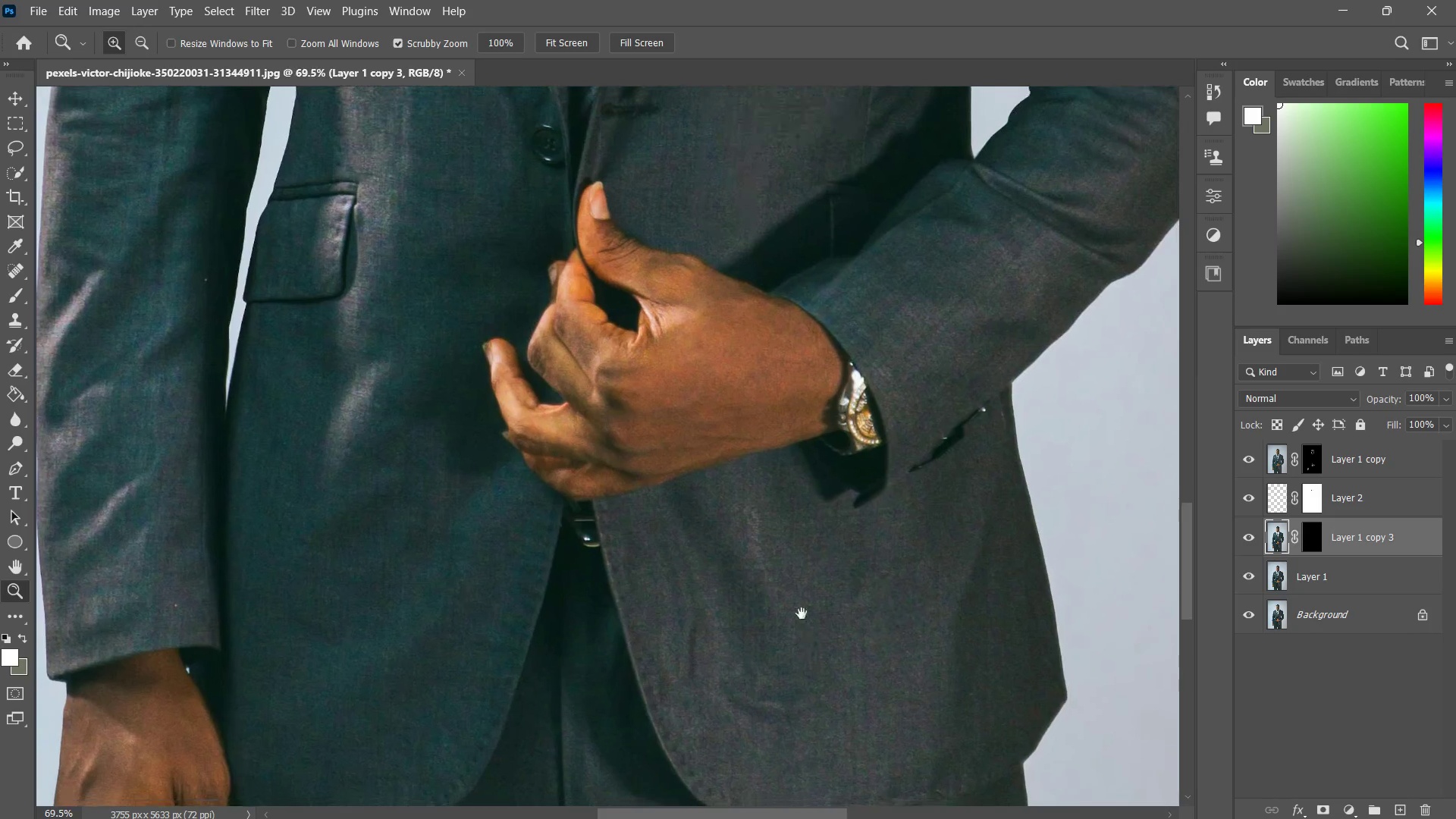 
left_click_drag(start_coordinate=[698, 593], to_coordinate=[723, 542])
 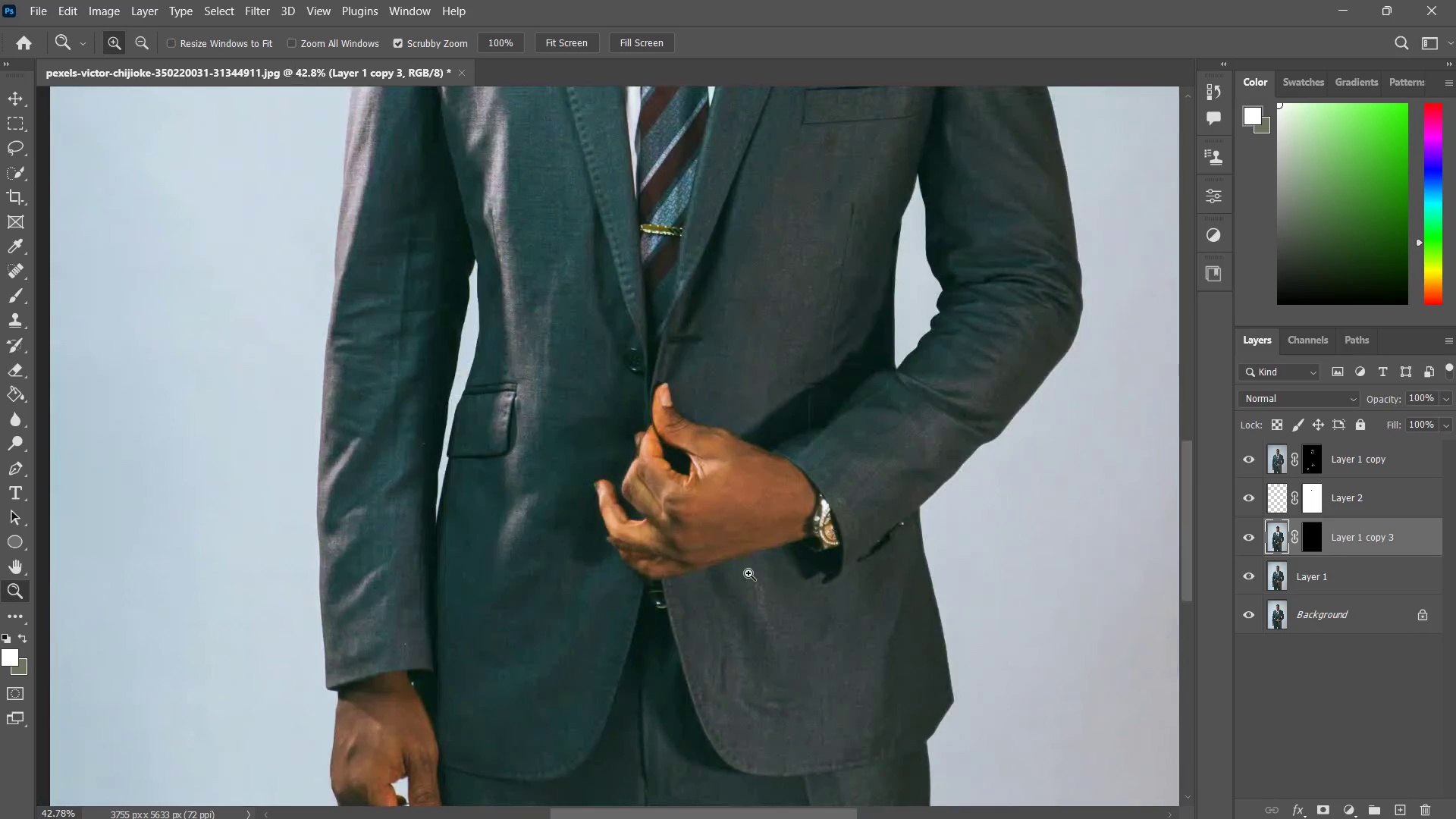 
hold_key(key=Space, duration=0.58)
 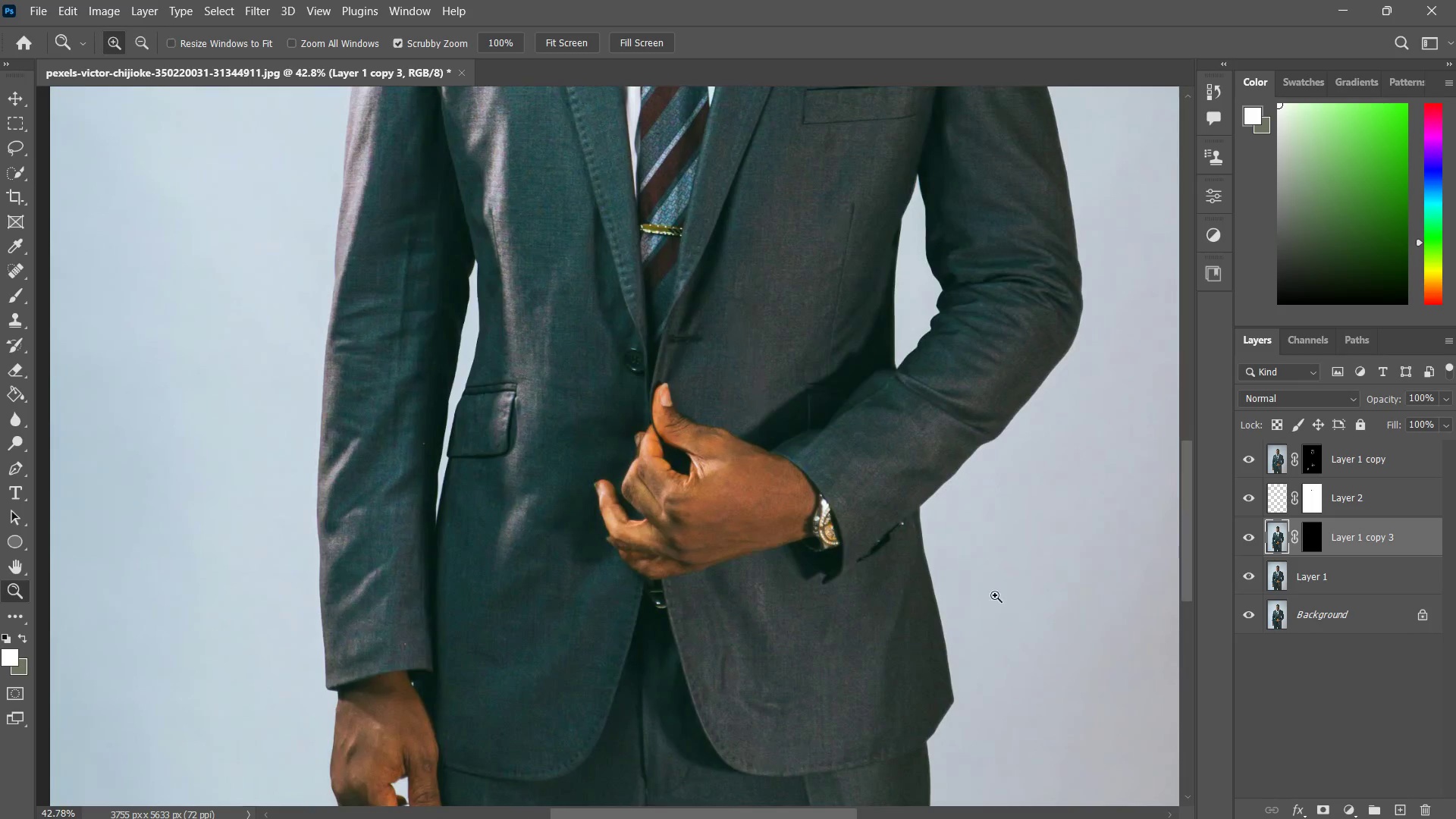 
left_click_drag(start_coordinate=[722, 560], to_coordinate=[733, 346])
 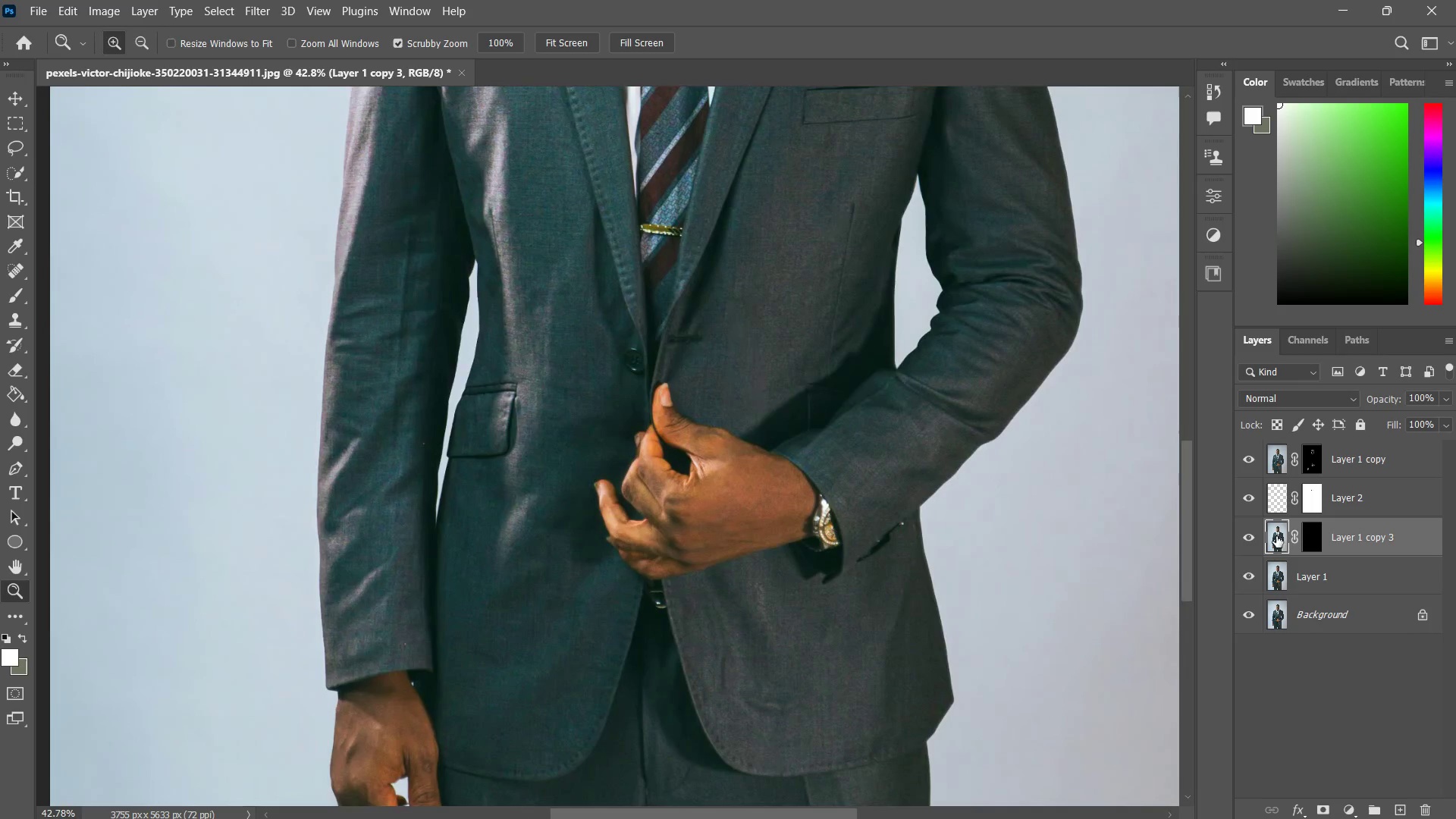 
left_click_drag(start_coordinate=[770, 696], to_coordinate=[805, 654])
 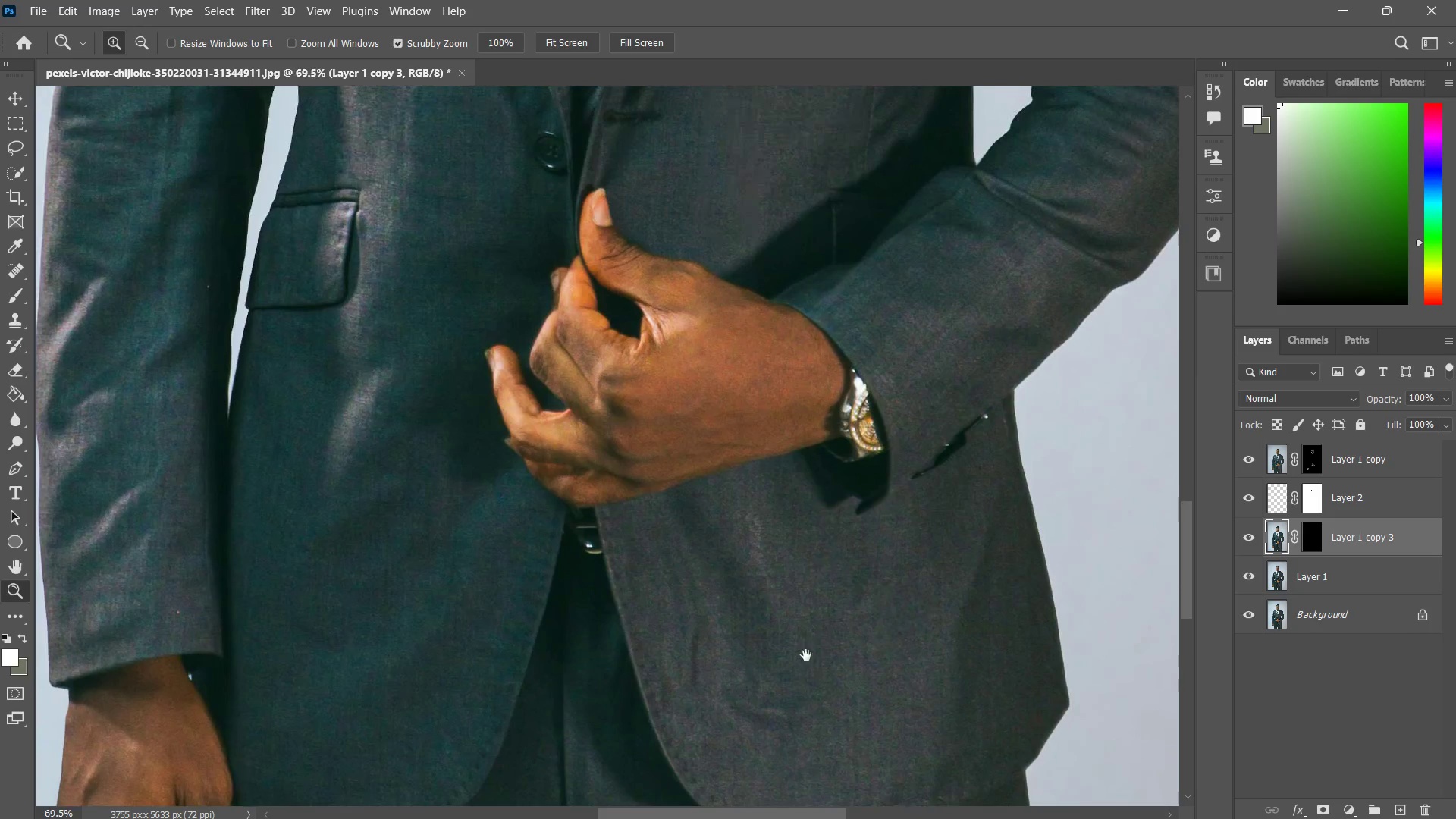 
hold_key(key=Space, duration=0.84)
 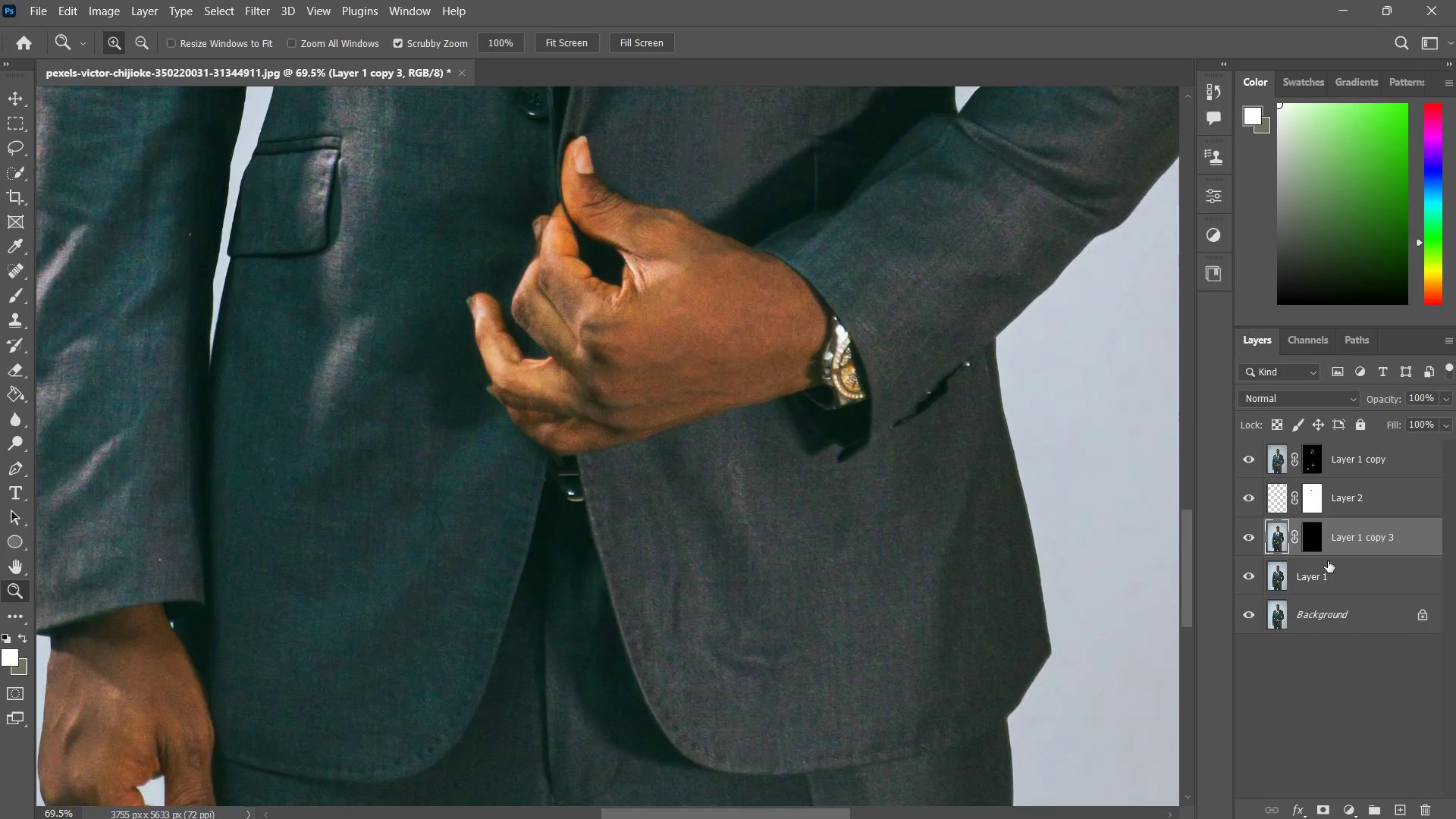 
left_click_drag(start_coordinate=[810, 647], to_coordinate=[792, 595])
 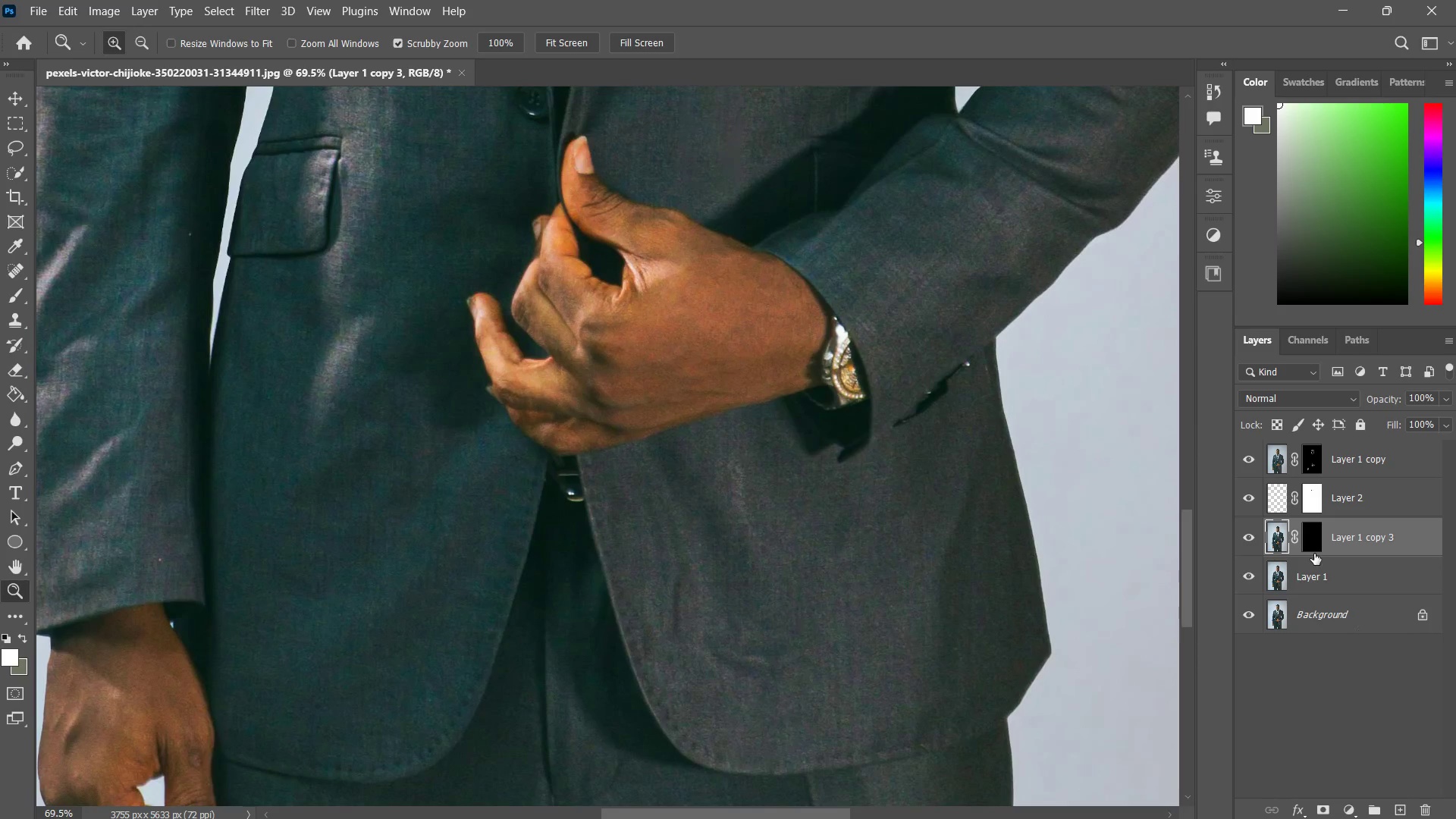 
left_click_drag(start_coordinate=[1318, 539], to_coordinate=[1427, 808])
 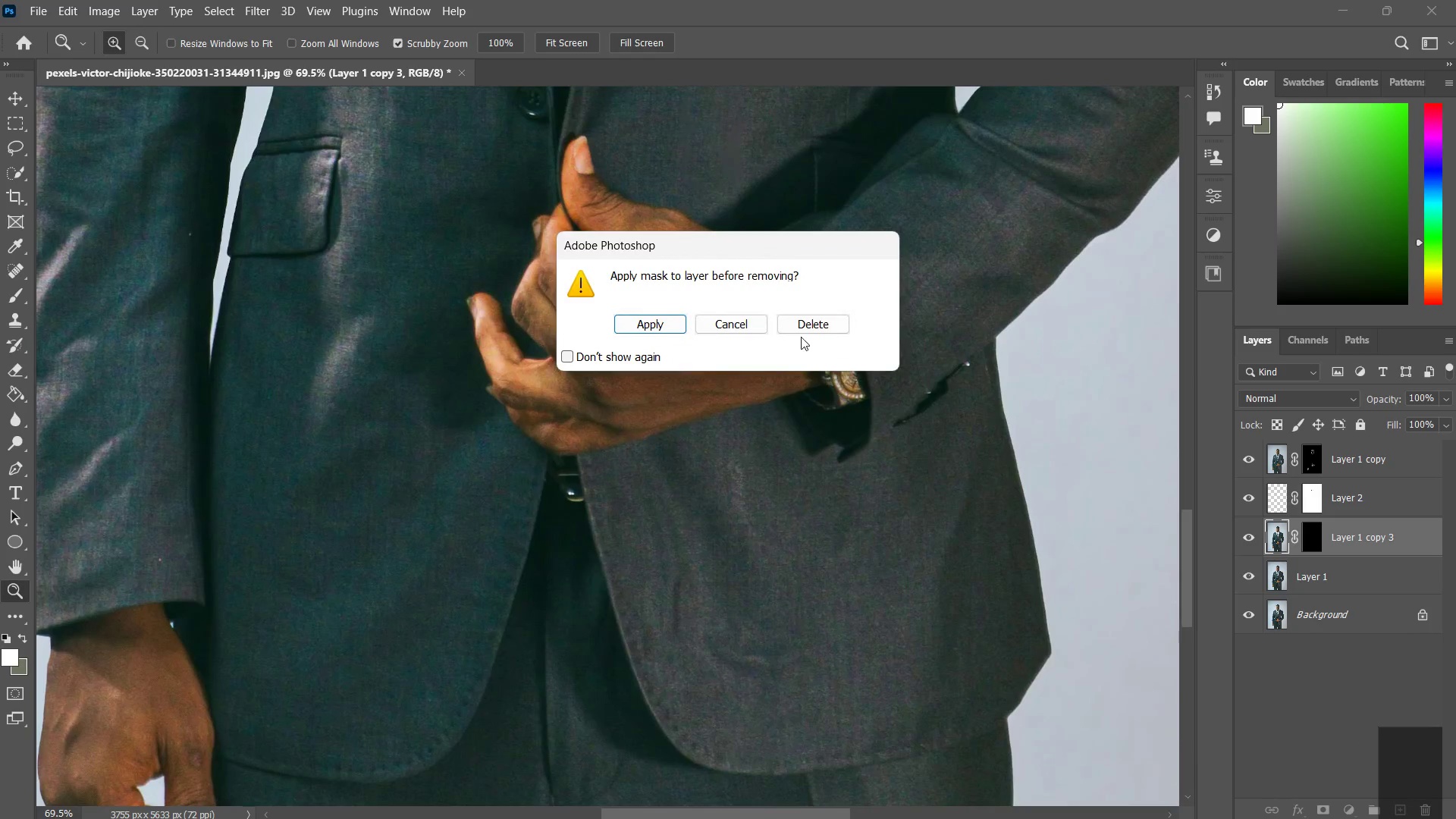 
left_click([830, 325])
 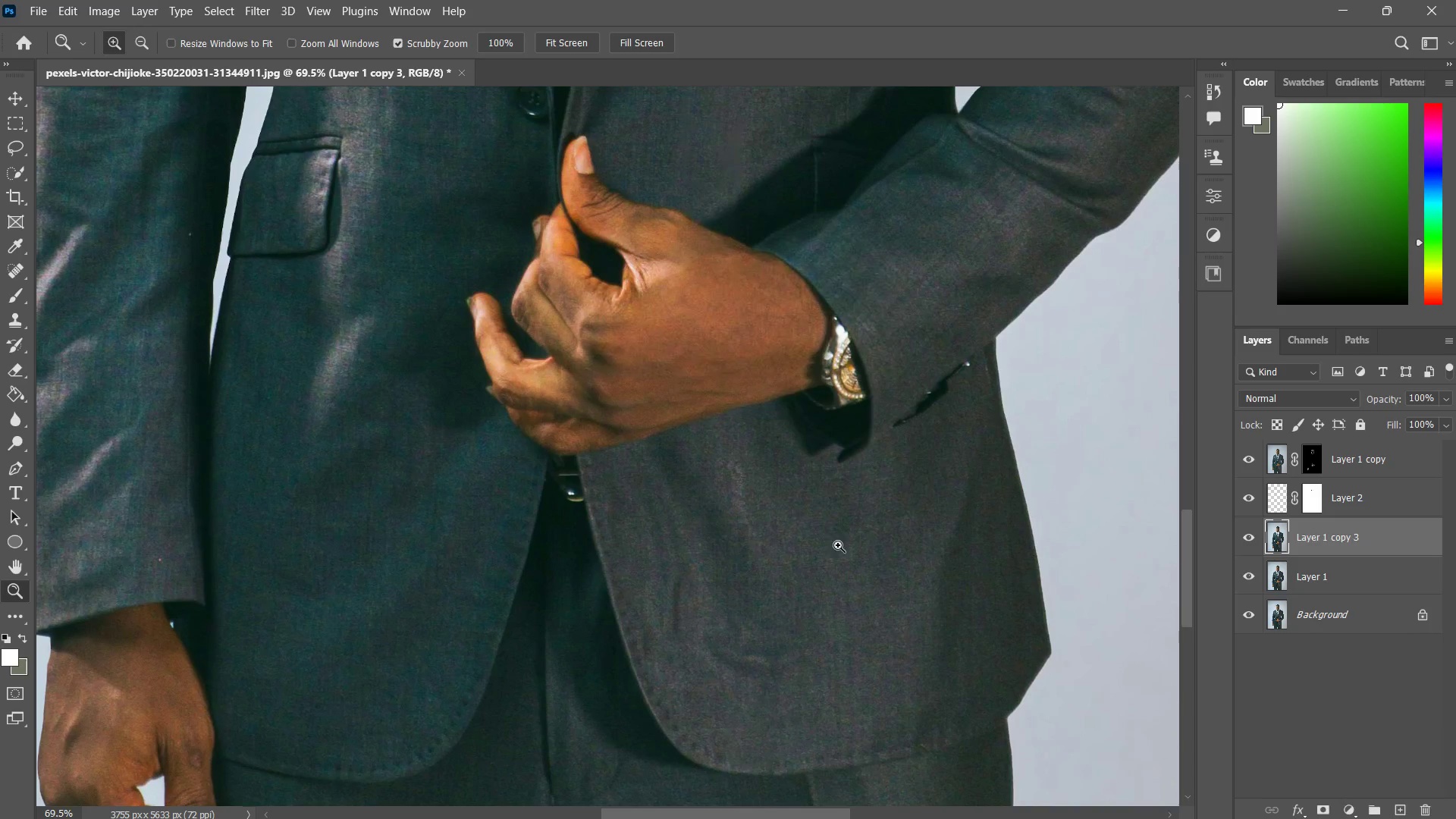 
type(zz)
 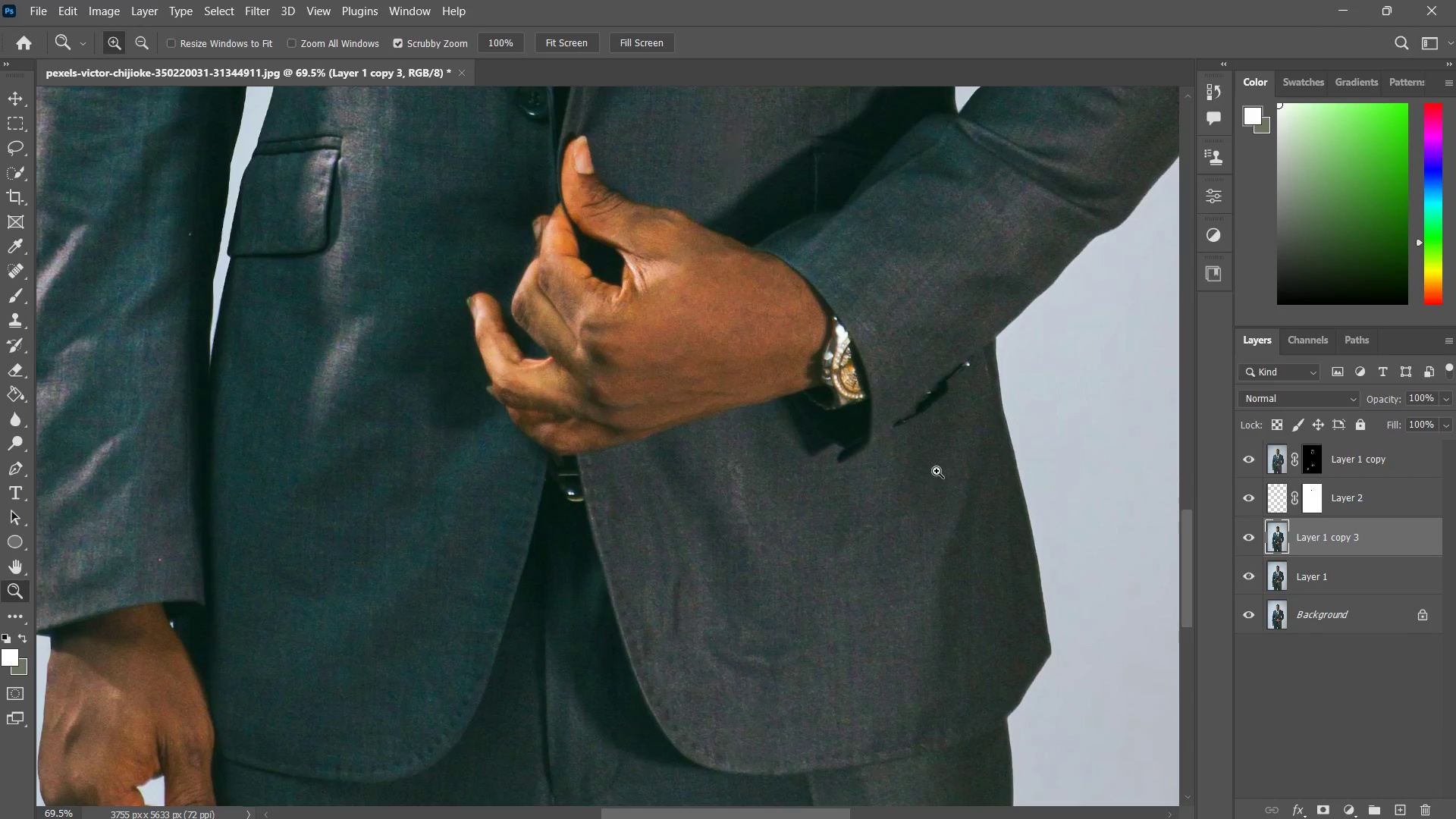 
left_click_drag(start_coordinate=[941, 469], to_coordinate=[879, 530])
 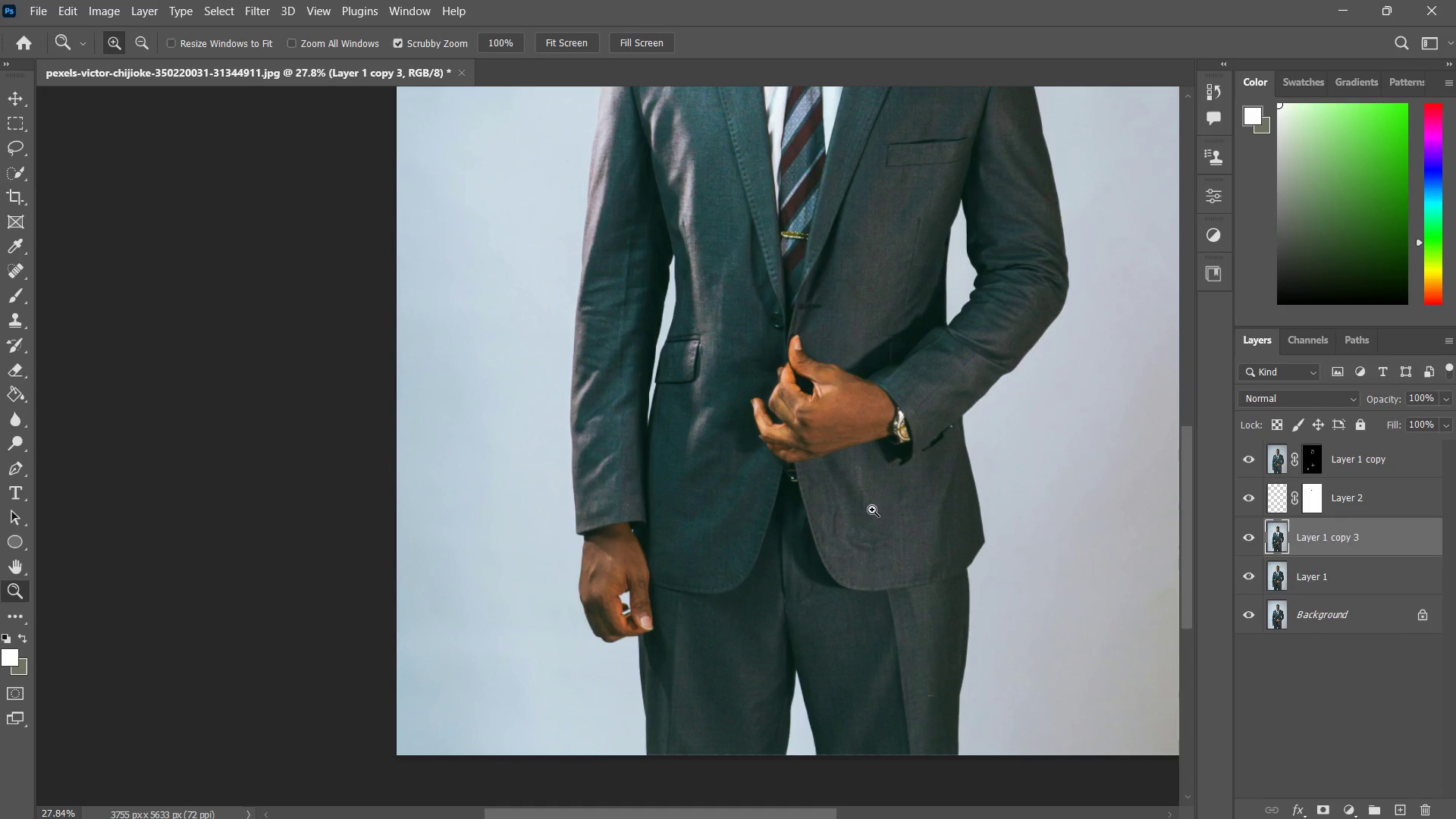 
left_click_drag(start_coordinate=[810, 554], to_coordinate=[873, 482])
 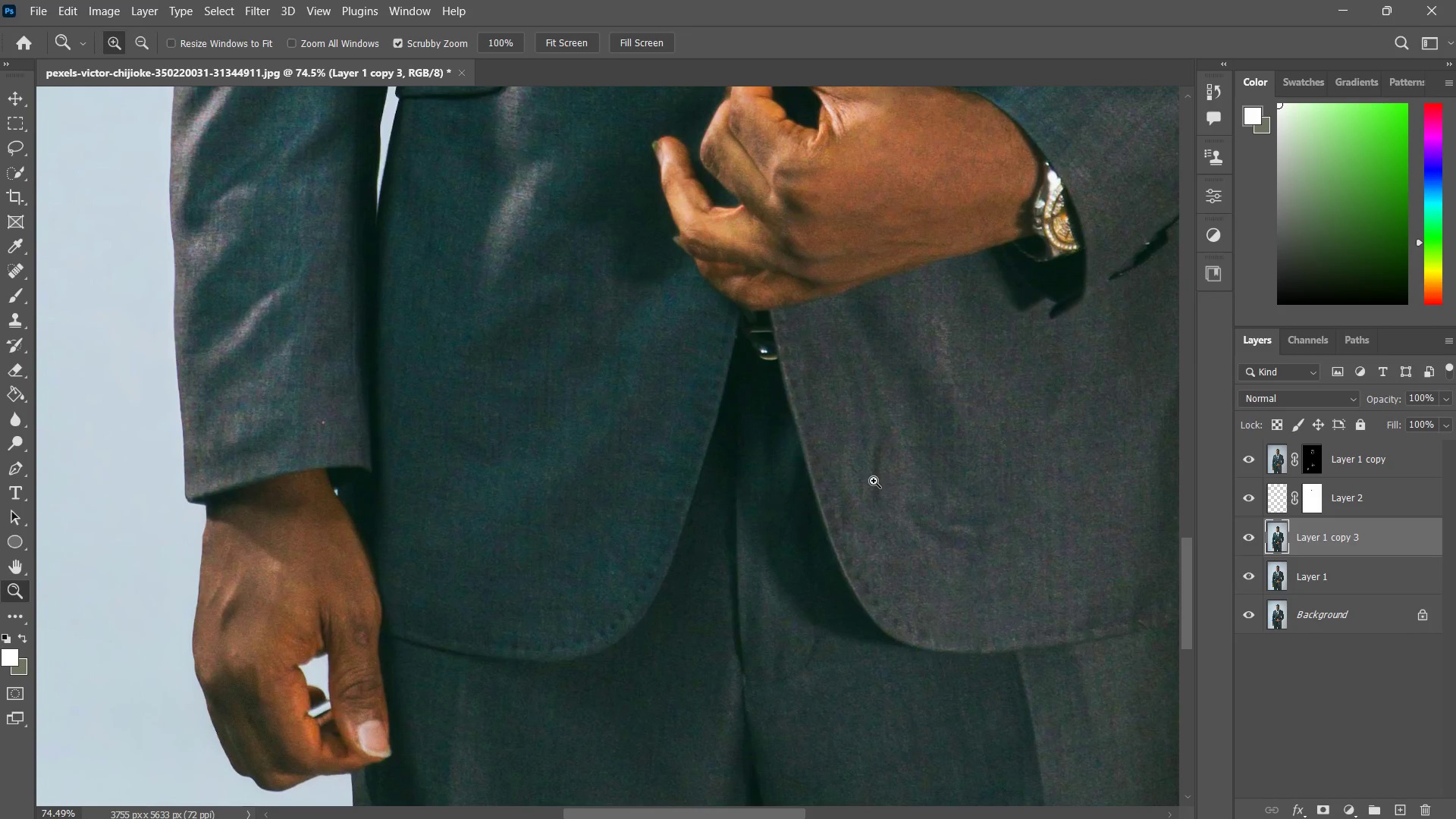 
key(J)
 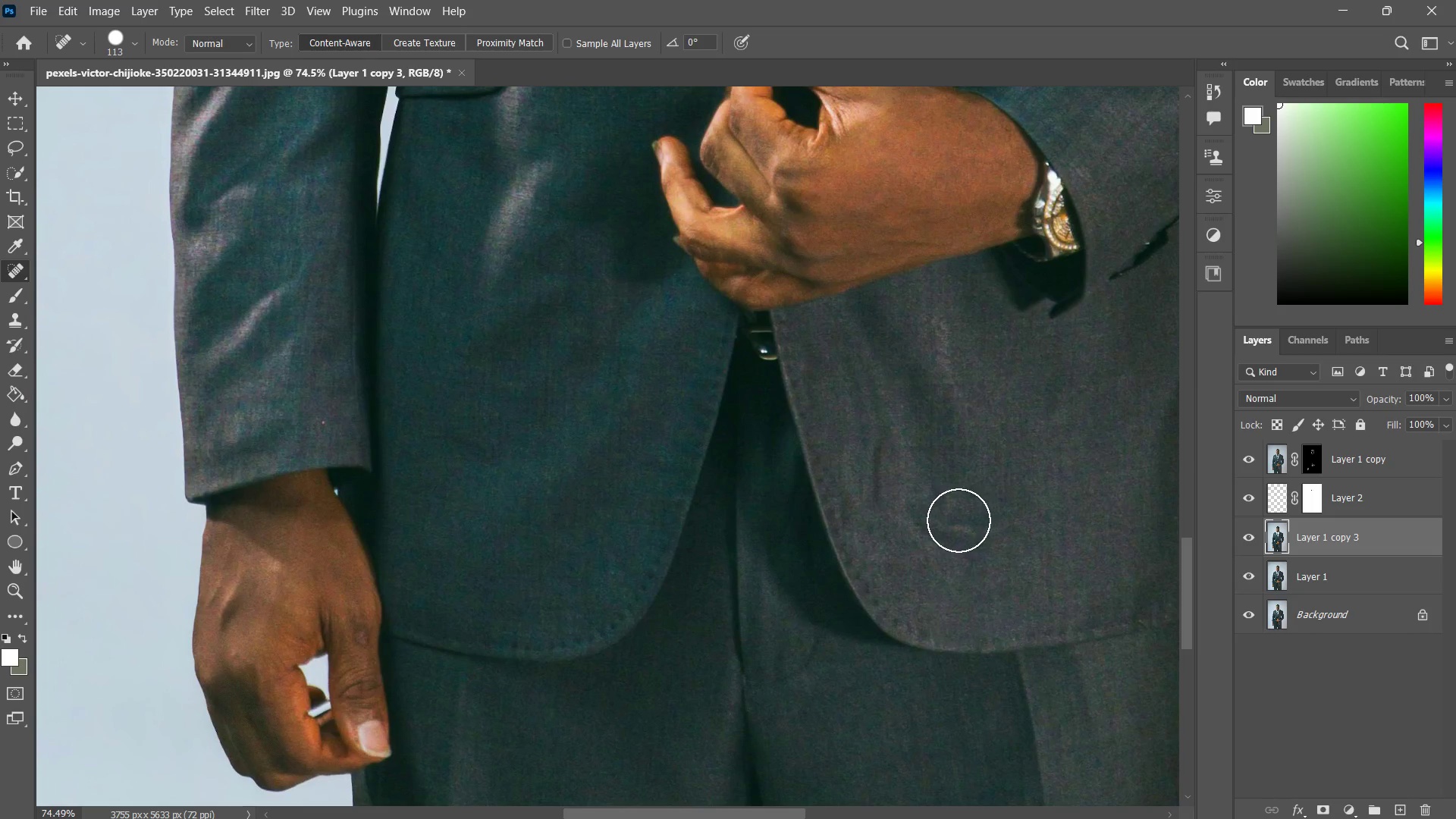 
hold_key(key=AltLeft, duration=0.53)
 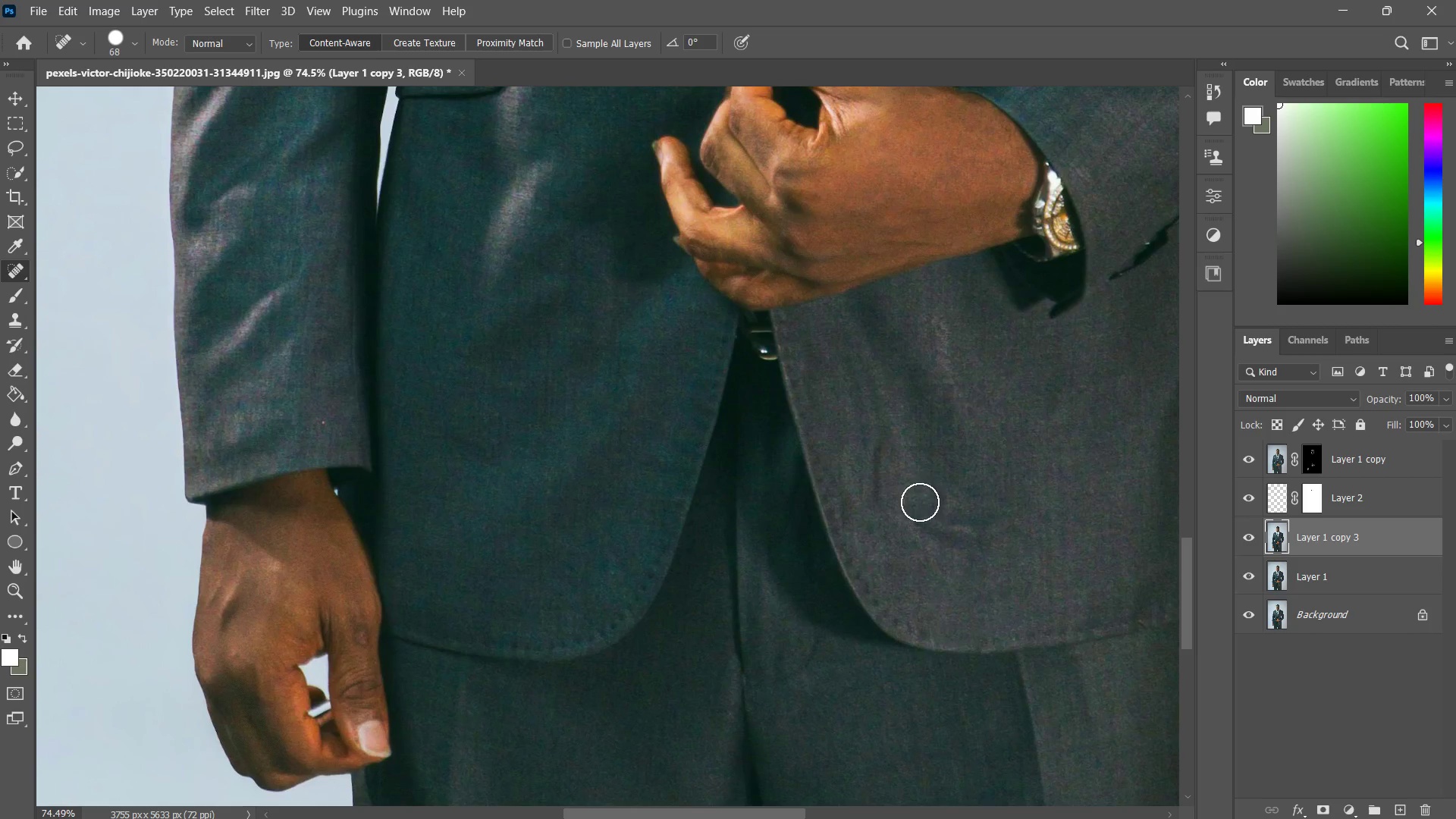 
left_click_drag(start_coordinate=[920, 502], to_coordinate=[1015, 536])
 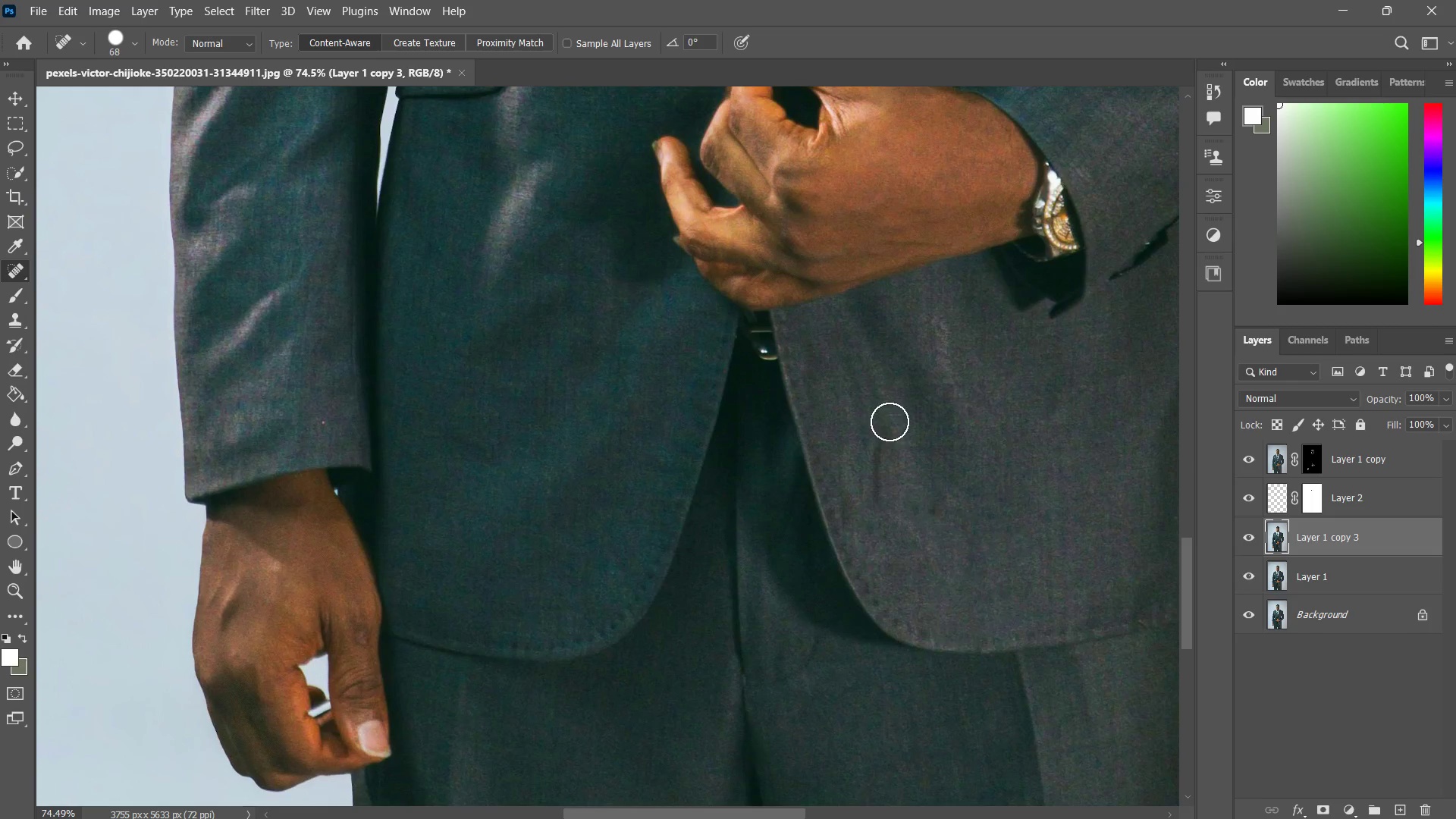 
left_click_drag(start_coordinate=[886, 420], to_coordinate=[891, 522])
 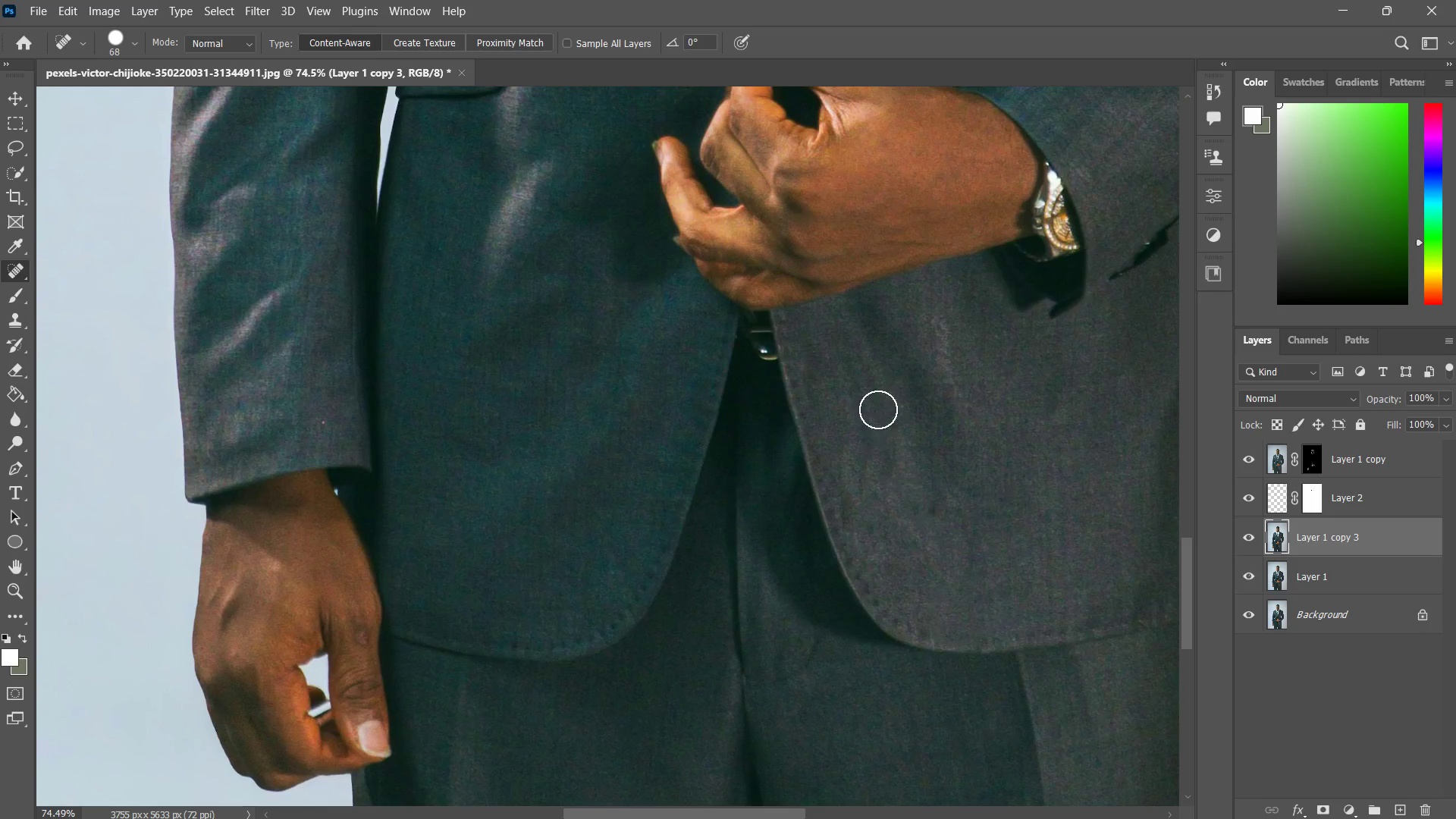 
left_click_drag(start_coordinate=[865, 383], to_coordinate=[886, 476])
 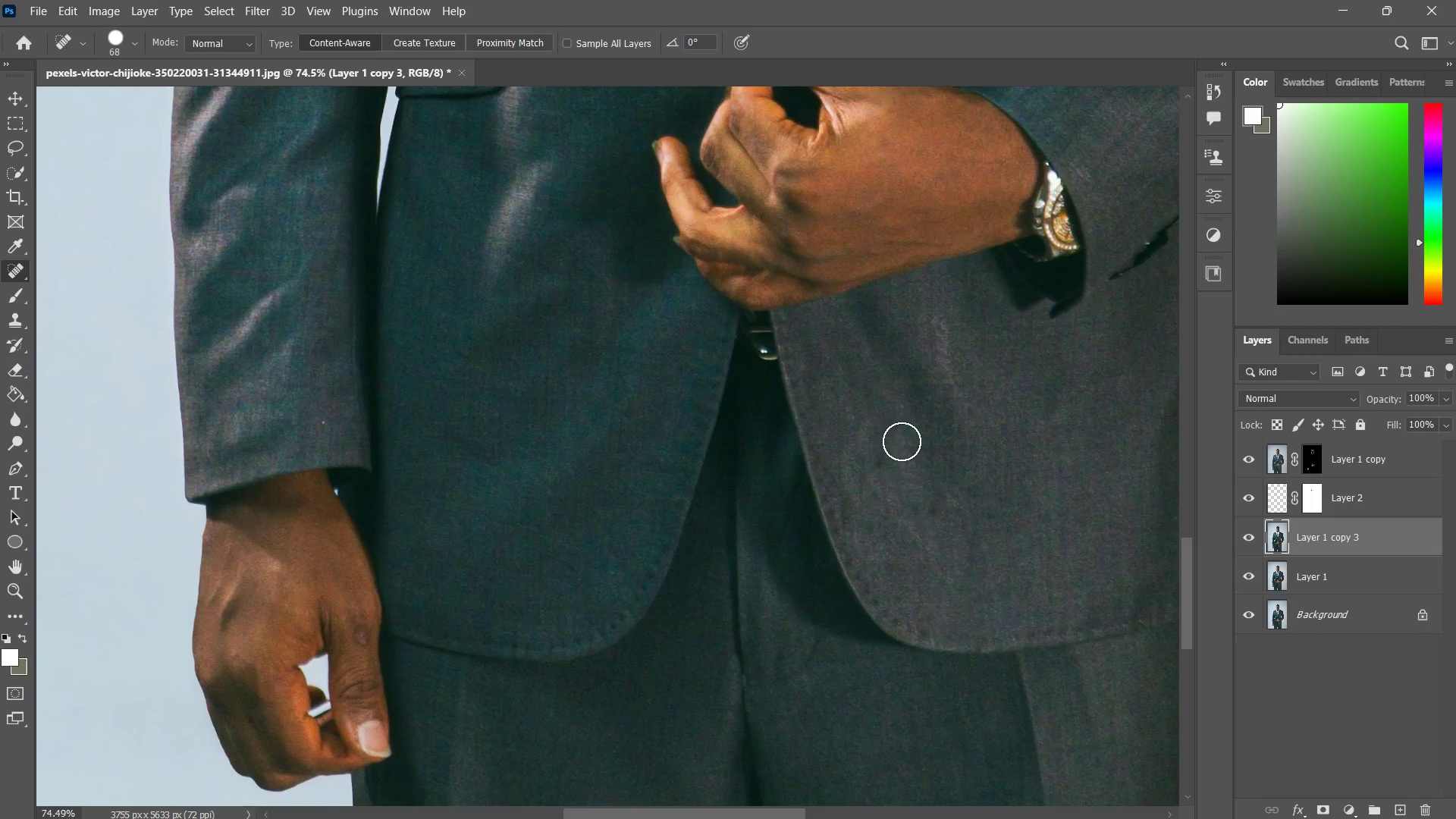 
type(zzj  )
 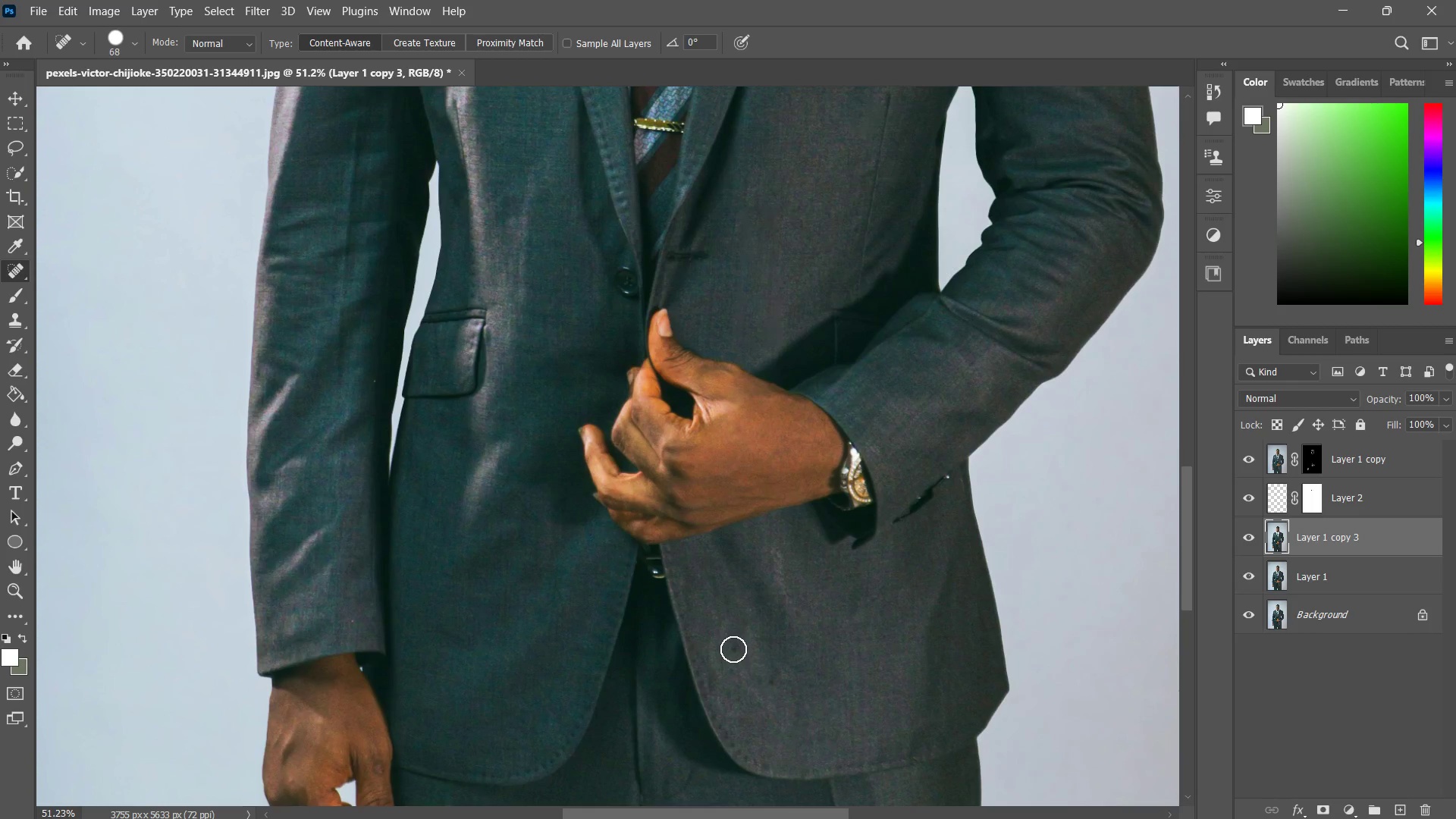 
left_click_drag(start_coordinate=[912, 472], to_coordinate=[865, 544])
 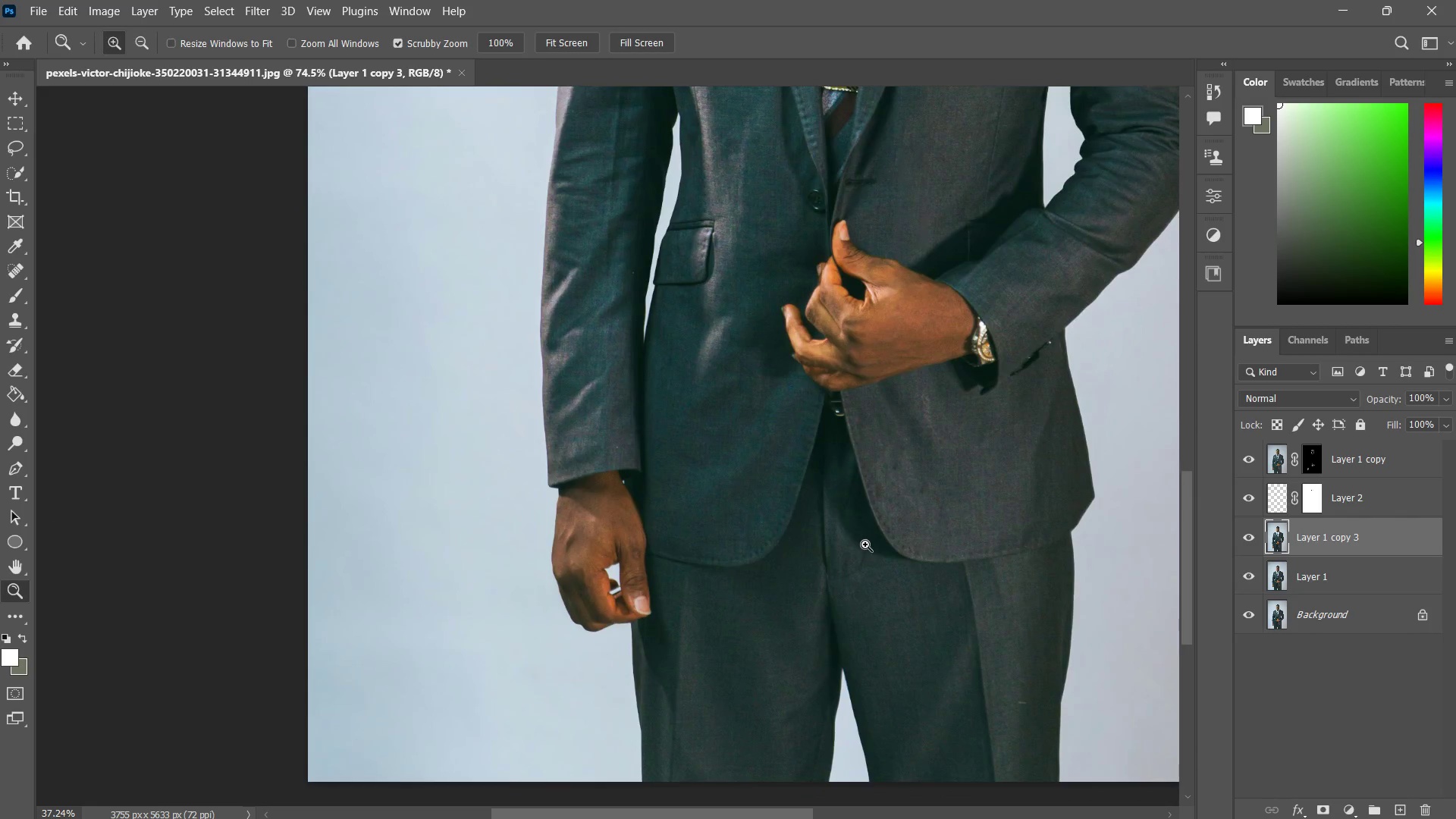 
left_click_drag(start_coordinate=[916, 527], to_coordinate=[839, 532])
 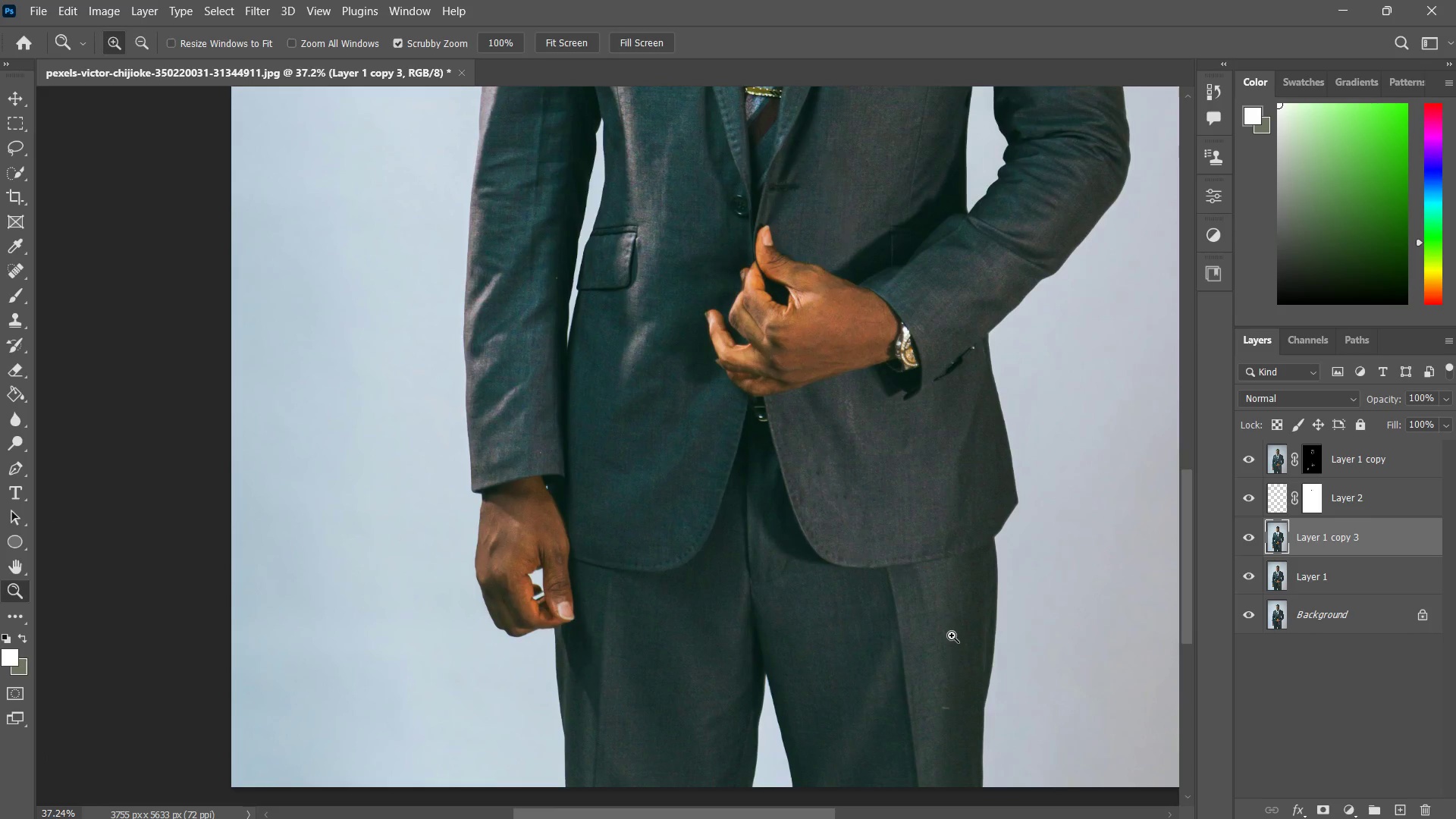 
left_click_drag(start_coordinate=[952, 637], to_coordinate=[979, 612])
 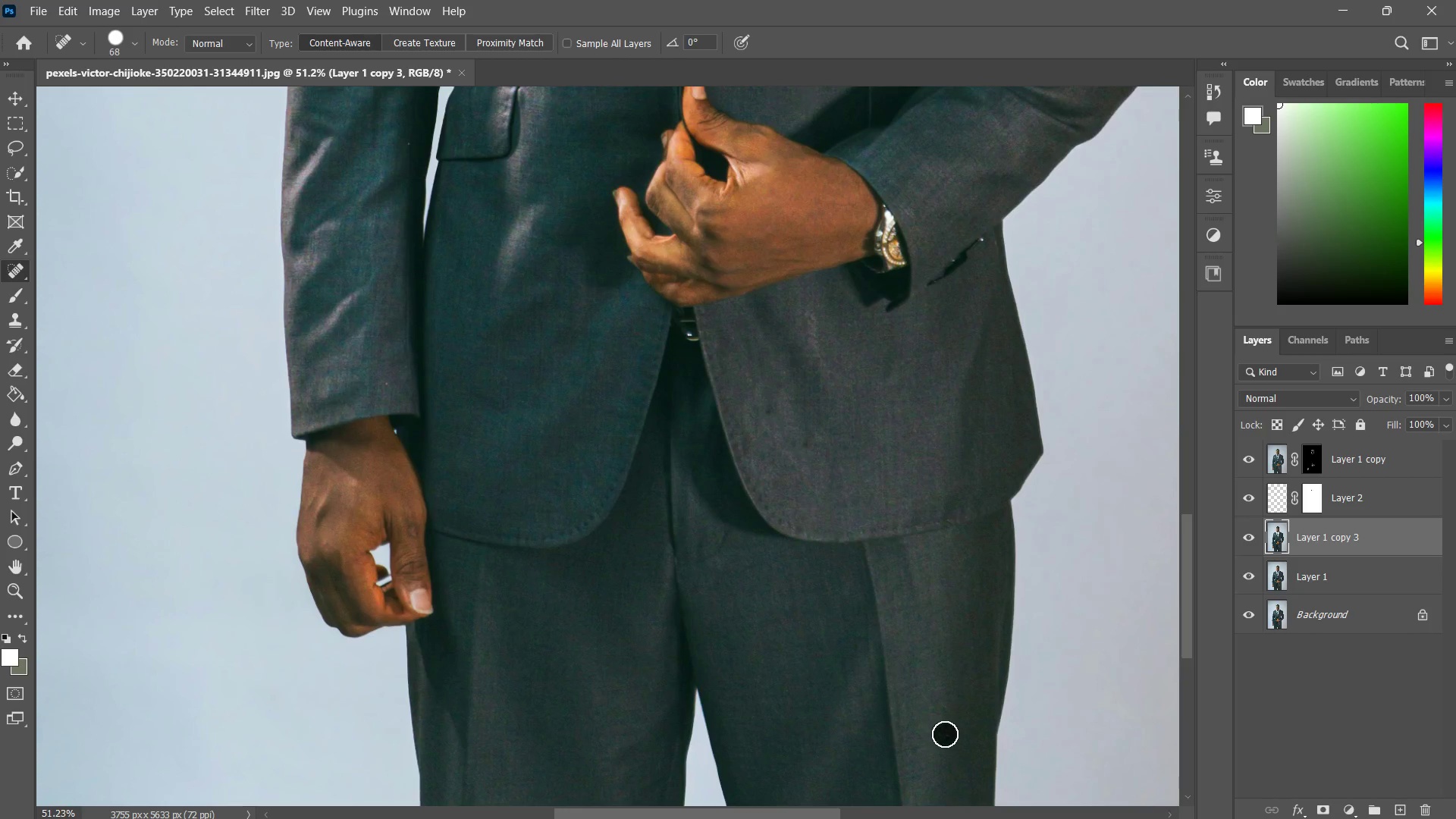 
left_click_drag(start_coordinate=[950, 513], to_coordinate=[905, 683])
 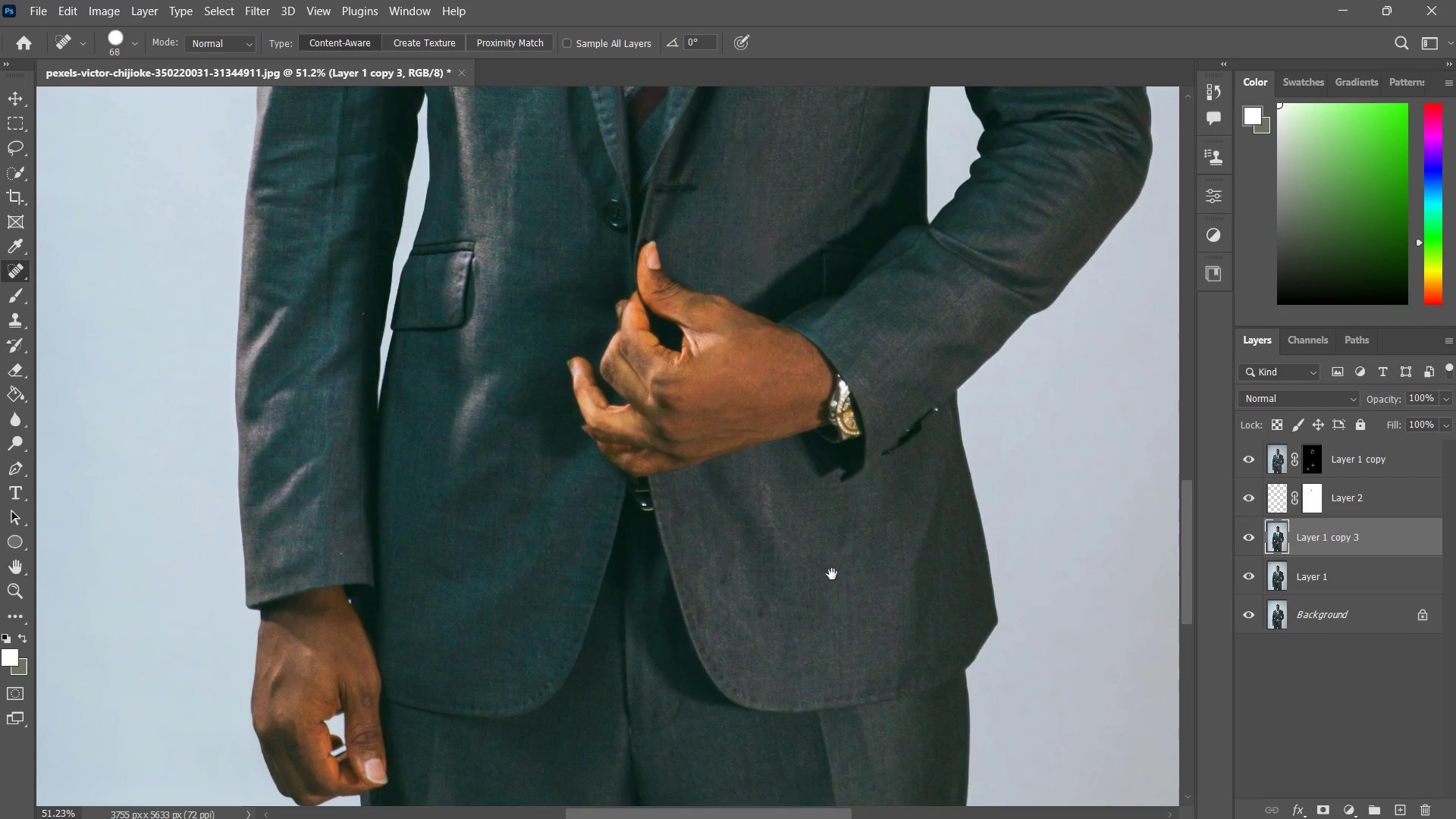 
left_click_drag(start_coordinate=[832, 581], to_coordinate=[839, 619])
 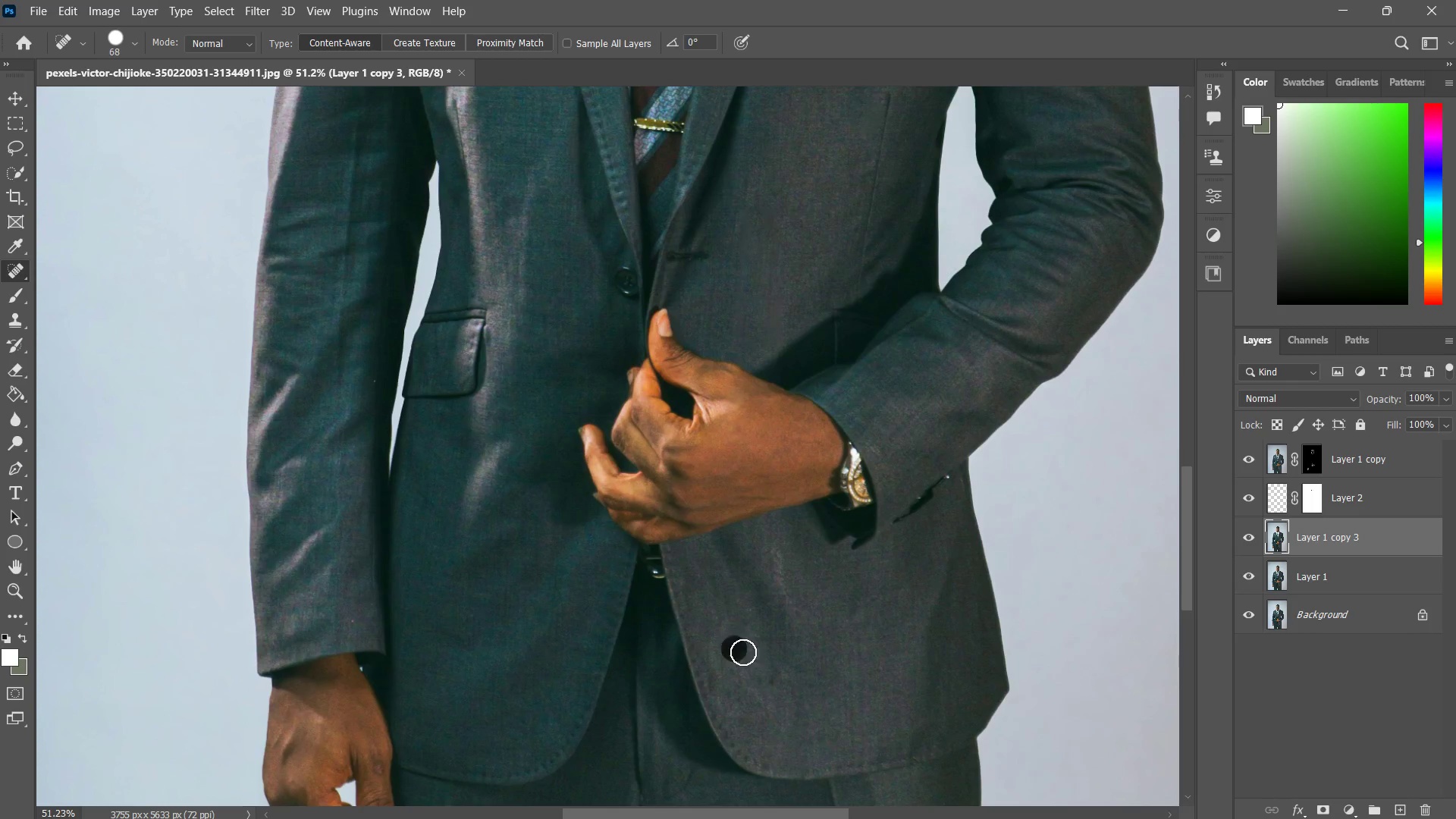 
double_click([774, 676])
 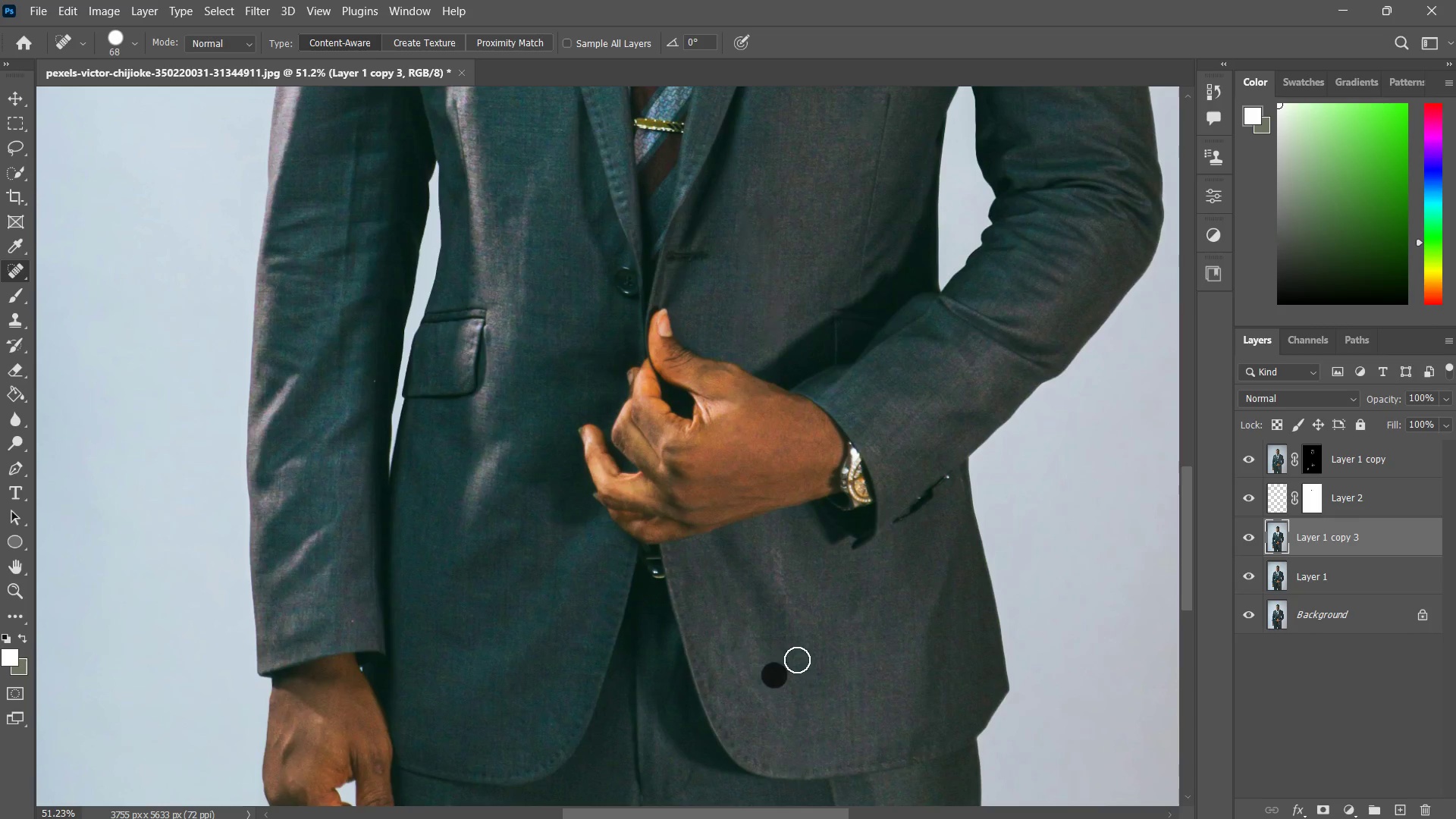 
hold_key(key=Space, duration=1.5)
 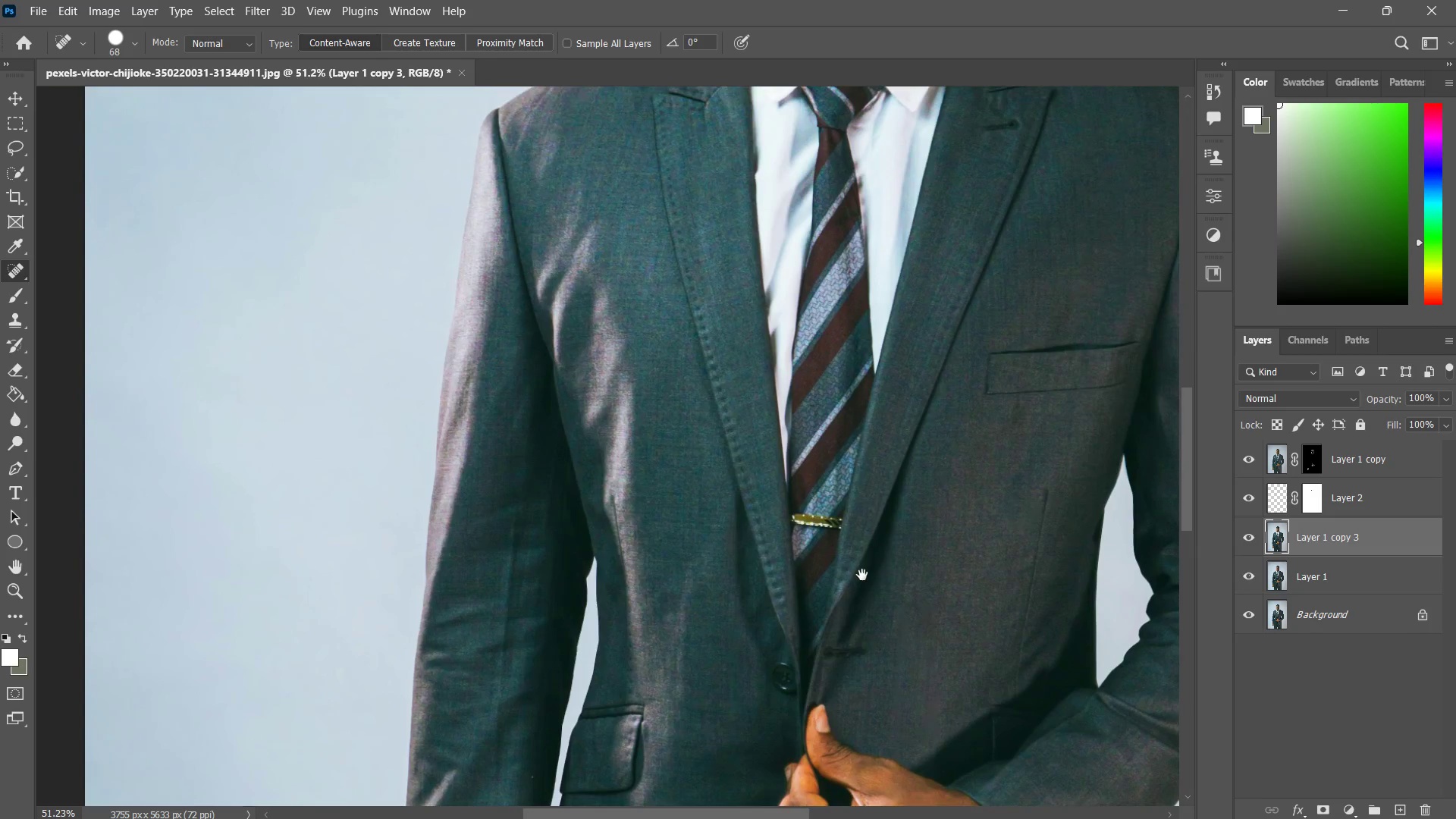 
left_click_drag(start_coordinate=[852, 569], to_coordinate=[777, 724])
 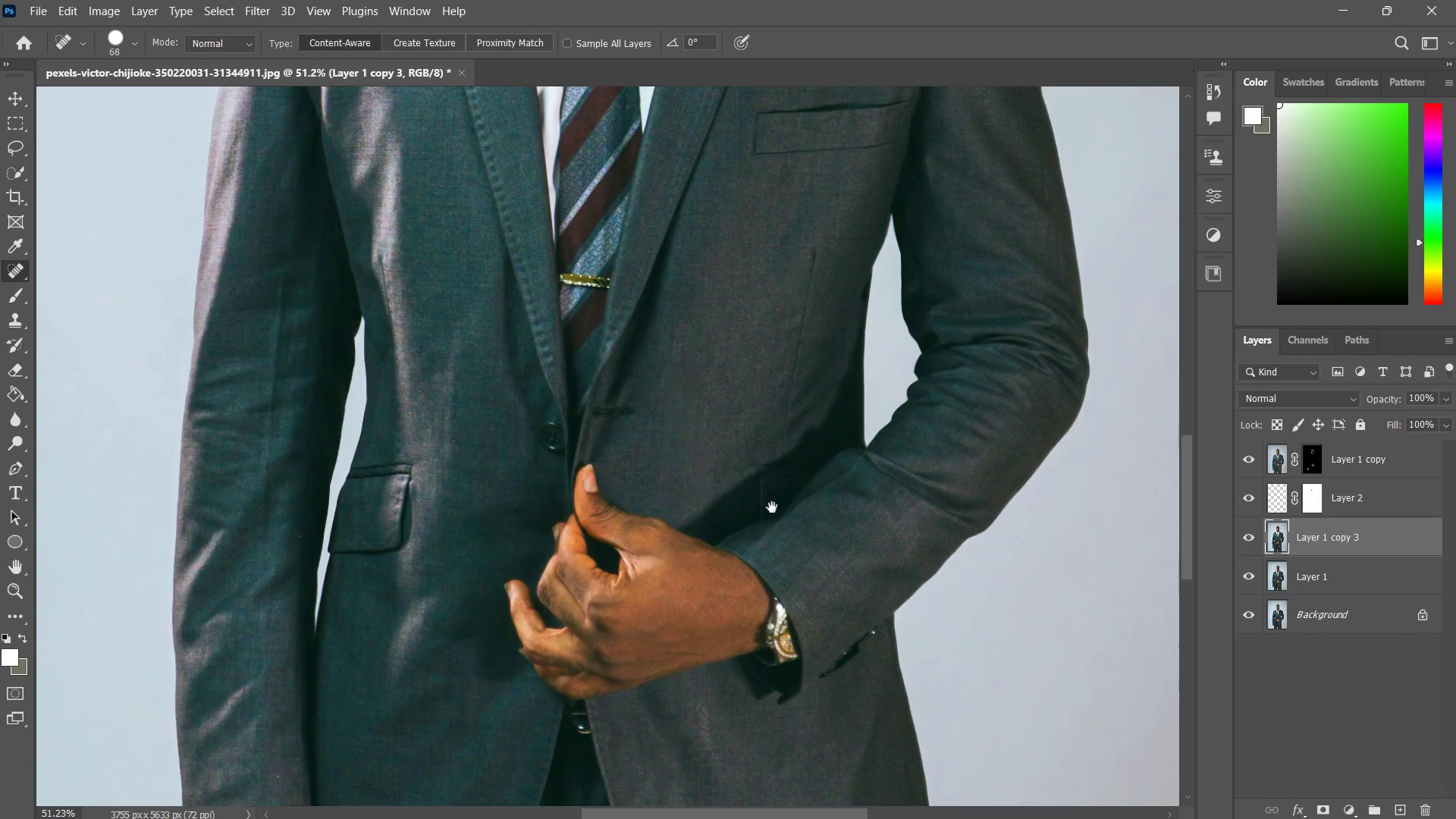 
left_click_drag(start_coordinate=[771, 507], to_coordinate=[761, 633])
 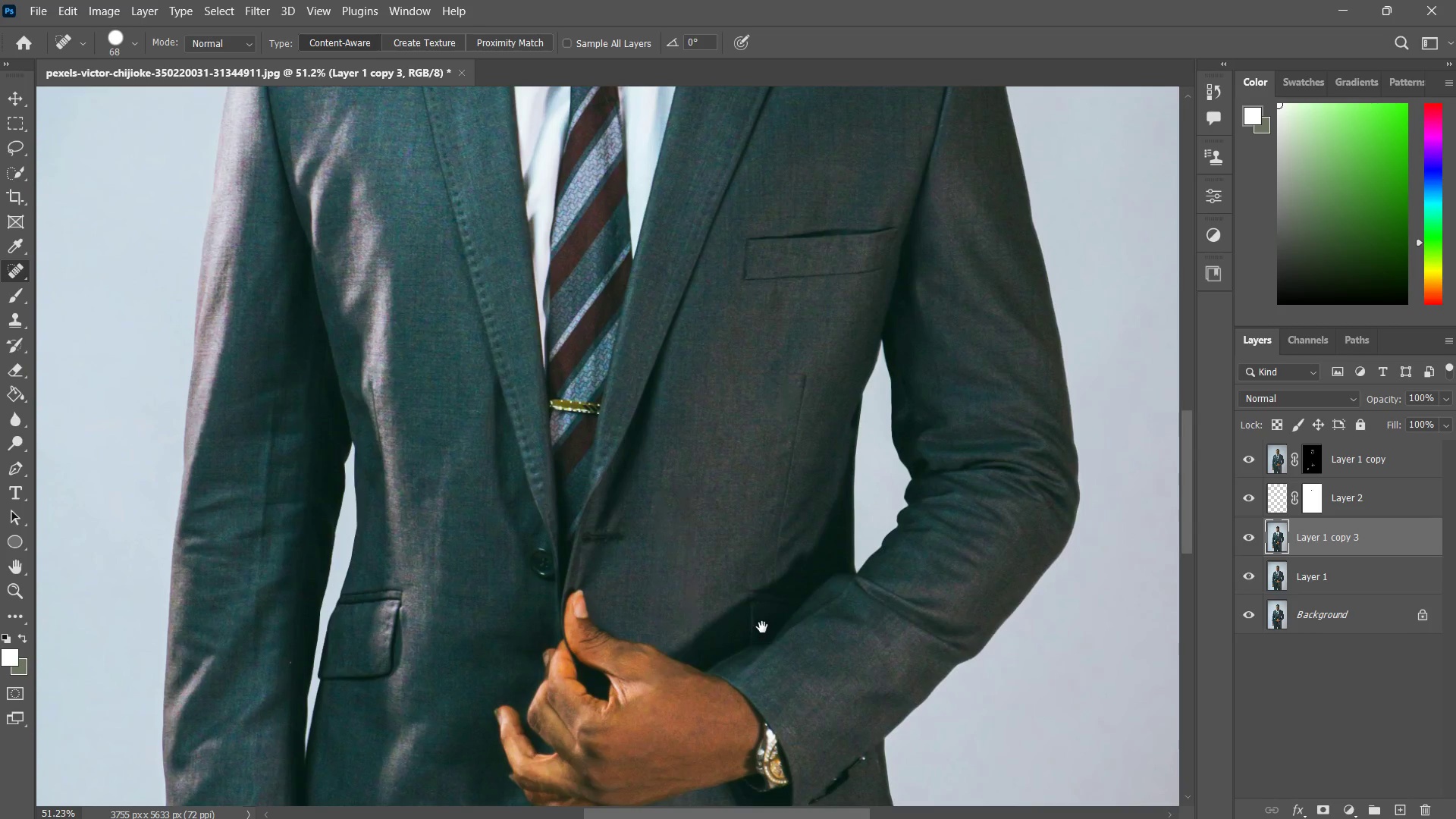 
hold_key(key=Space, duration=0.83)
 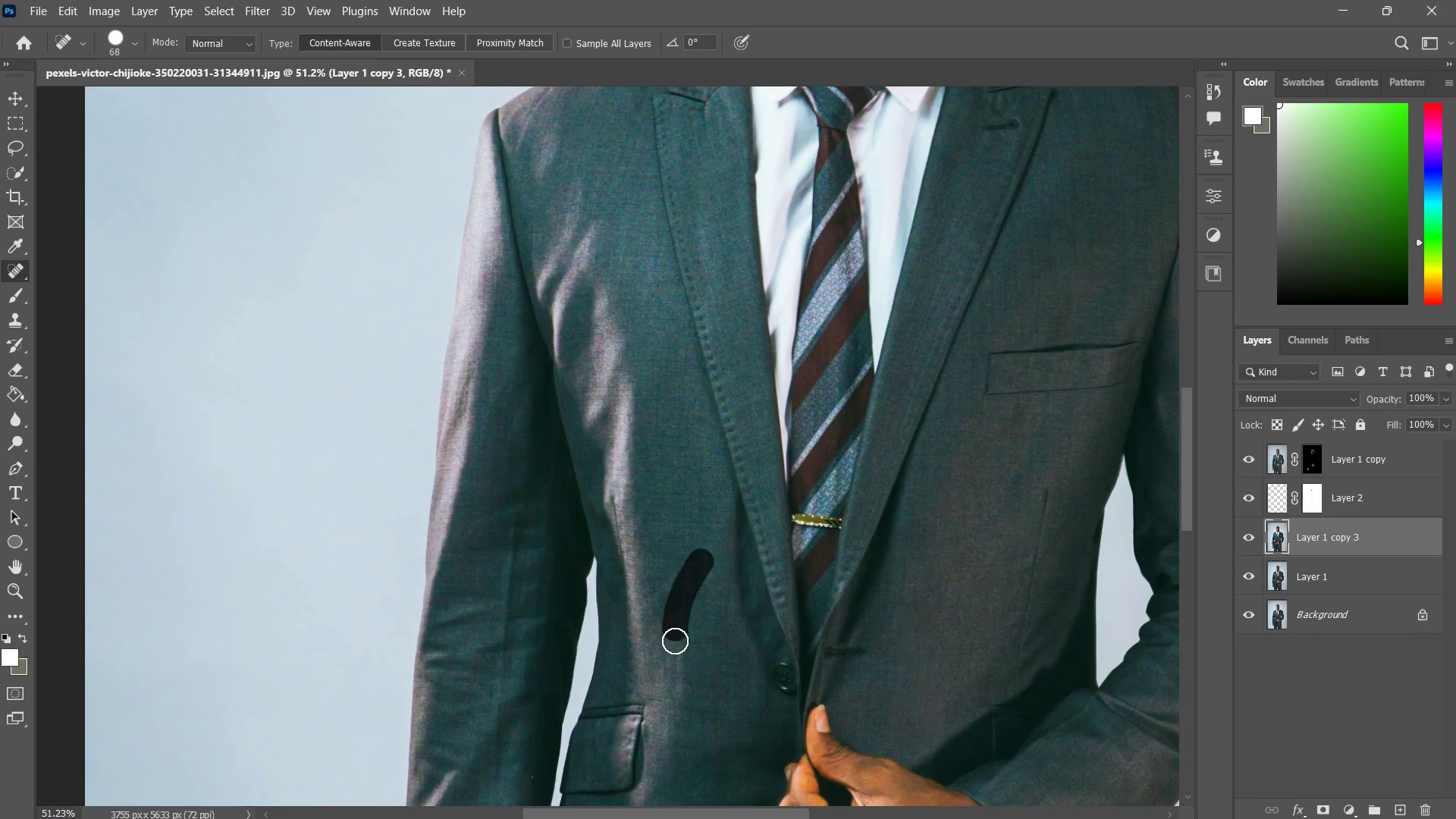 
left_click_drag(start_coordinate=[620, 460], to_coordinate=[862, 575])
 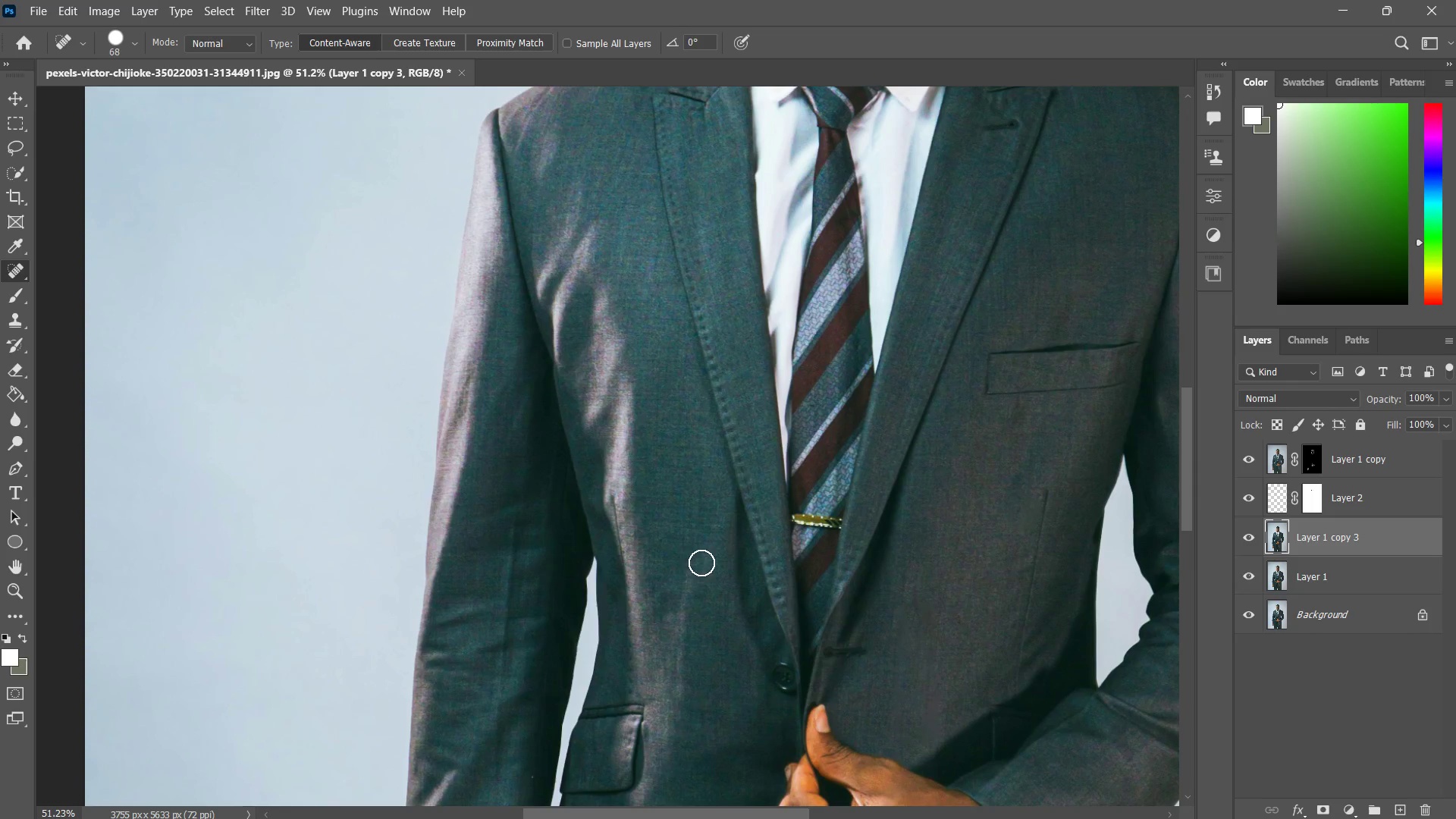 
left_click_drag(start_coordinate=[701, 562], to_coordinate=[682, 663])
 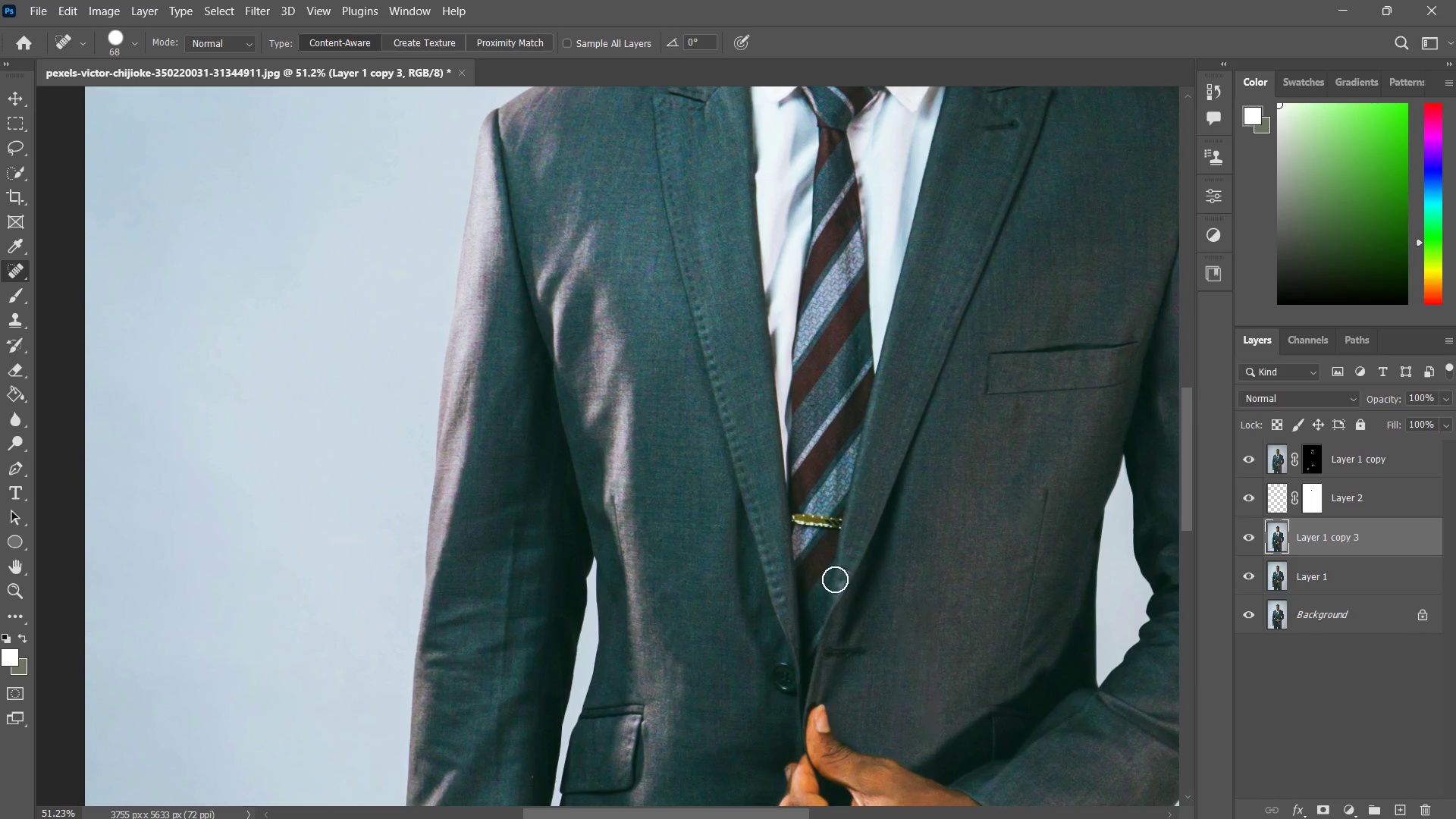 
key(Z)
 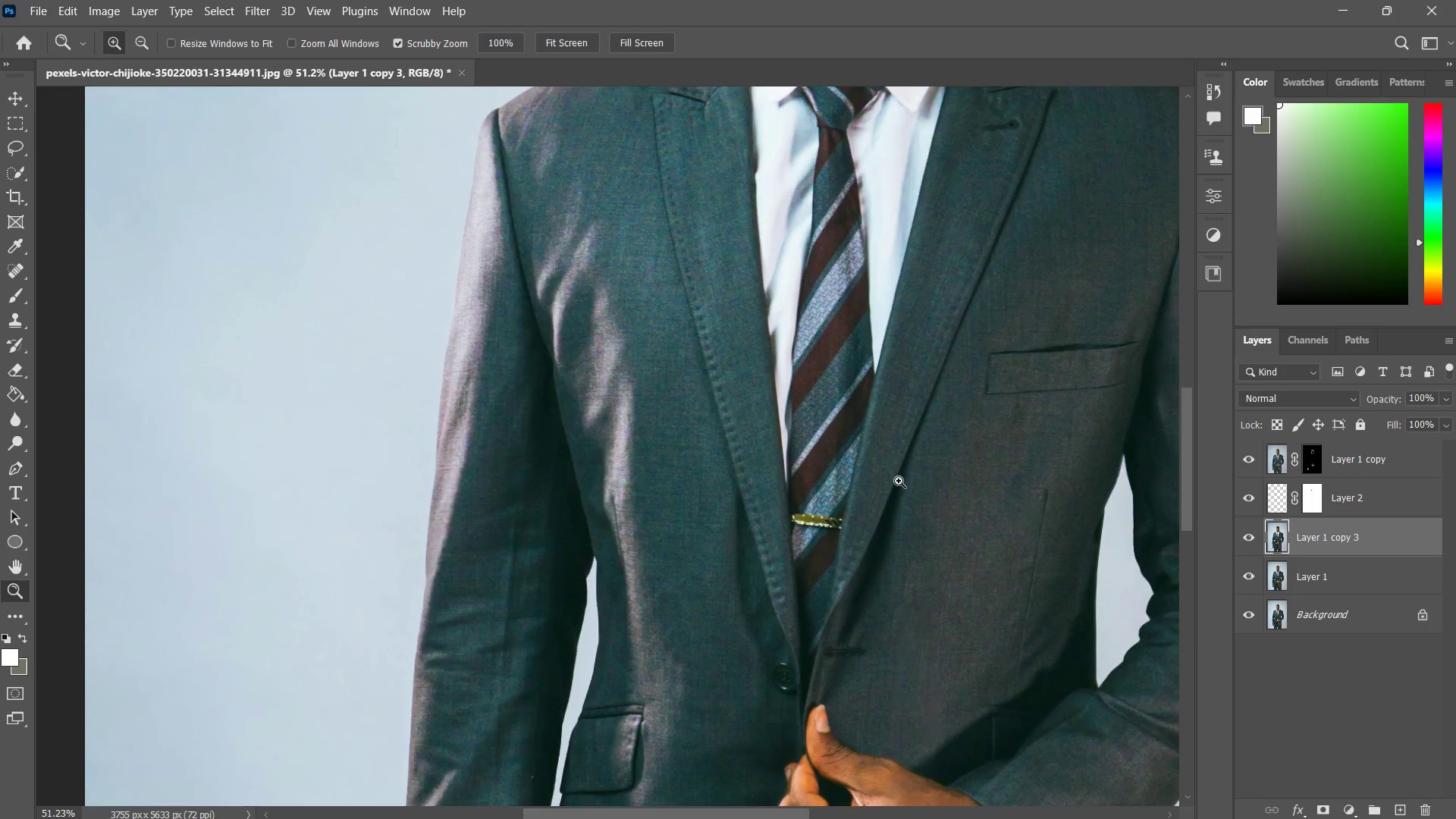 
left_click_drag(start_coordinate=[894, 485], to_coordinate=[857, 541])
 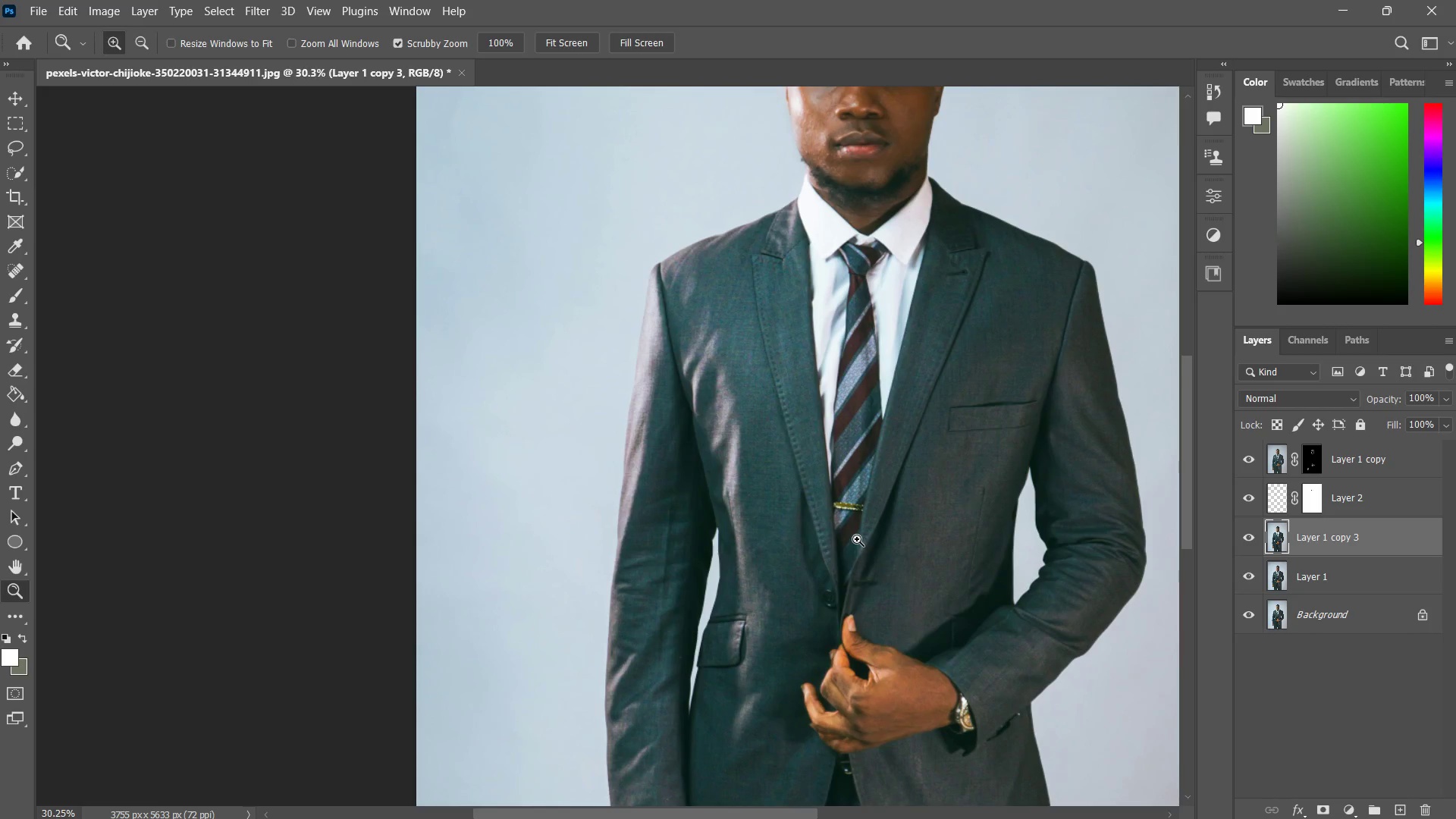 
key(Space)
 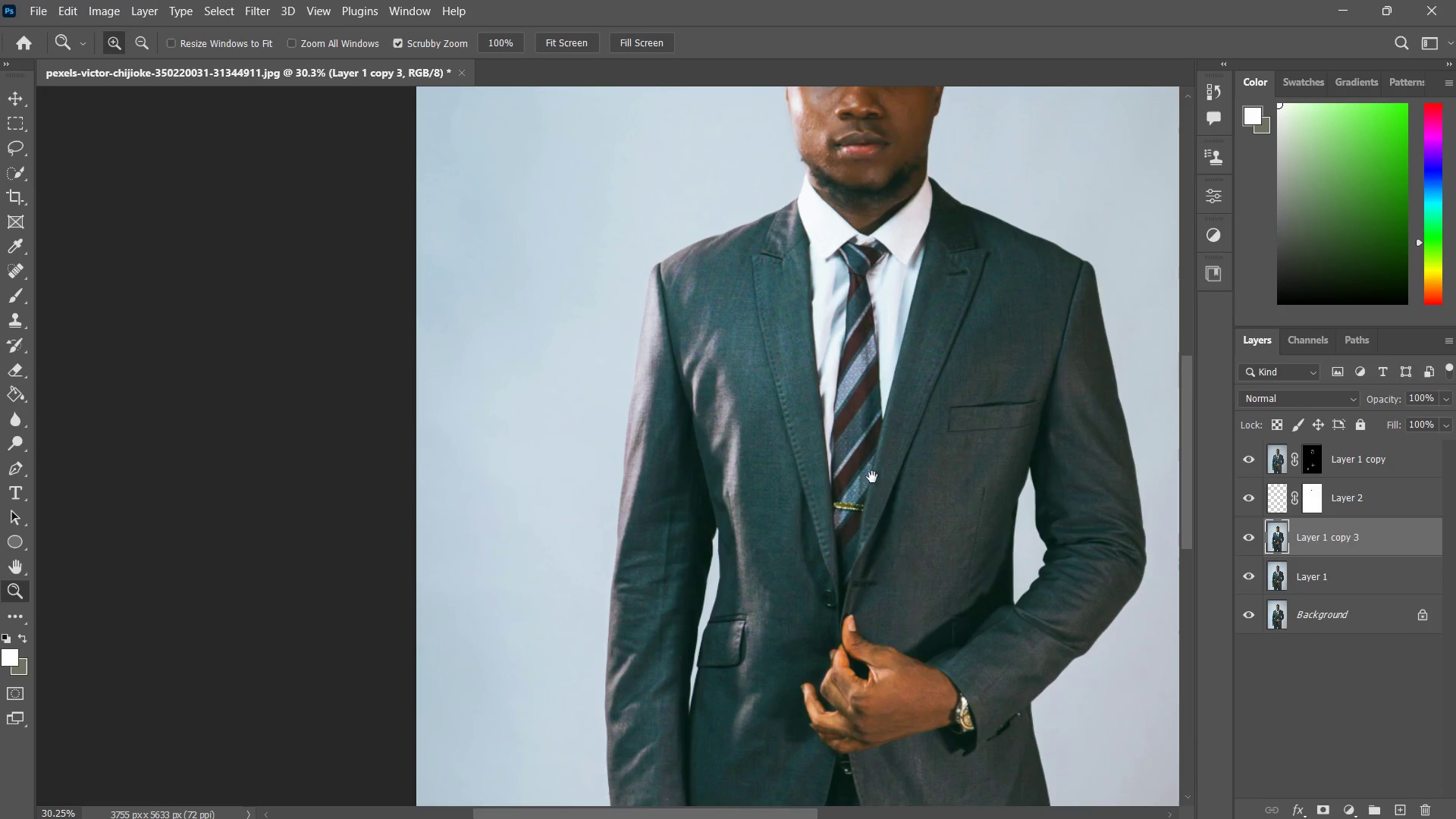 
key(Z)
 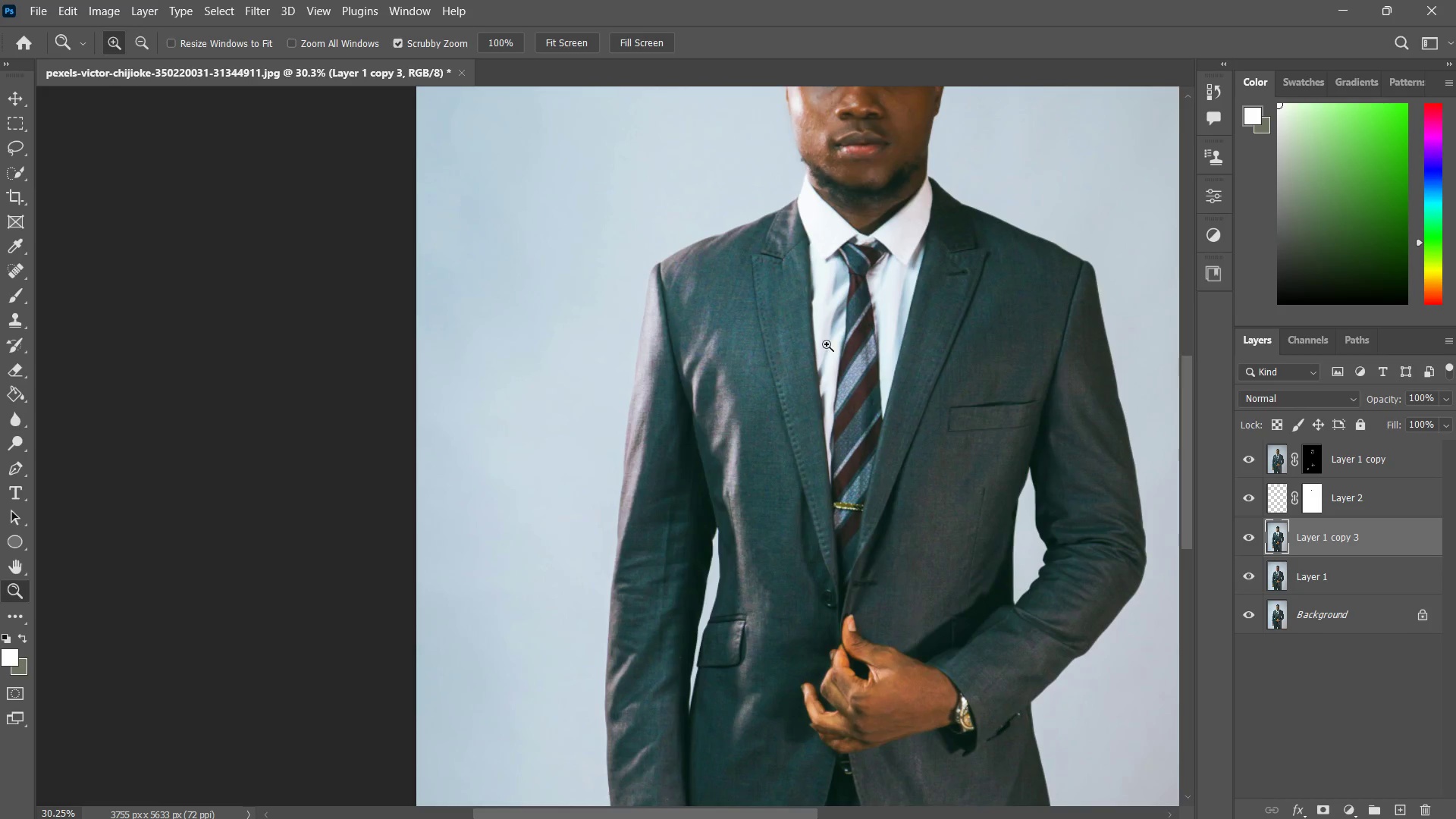 
left_click_drag(start_coordinate=[840, 324], to_coordinate=[883, 341])
 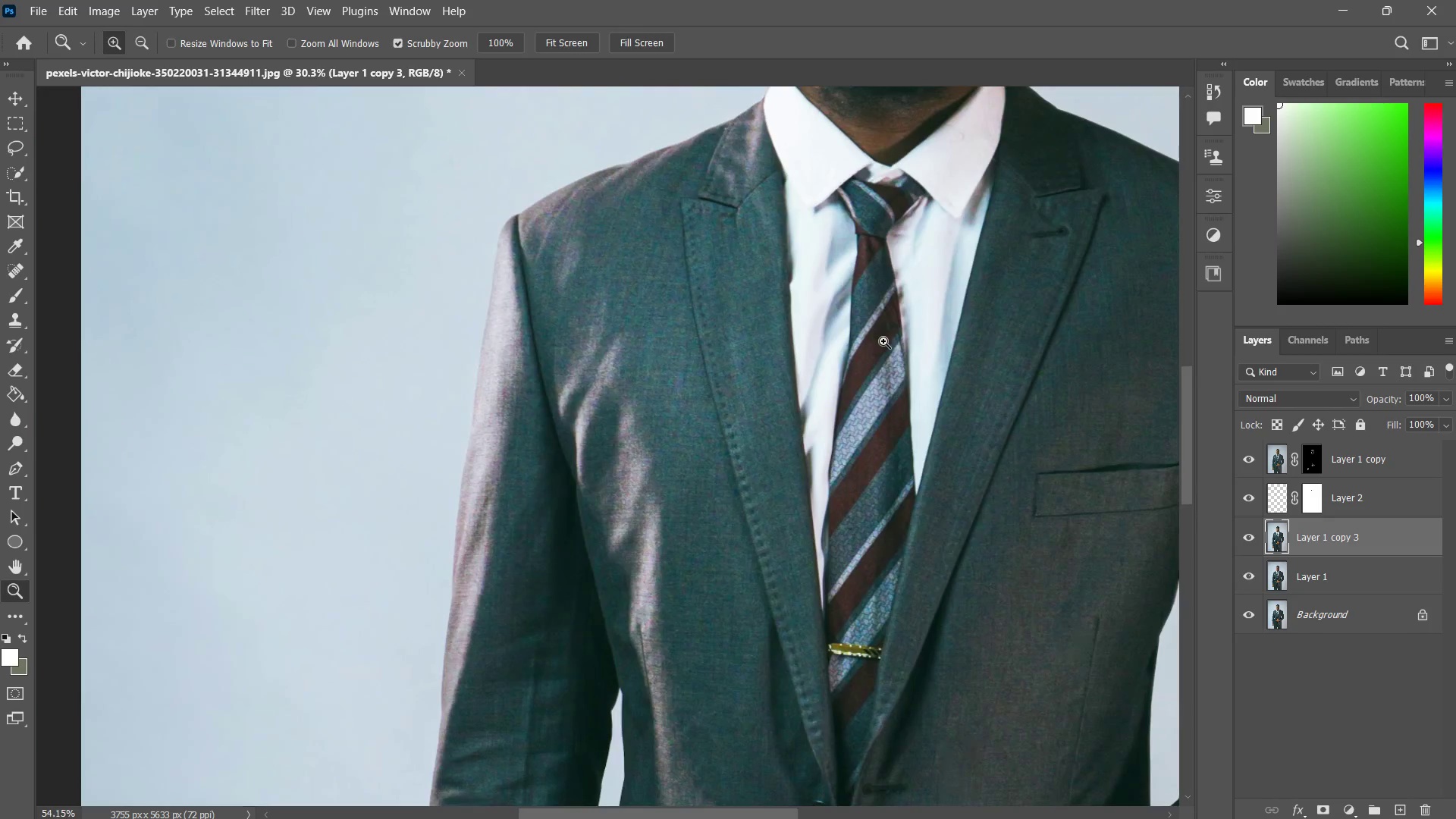 
hold_key(key=Space, duration=0.56)
 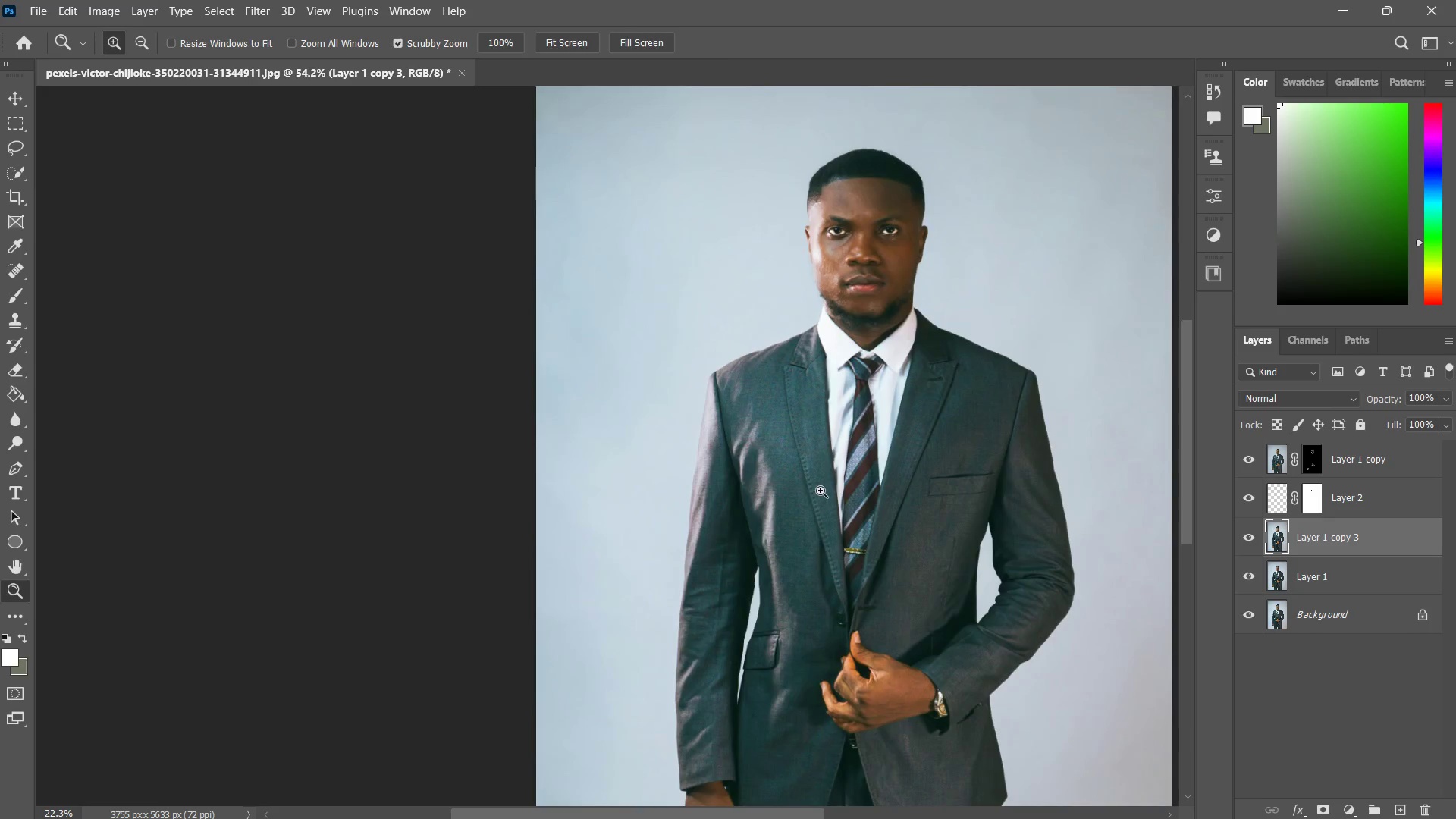 
left_click_drag(start_coordinate=[907, 313], to_coordinate=[860, 433])
 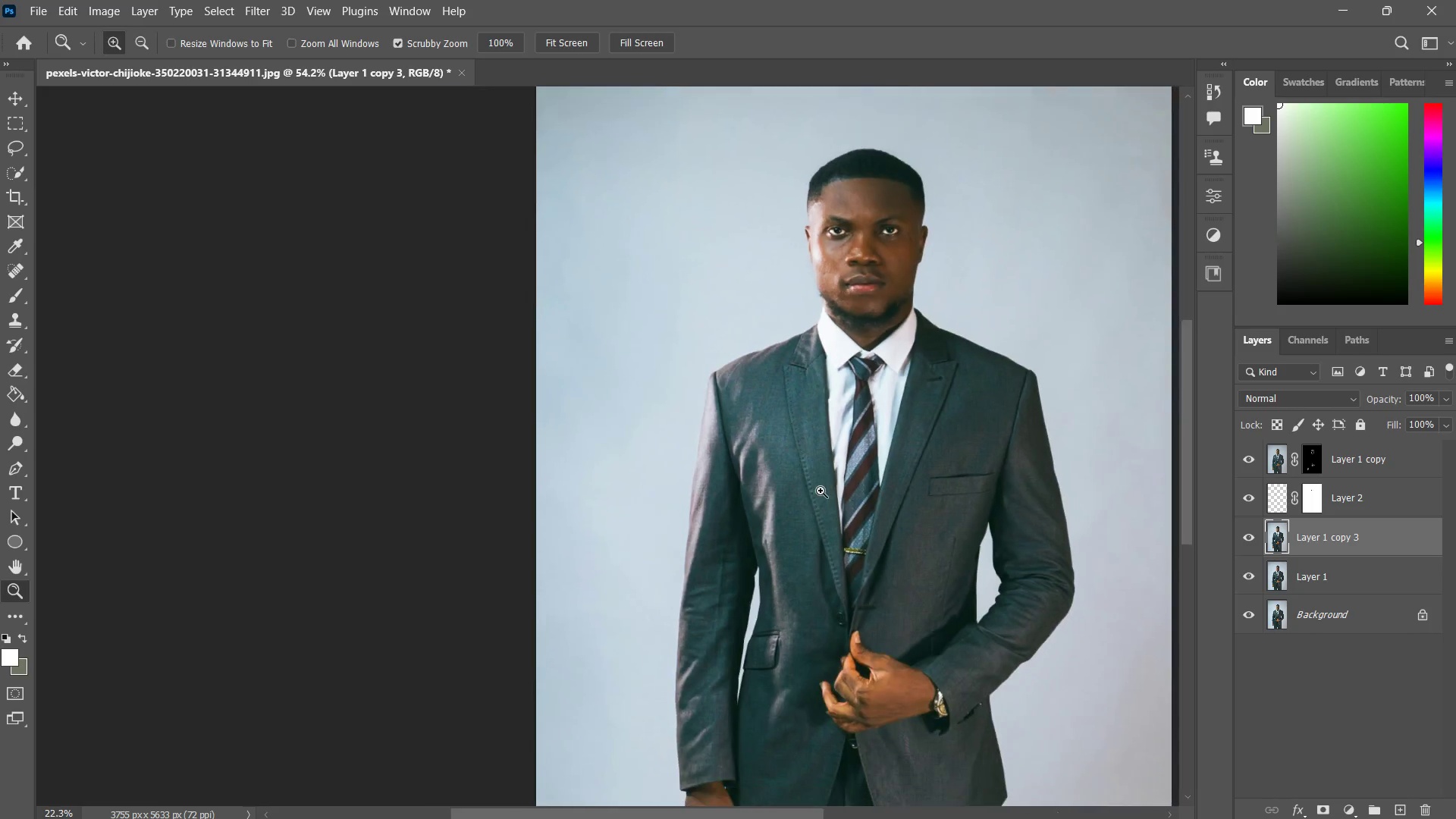 
key(Z)
 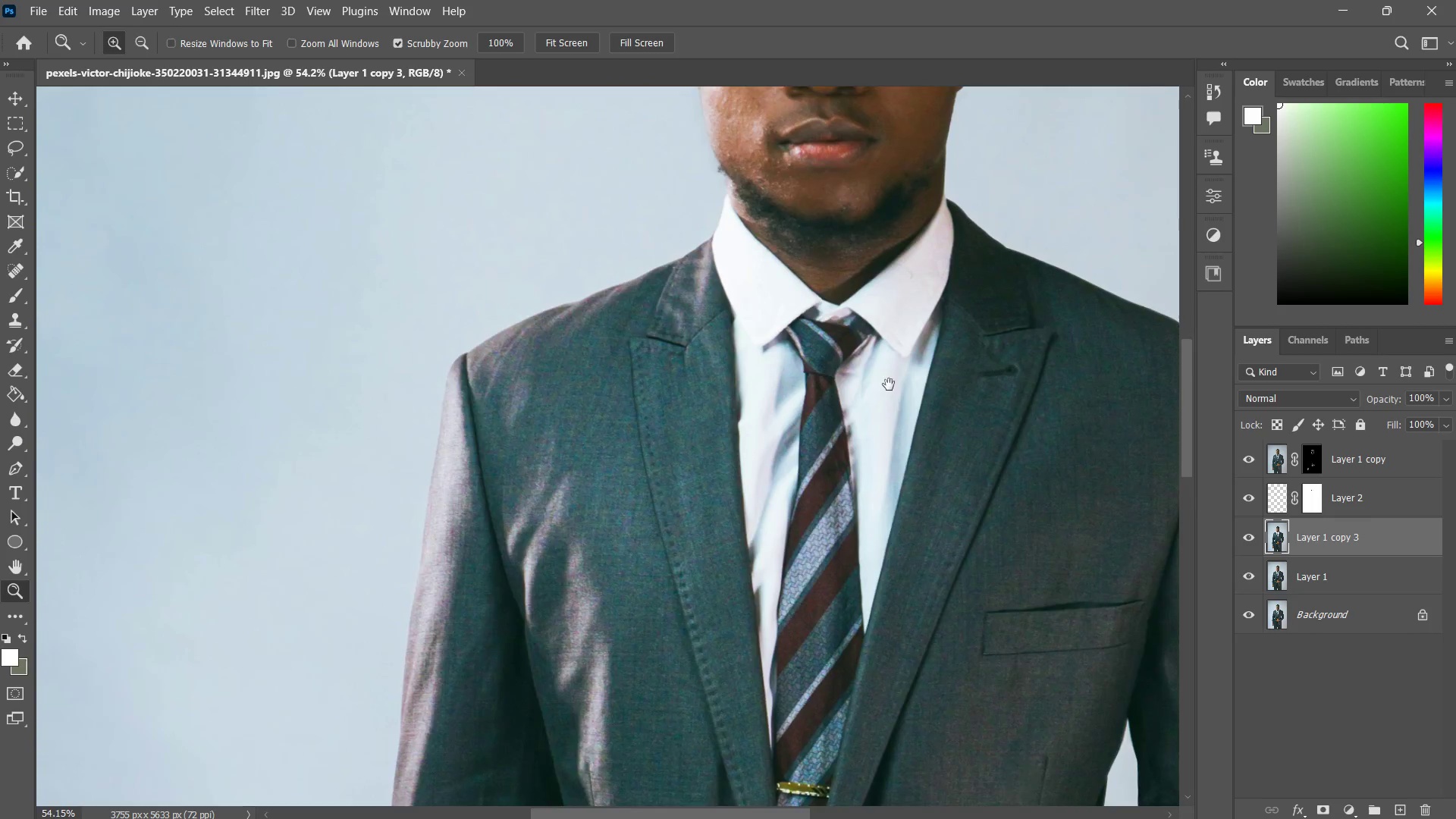 
left_click_drag(start_coordinate=[892, 381], to_coordinate=[821, 491])
 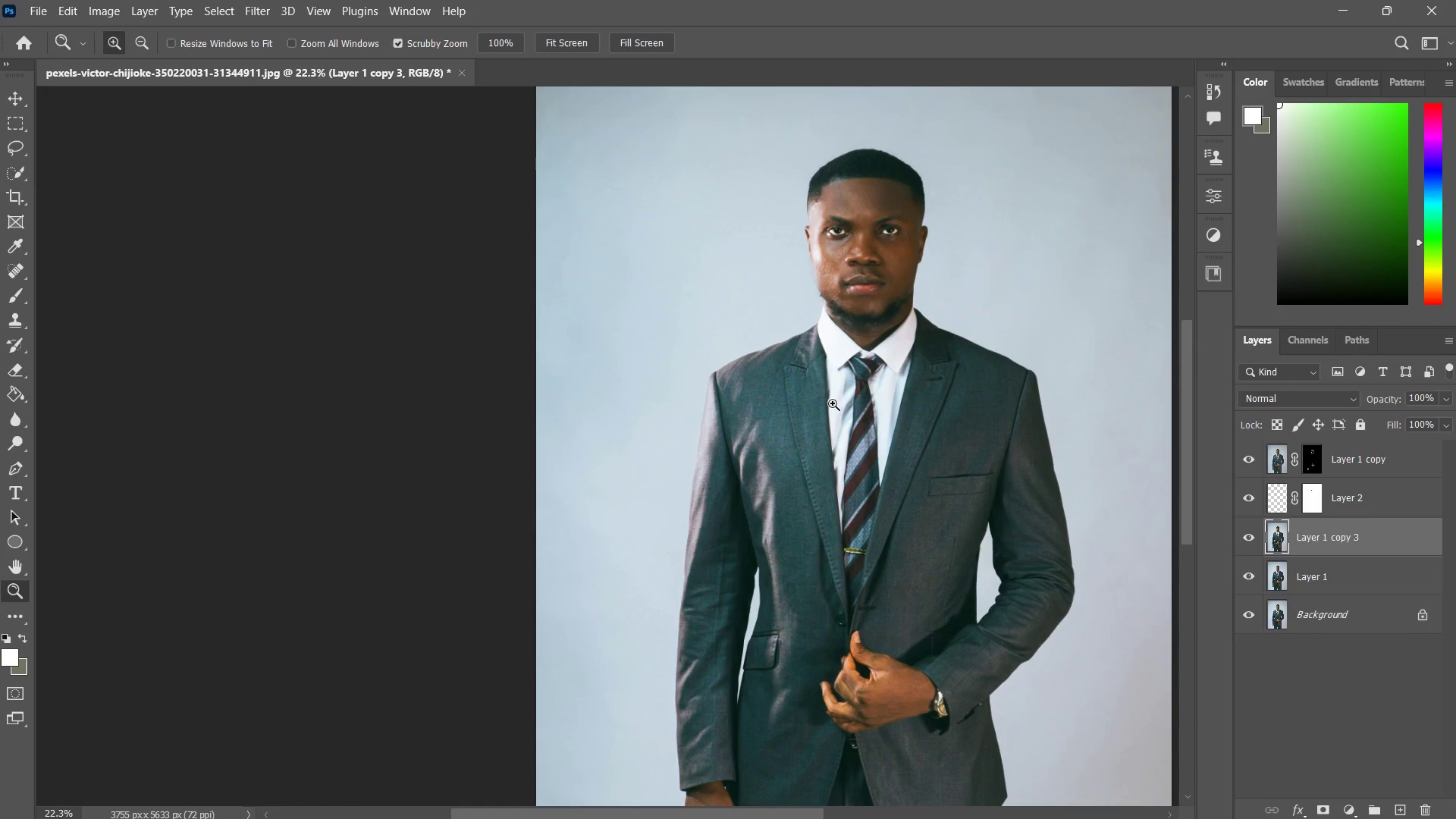 
left_click_drag(start_coordinate=[873, 390], to_coordinate=[853, 423])
 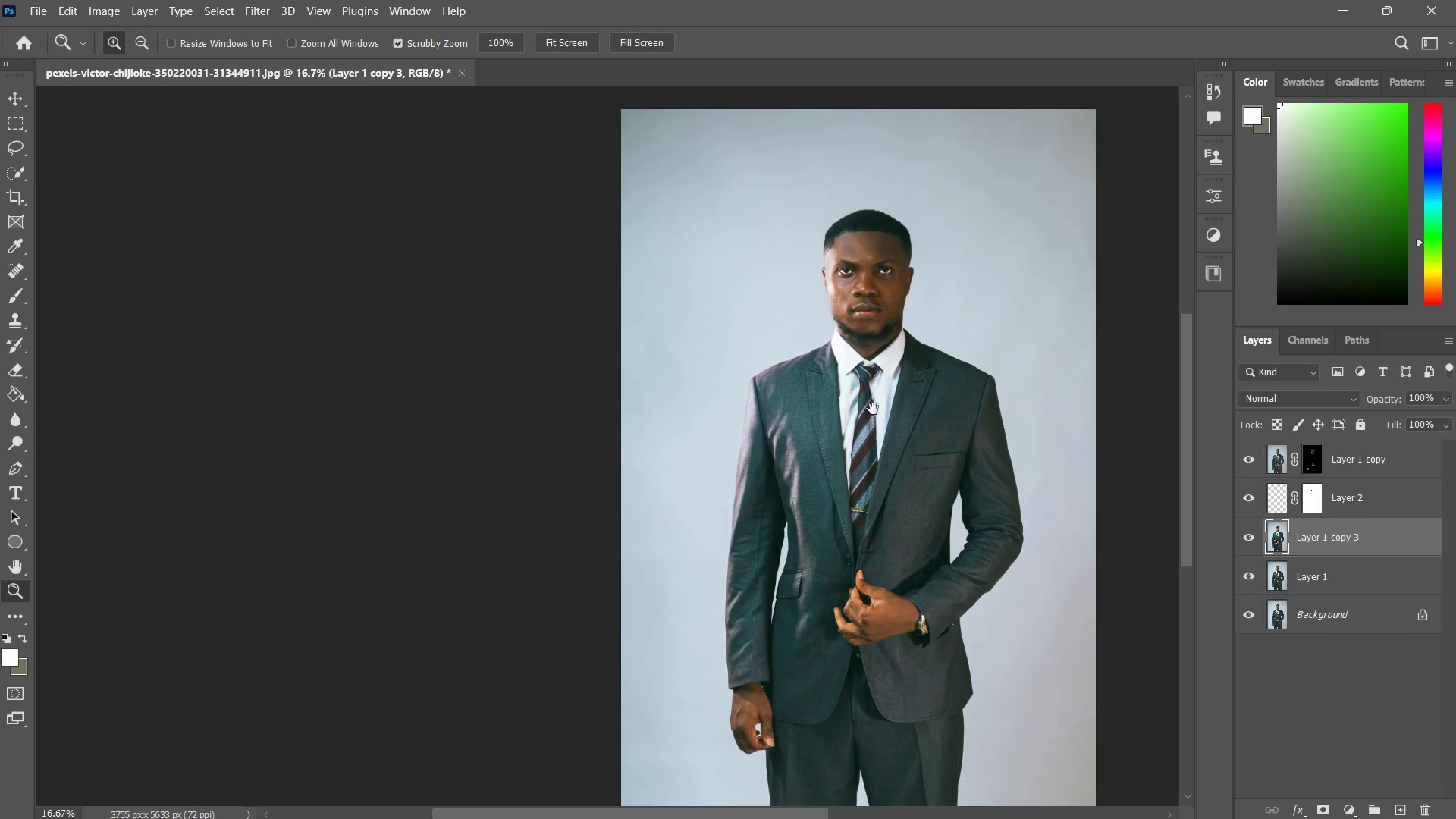 
hold_key(key=Space, duration=0.34)
 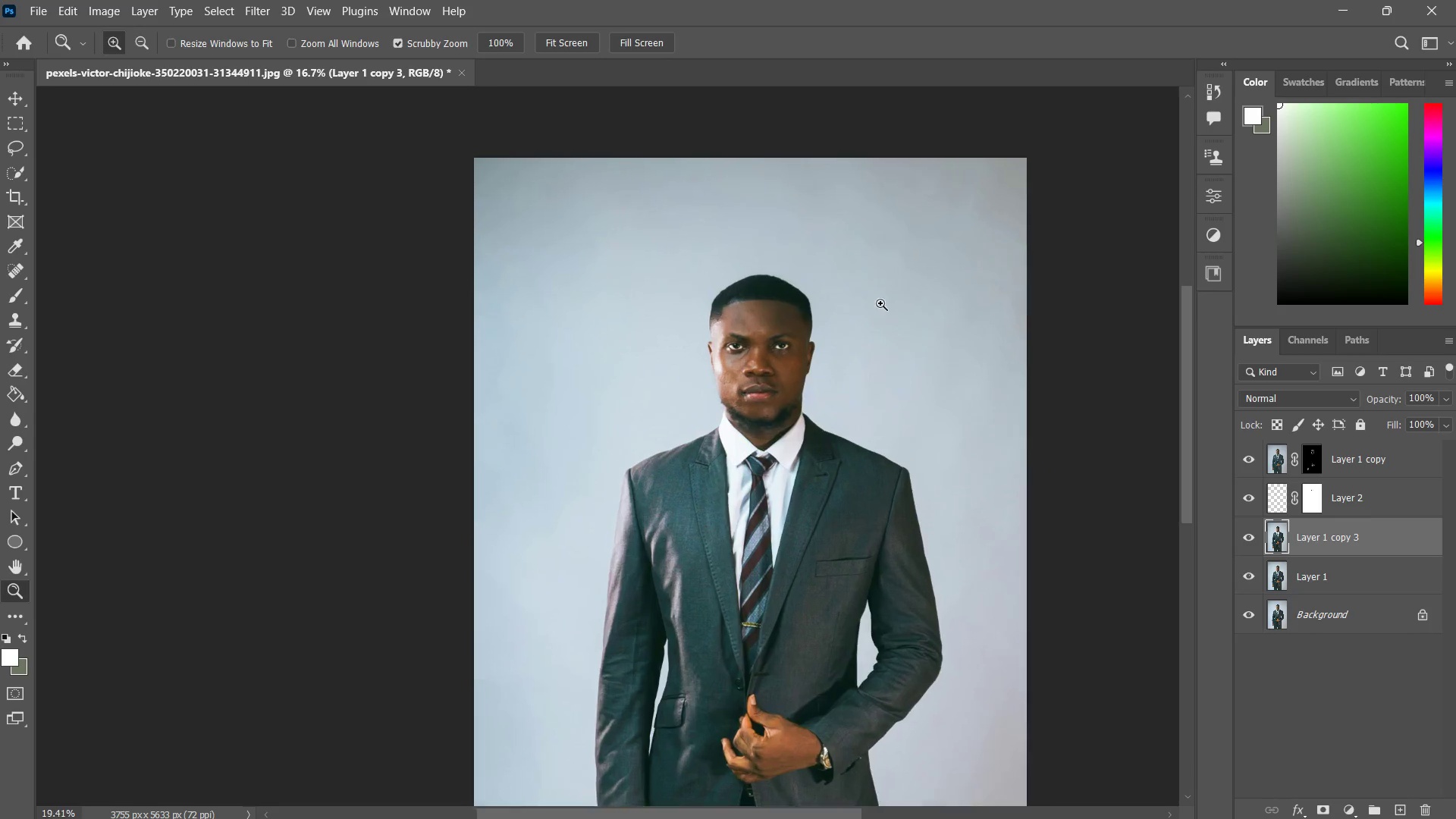 
left_click_drag(start_coordinate=[902, 394], to_coordinate=[859, 427])
 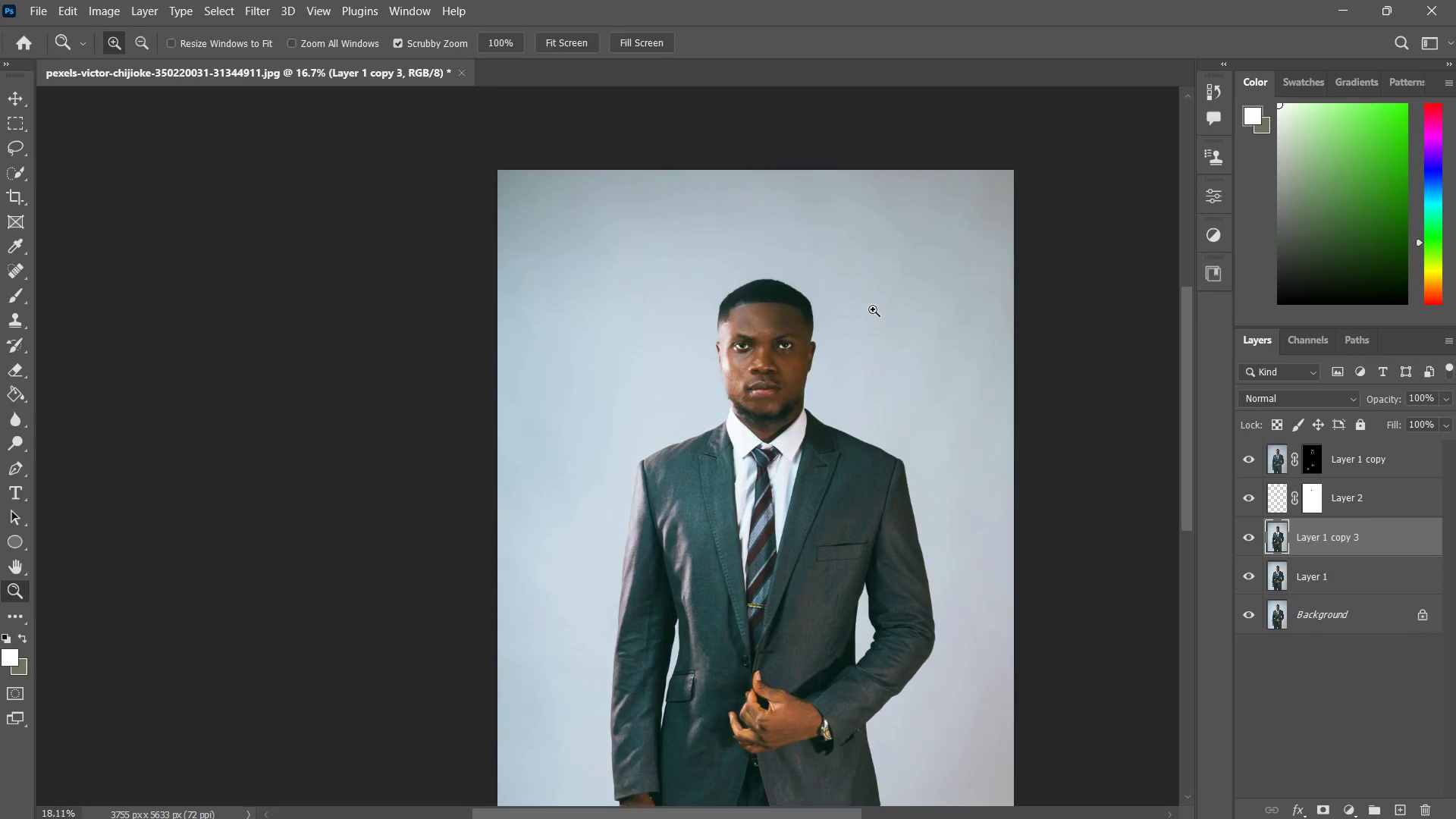 
key(Z)
 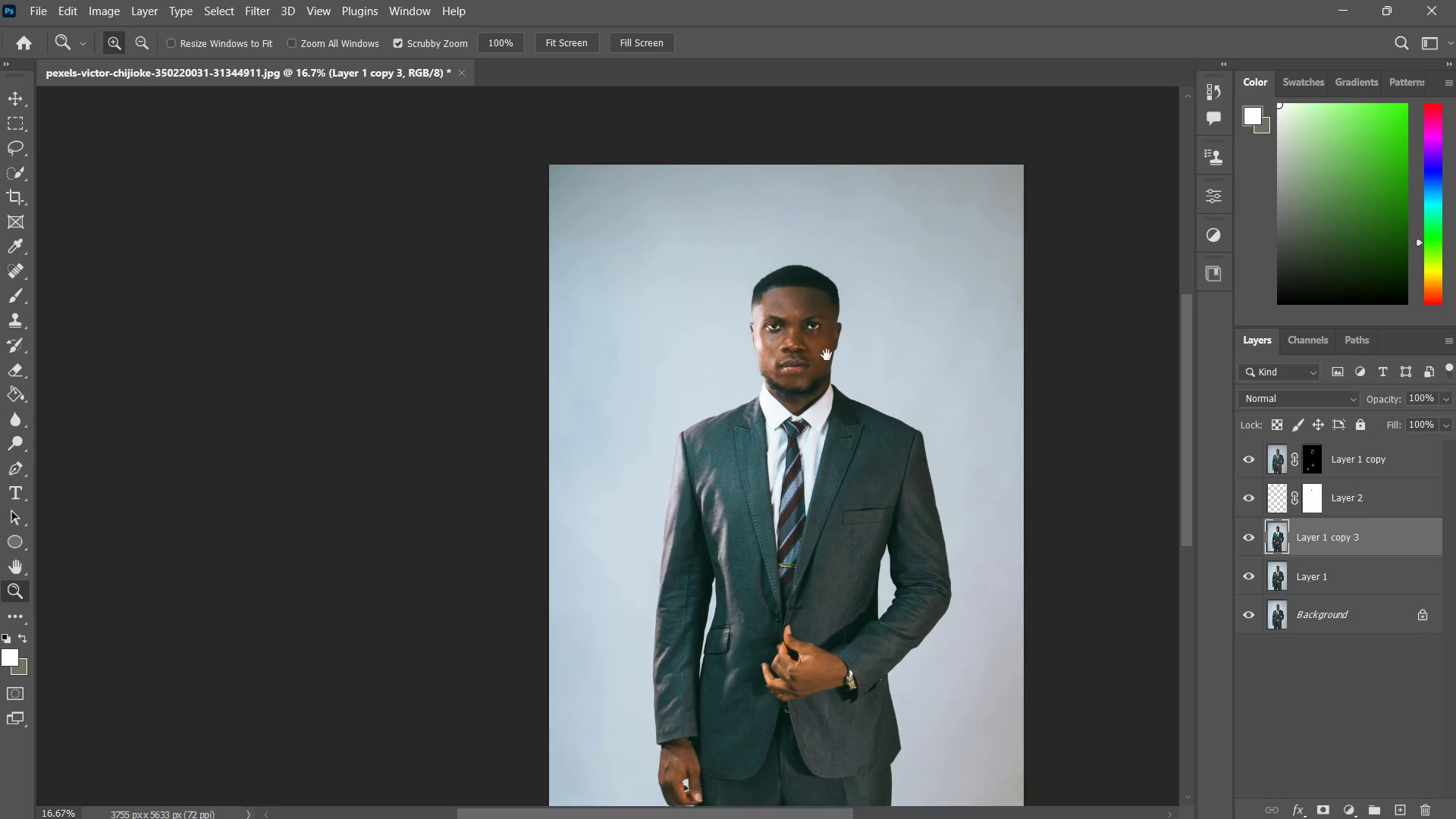 
left_click_drag(start_coordinate=[827, 345], to_coordinate=[883, 303])
 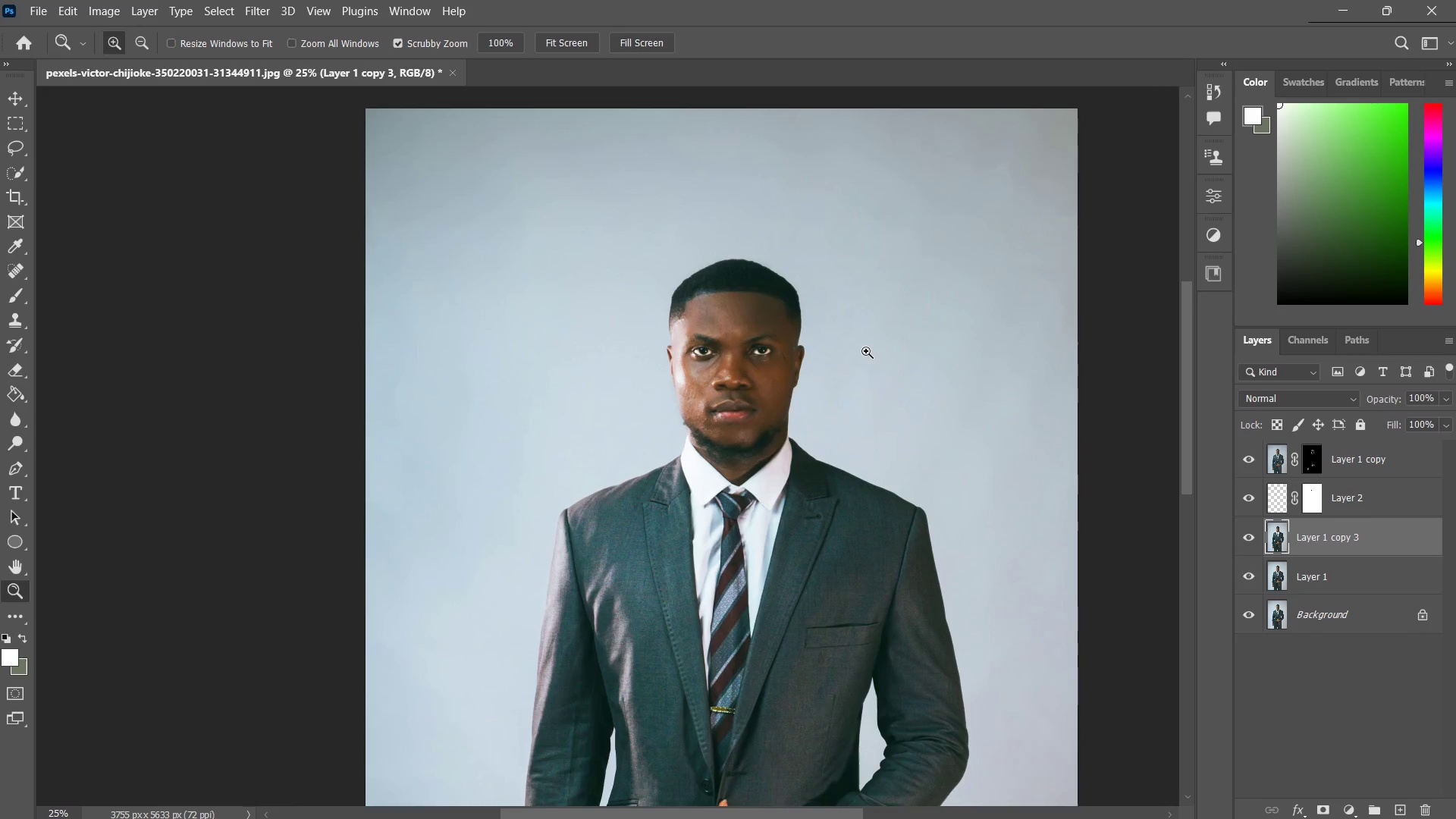 
left_click([883, 303])
 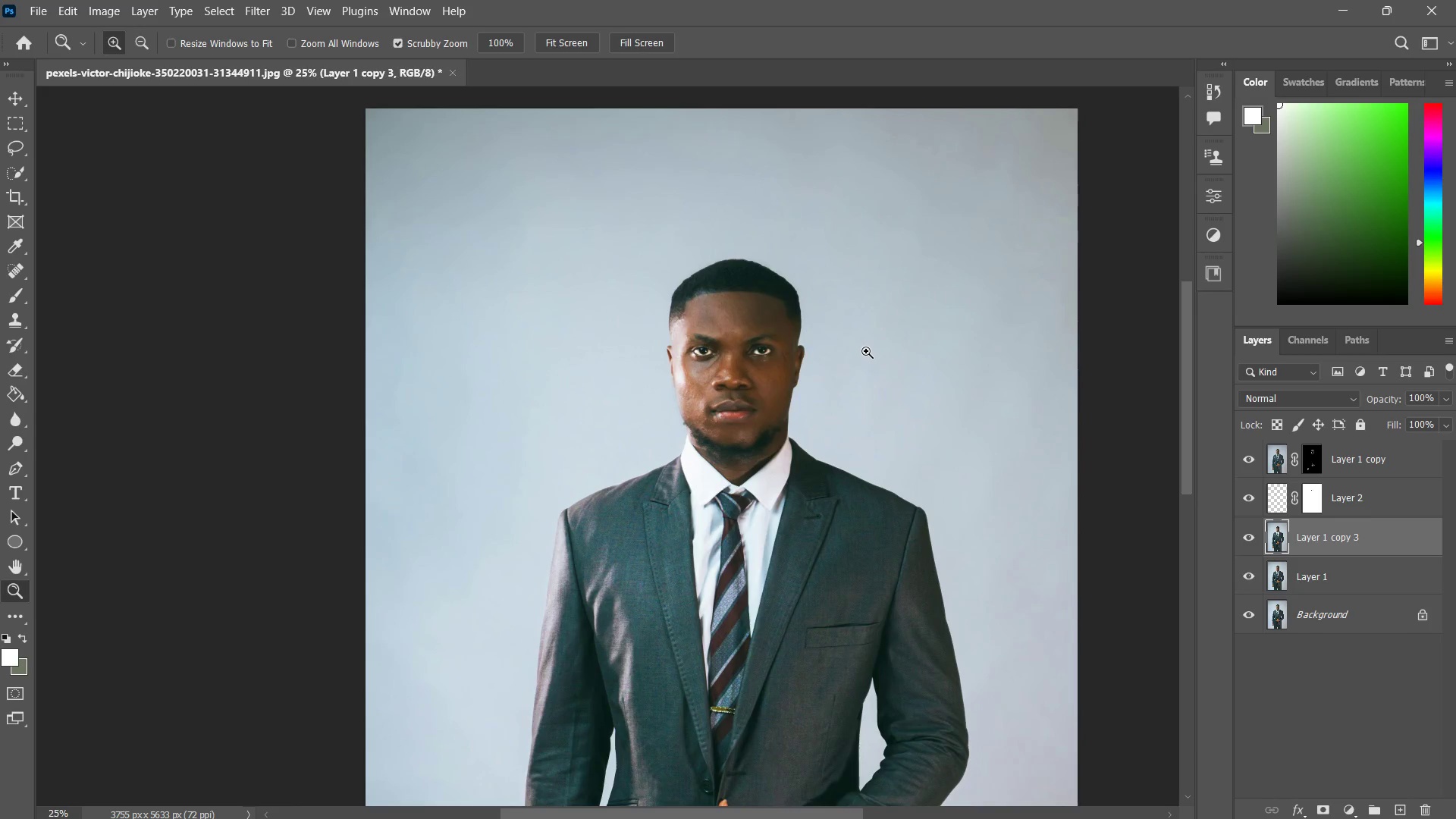 
hold_key(key=Space, duration=0.61)
 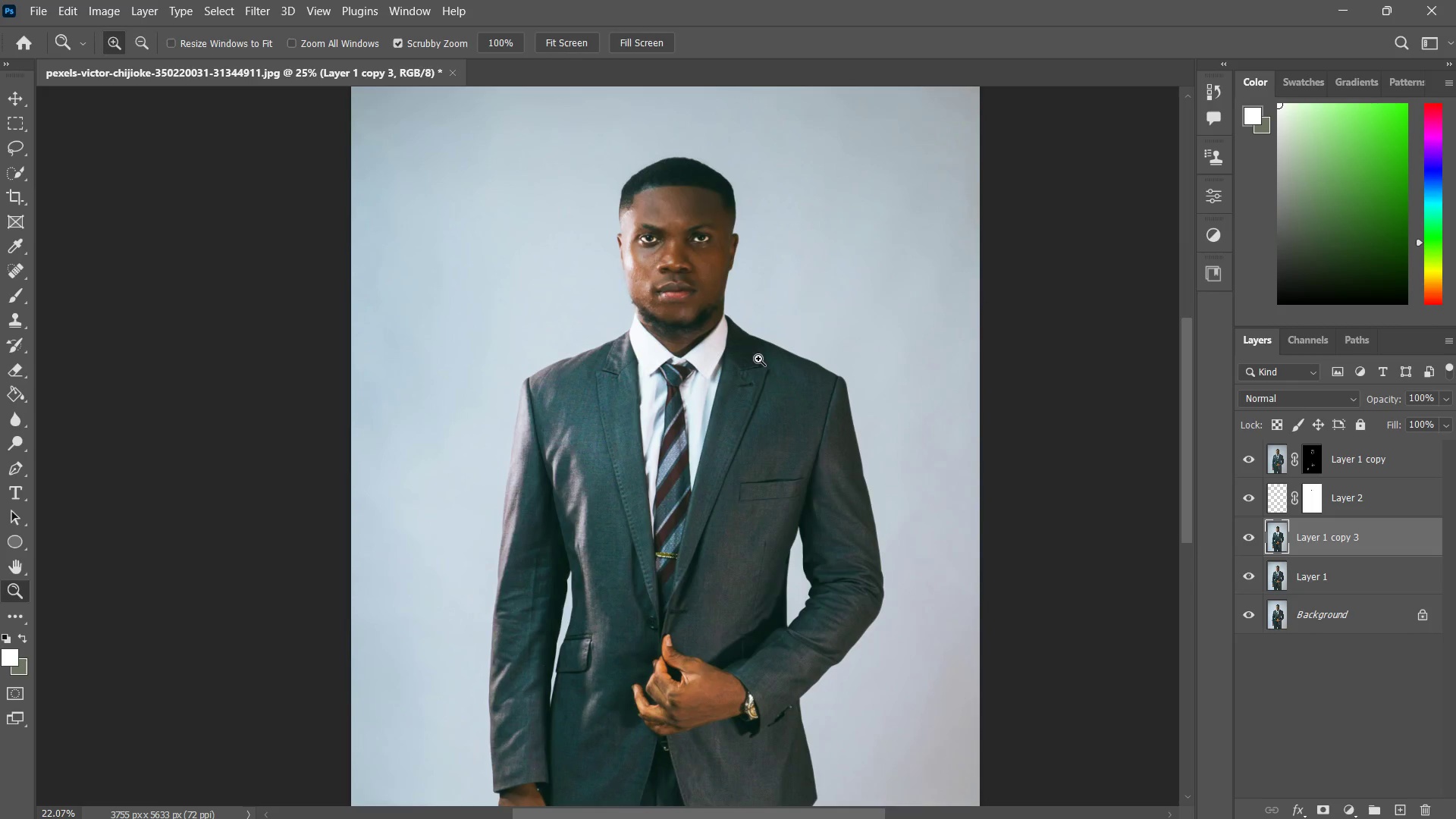 
left_click_drag(start_coordinate=[828, 419], to_coordinate=[772, 324])
 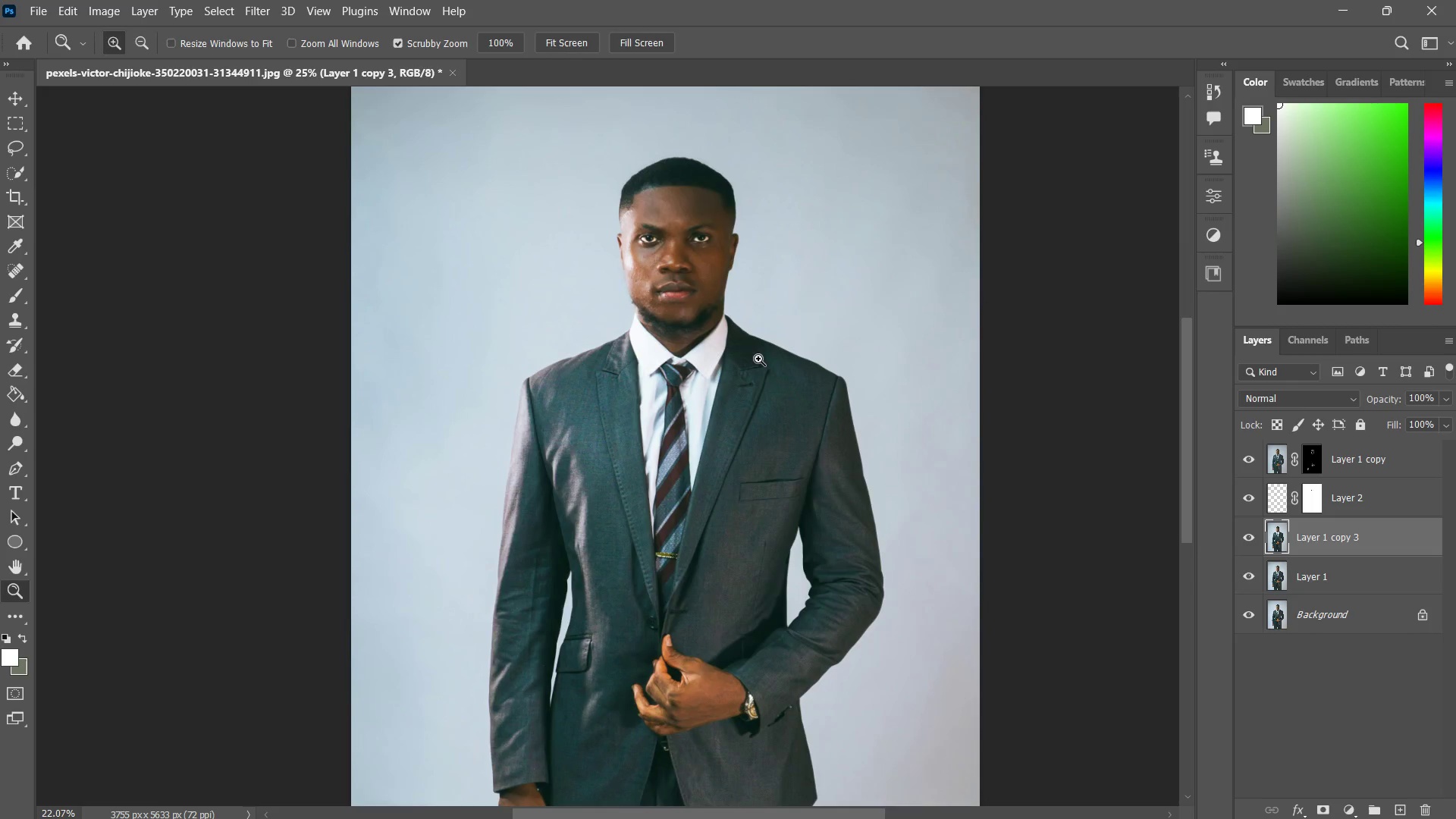 
key(Z)
 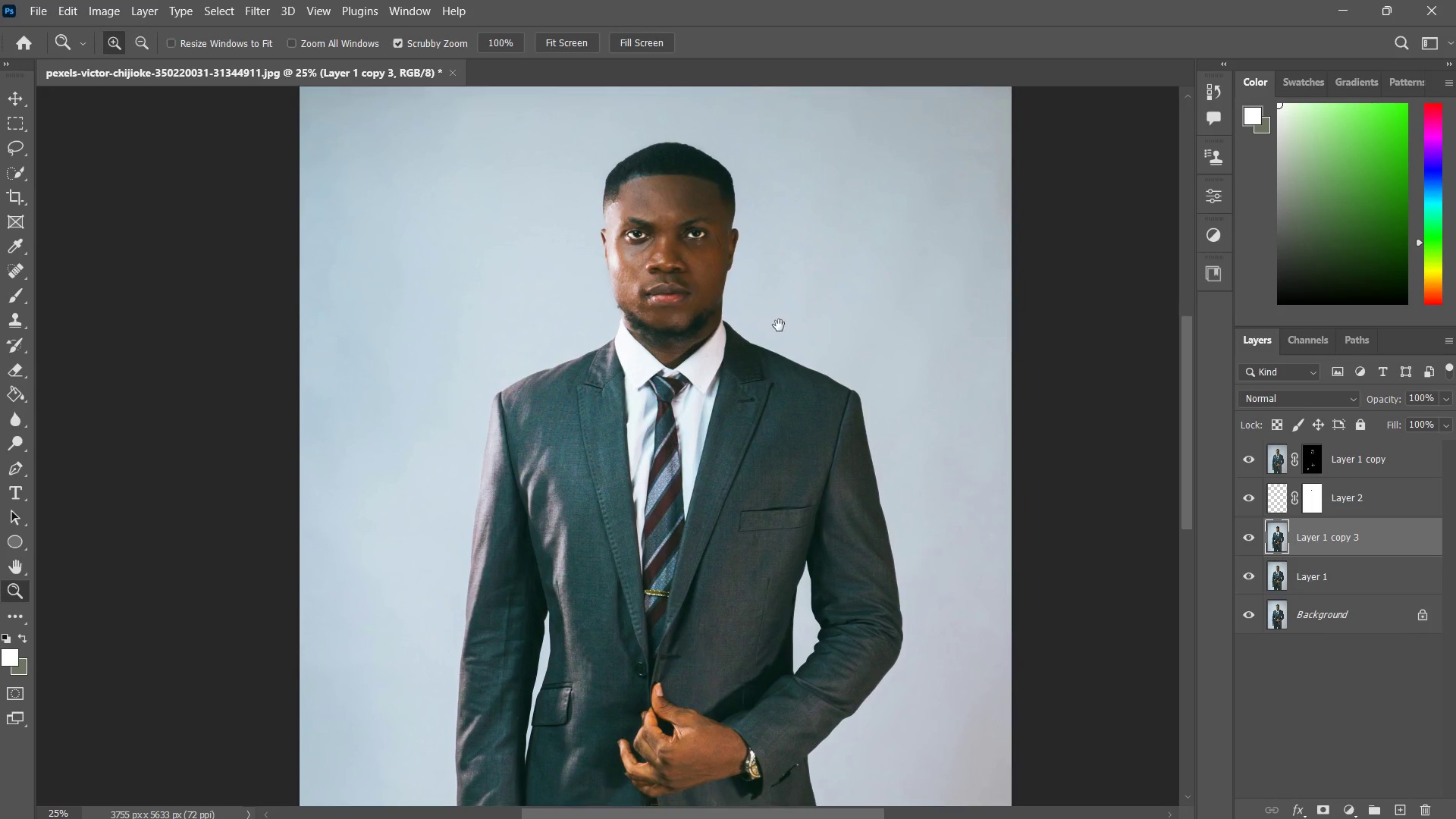 
left_click_drag(start_coordinate=[770, 334], to_coordinate=[758, 359])
 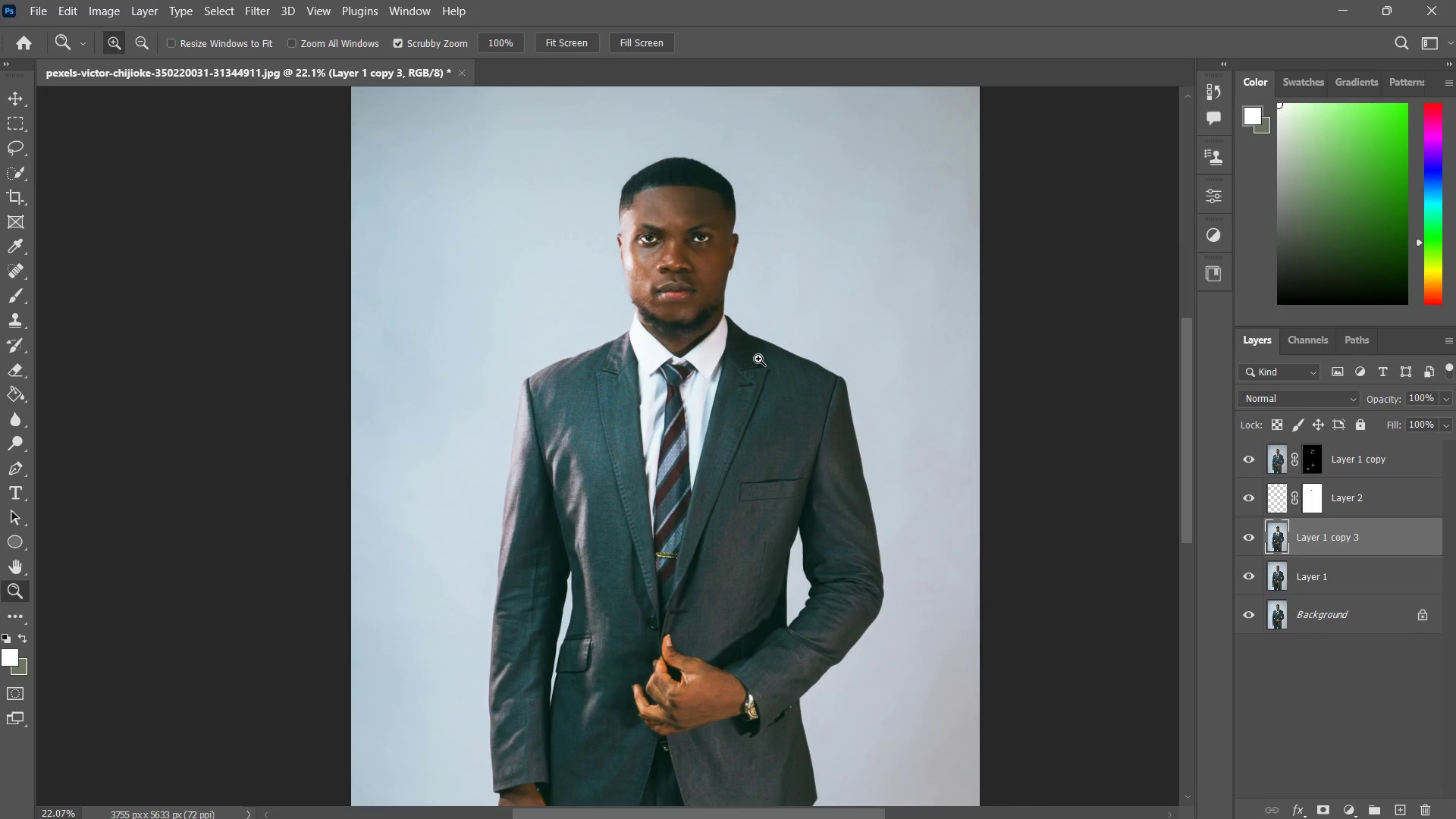 
key(Alt+Tab)
 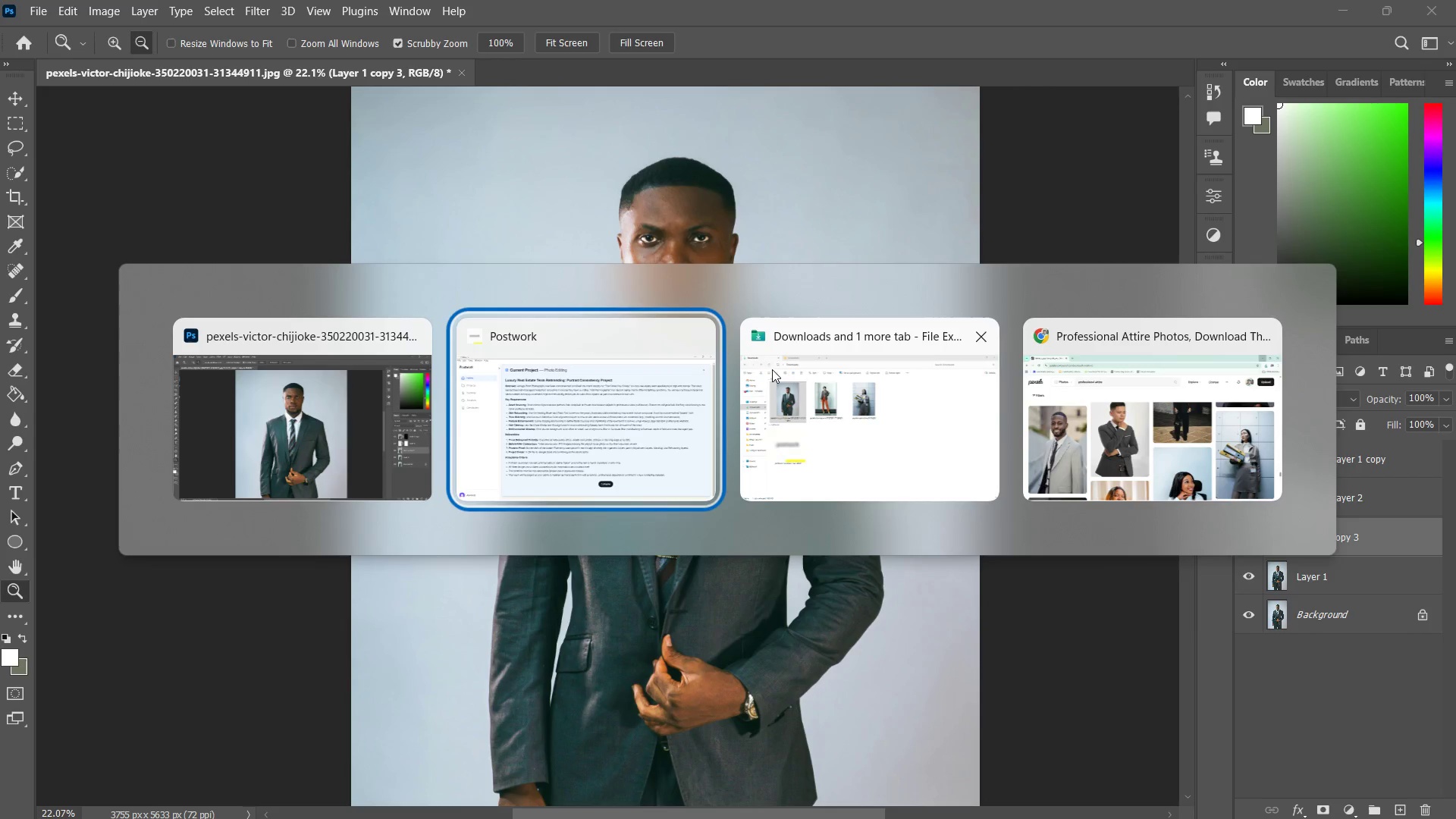 
key(Alt+Tab)
 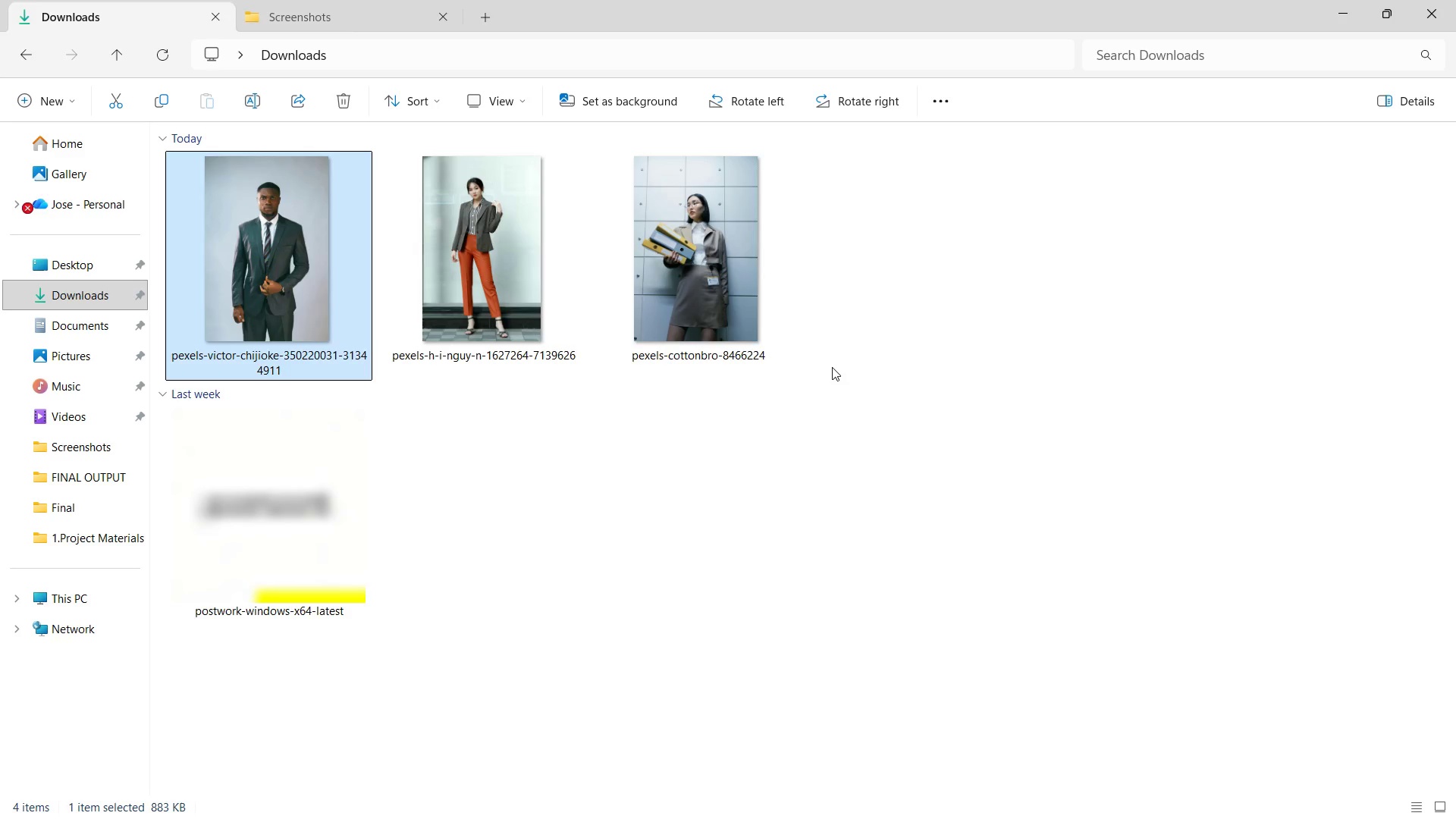 
key(Alt+AltLeft)
 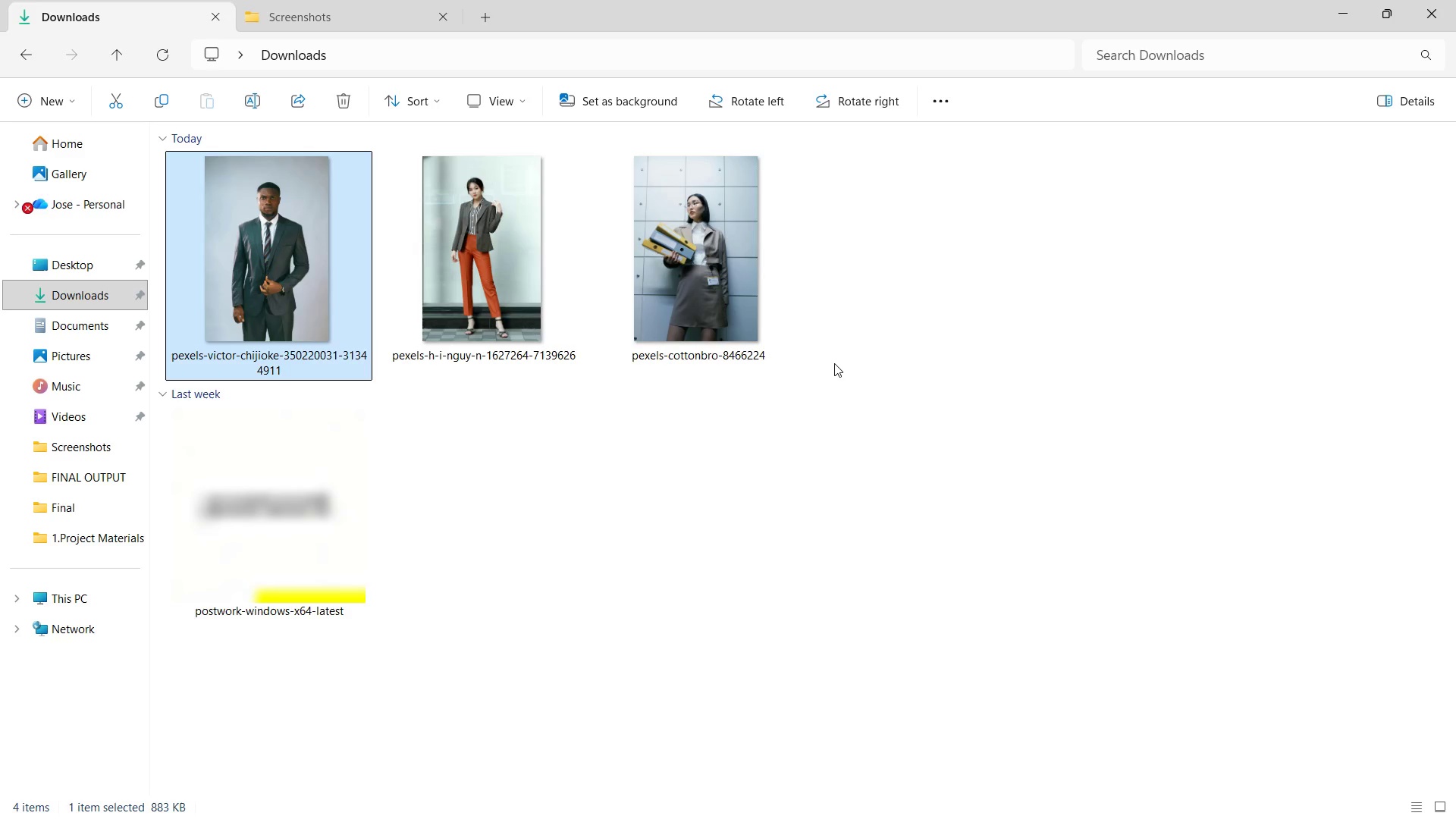 
key(Alt+Tab)
 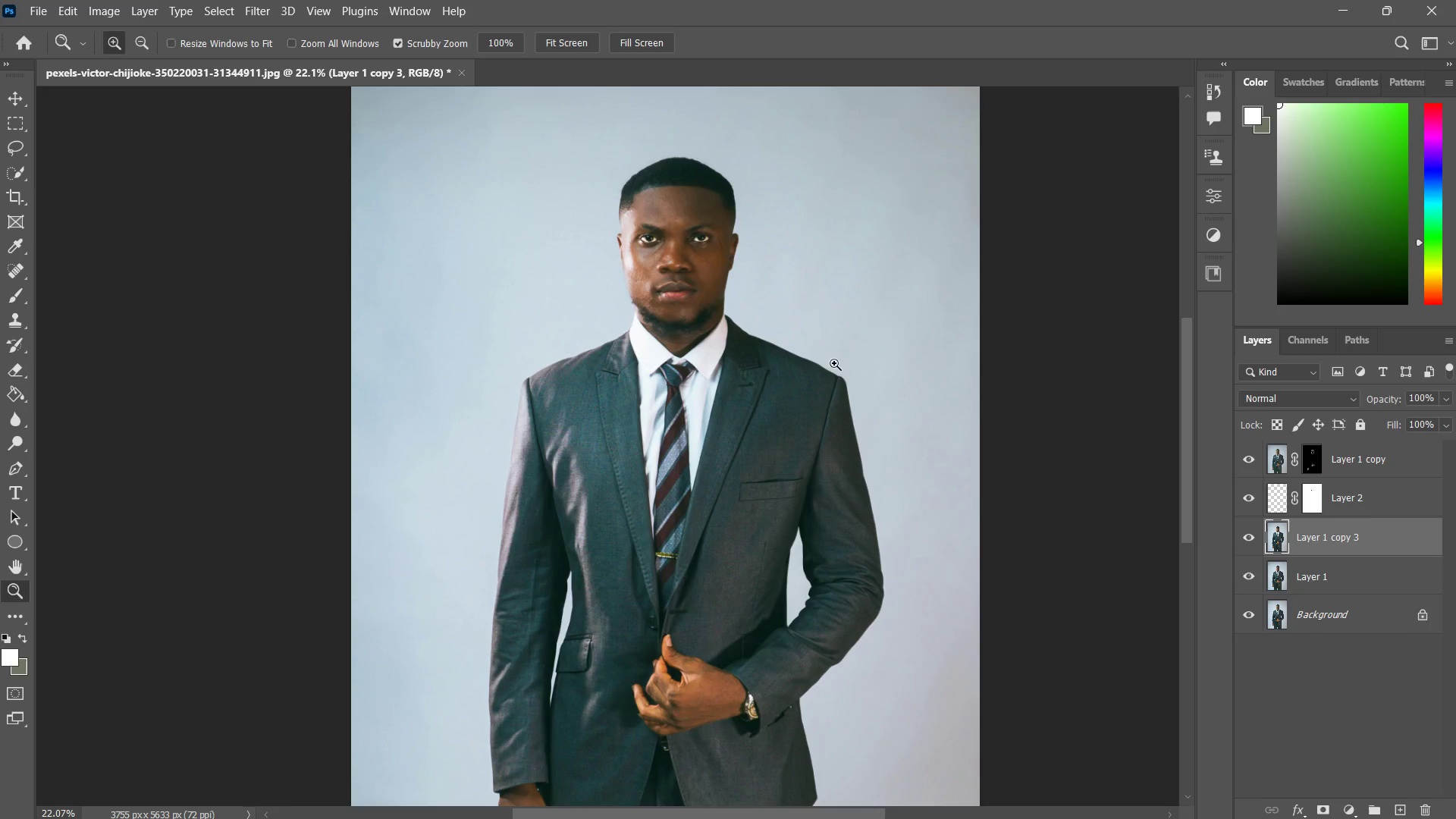 
type(zzzjzz zj)
 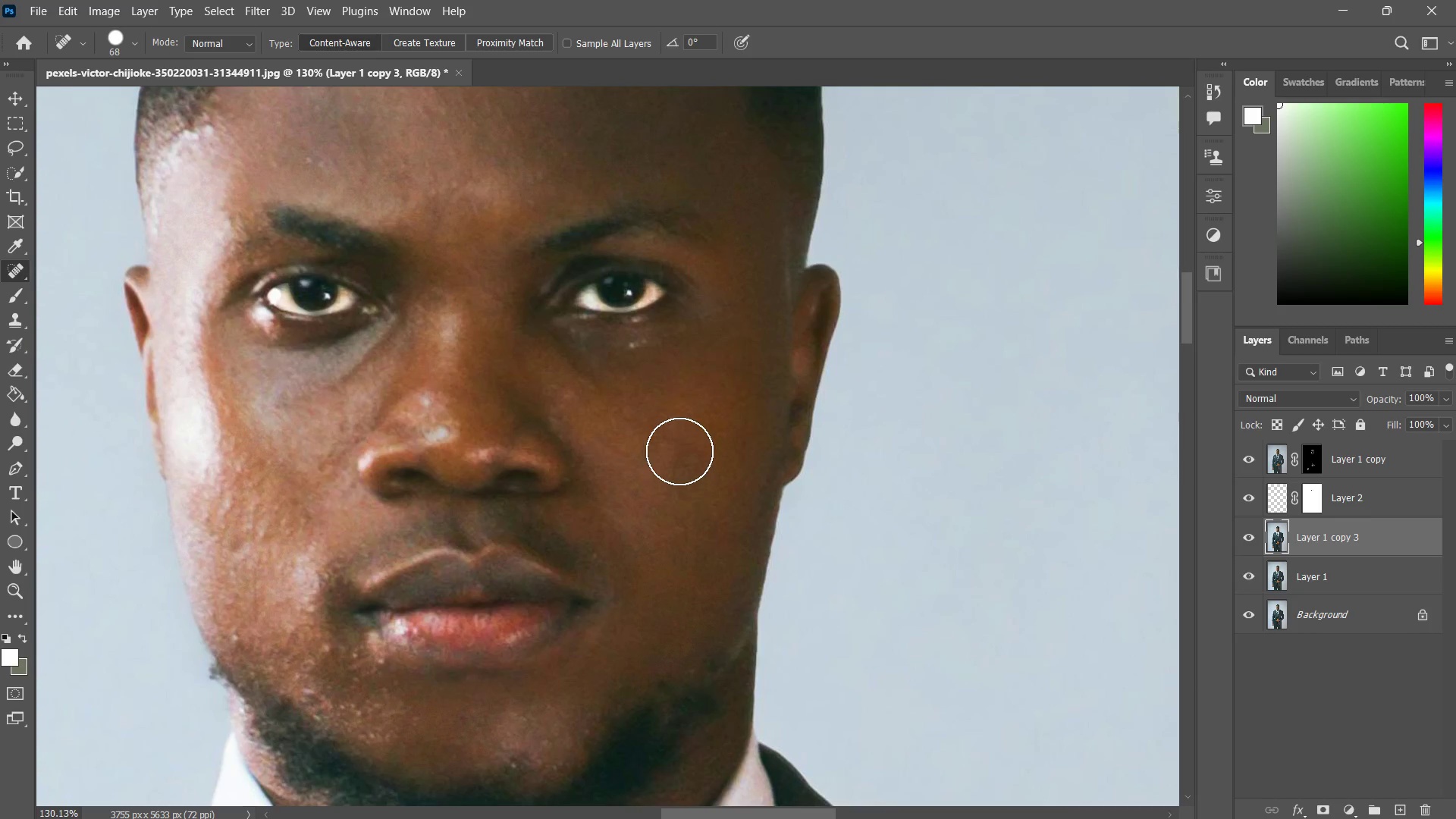 
left_click_drag(start_coordinate=[732, 317], to_coordinate=[786, 297])
 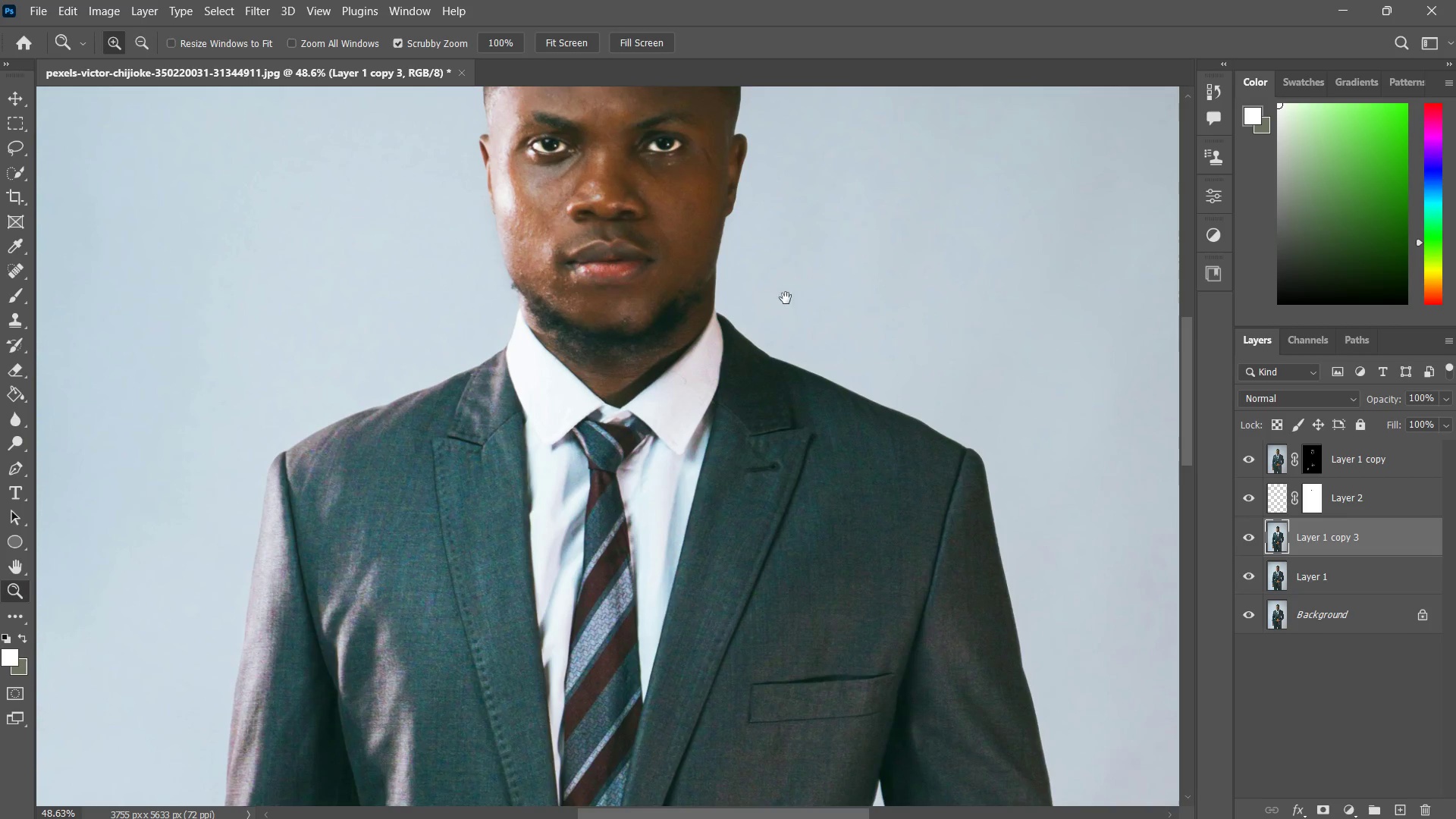 
left_click_drag(start_coordinate=[789, 294], to_coordinate=[789, 400])
 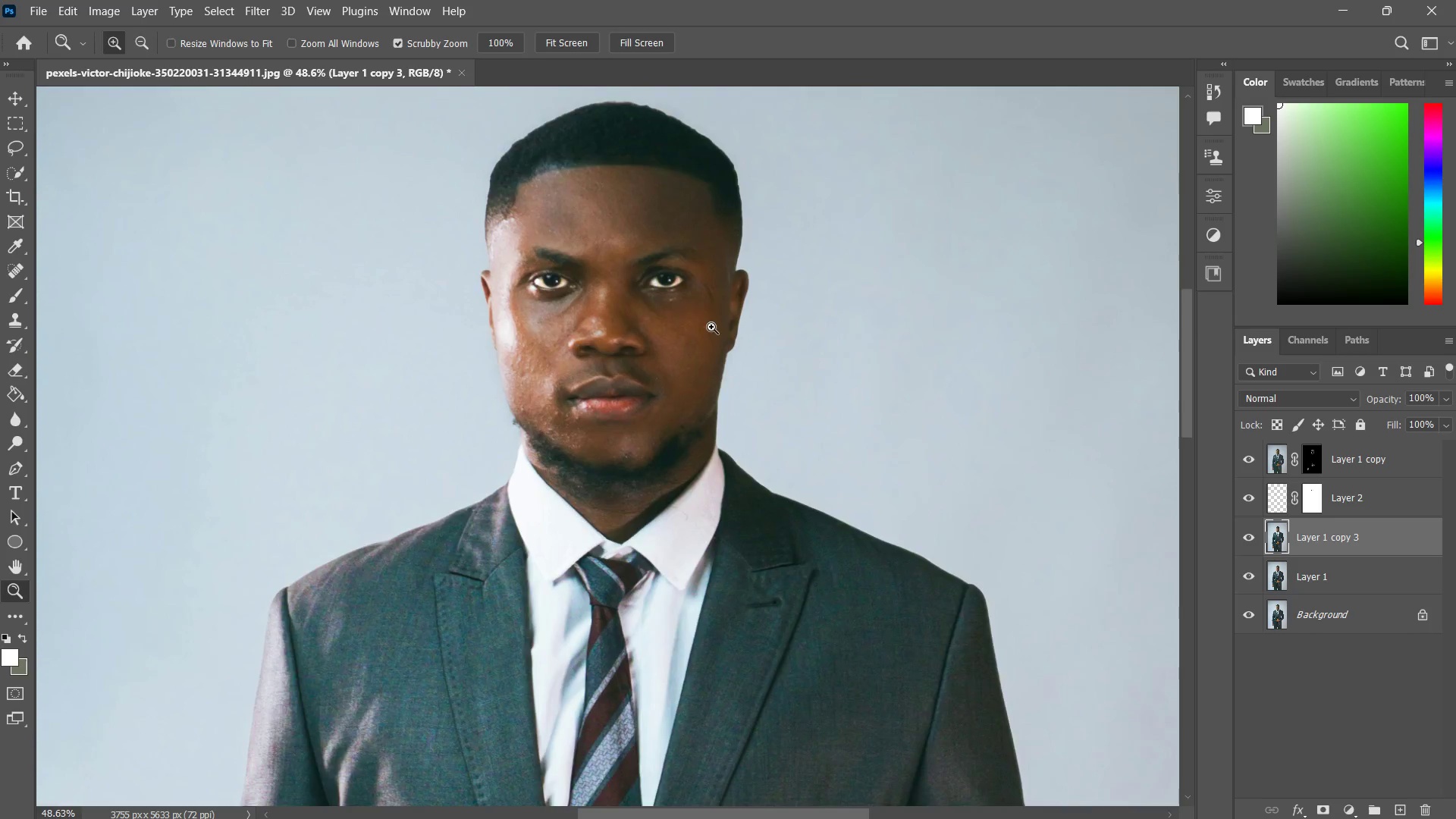 
left_click_drag(start_coordinate=[711, 325], to_coordinate=[767, 292])
 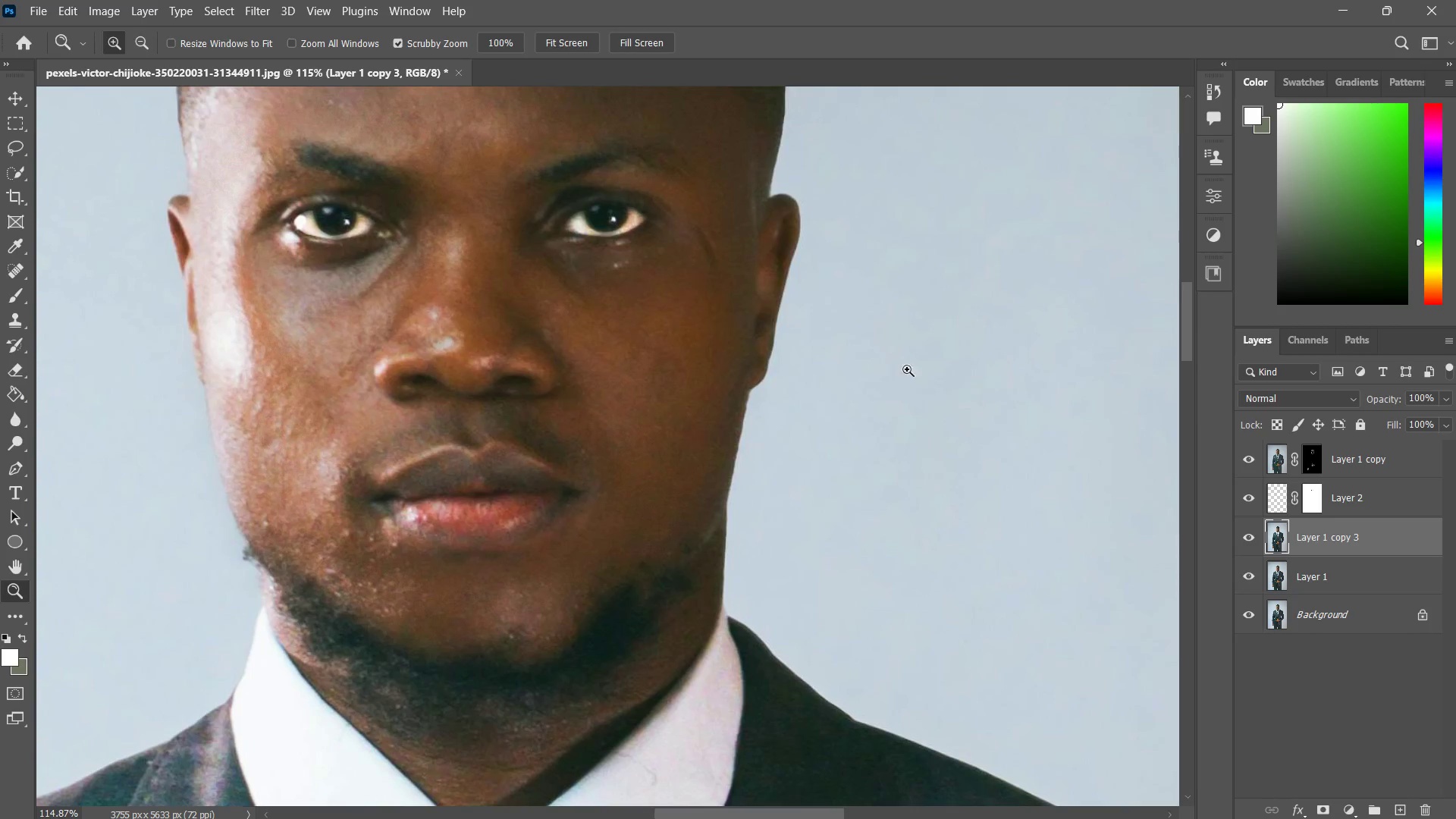 
left_click_drag(start_coordinate=[971, 393], to_coordinate=[961, 455])
 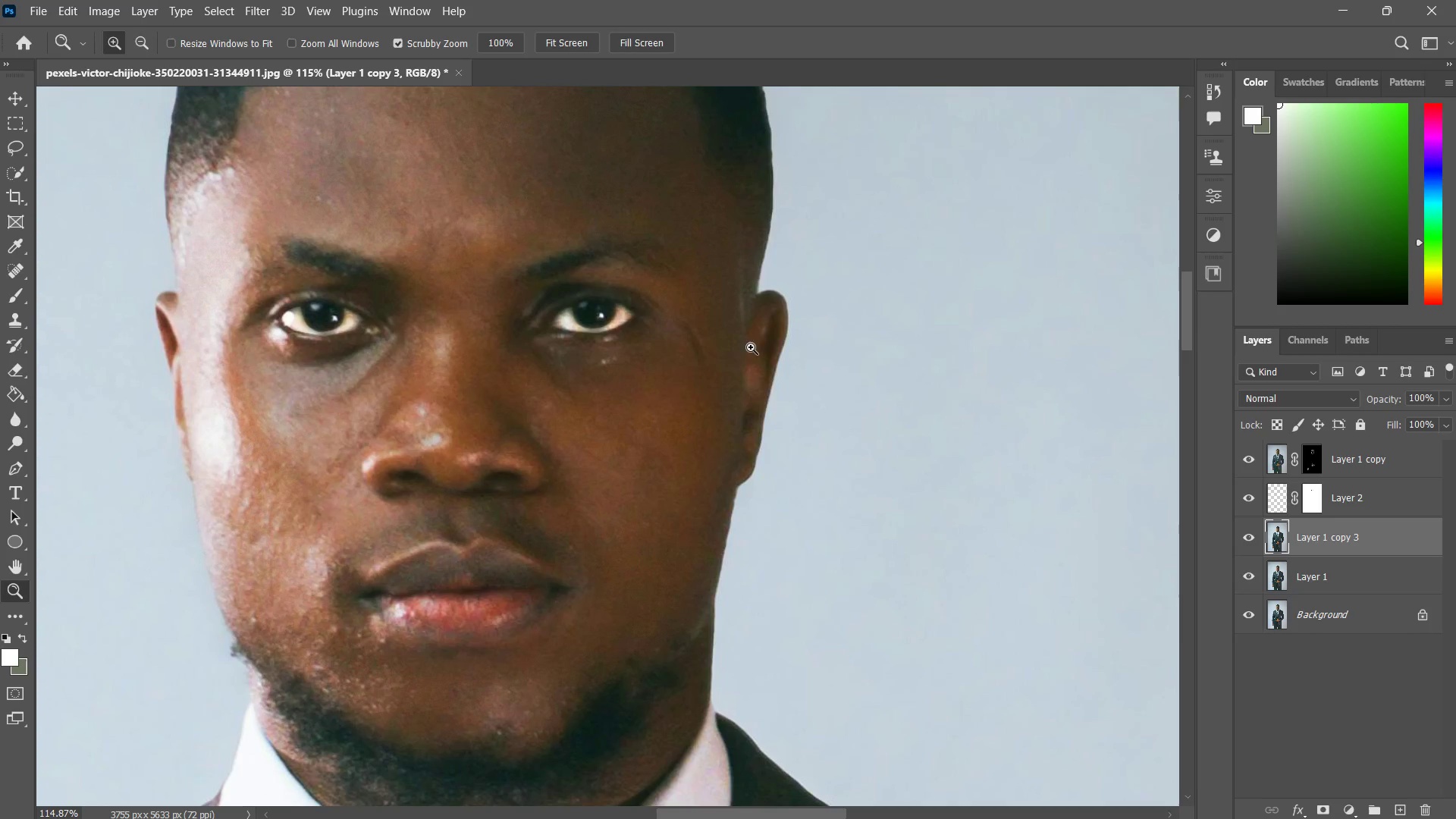 
left_click_drag(start_coordinate=[701, 340], to_coordinate=[730, 320])
 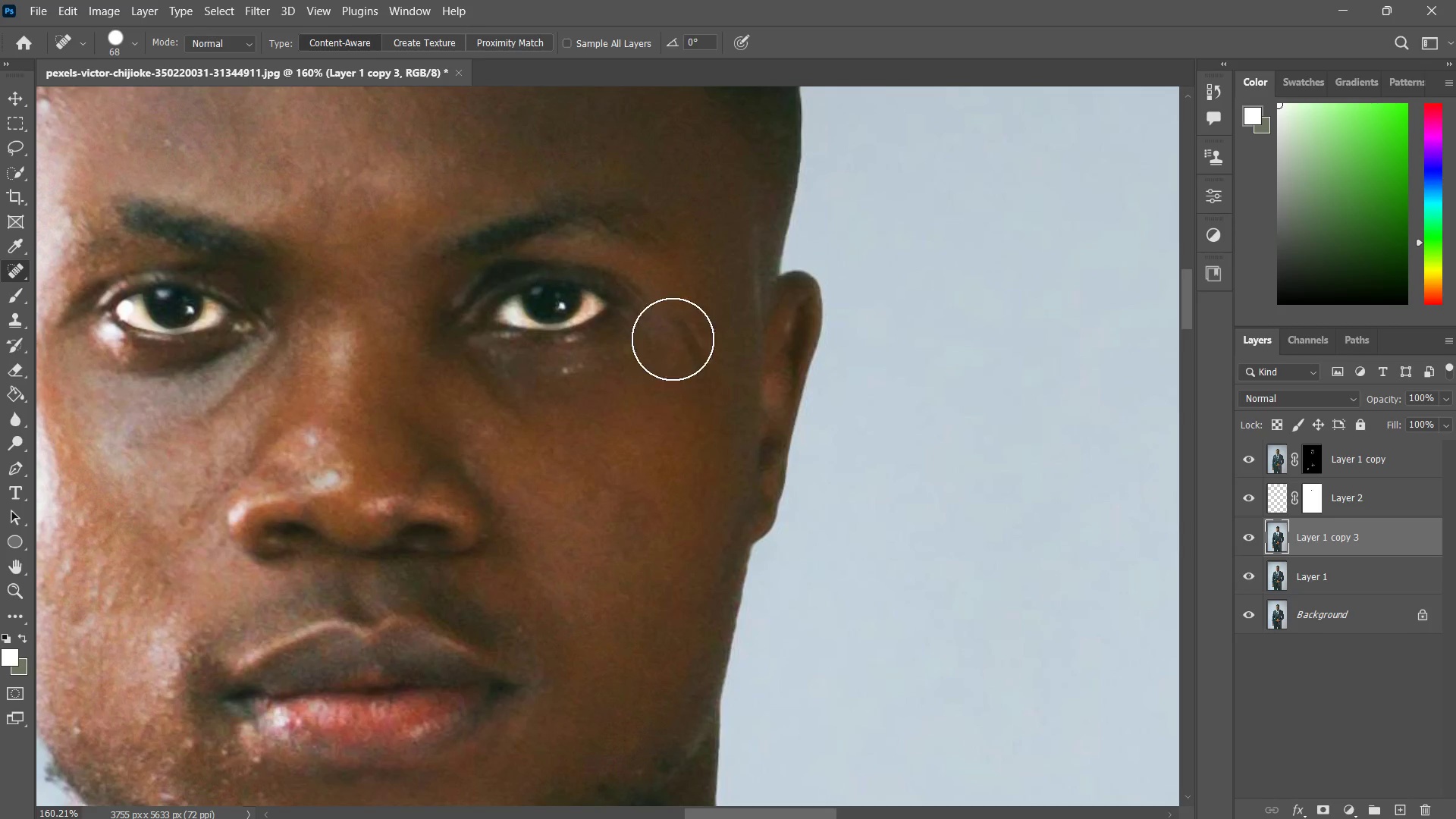 
left_click_drag(start_coordinate=[695, 334], to_coordinate=[704, 364])
 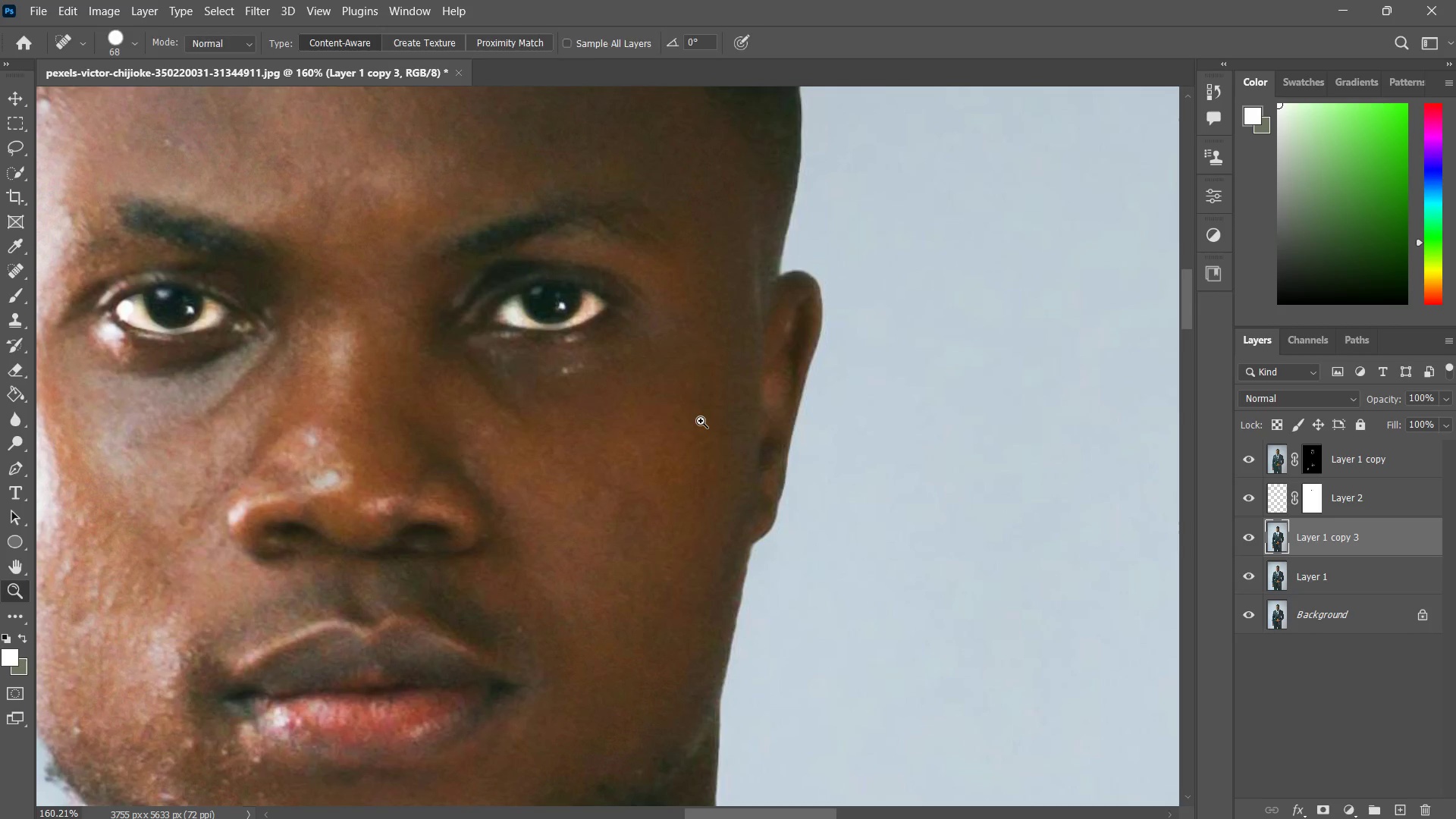 
left_click_drag(start_coordinate=[698, 416], to_coordinate=[657, 485])
 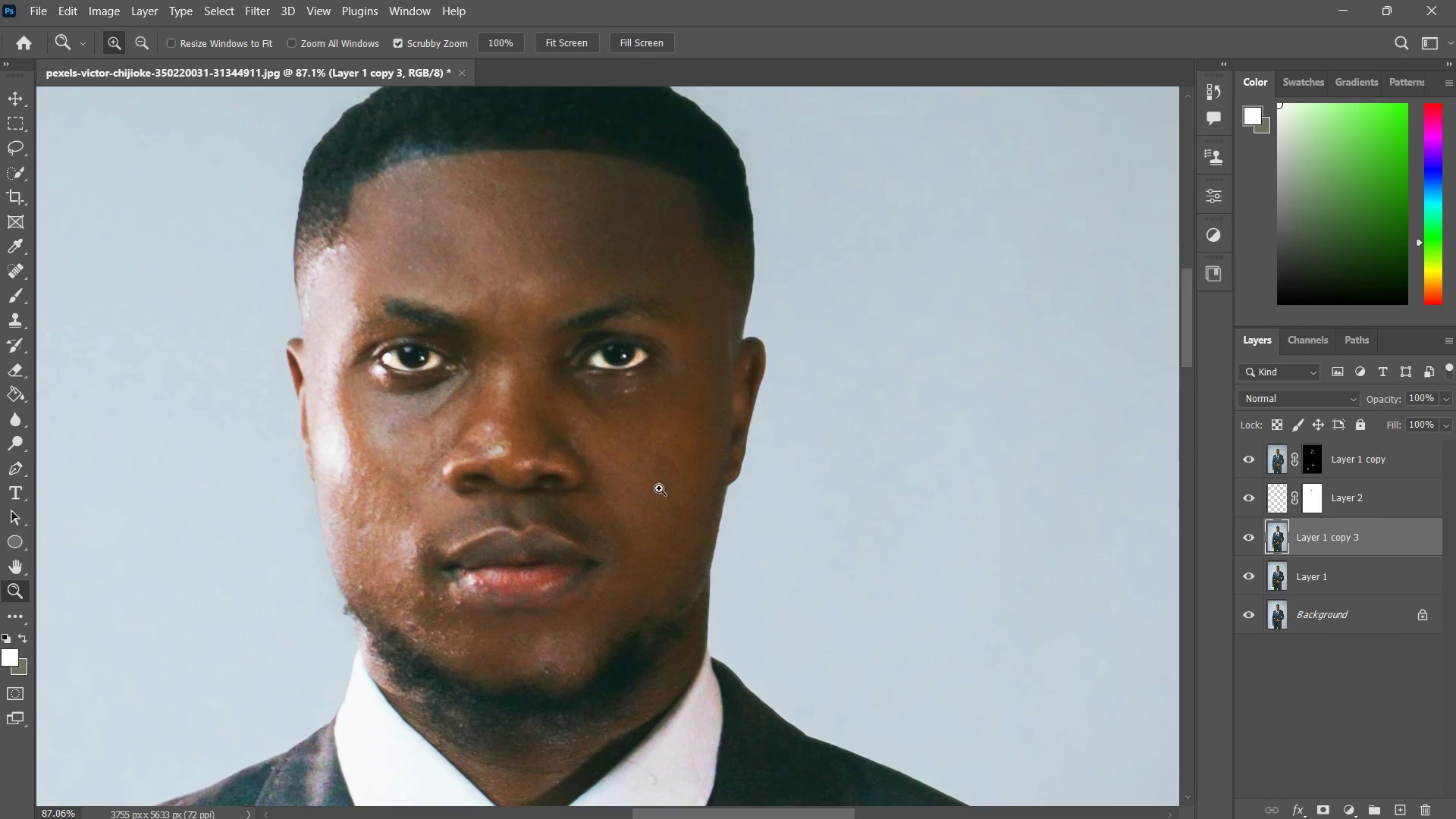 
left_click_drag(start_coordinate=[613, 485], to_coordinate=[646, 468])
 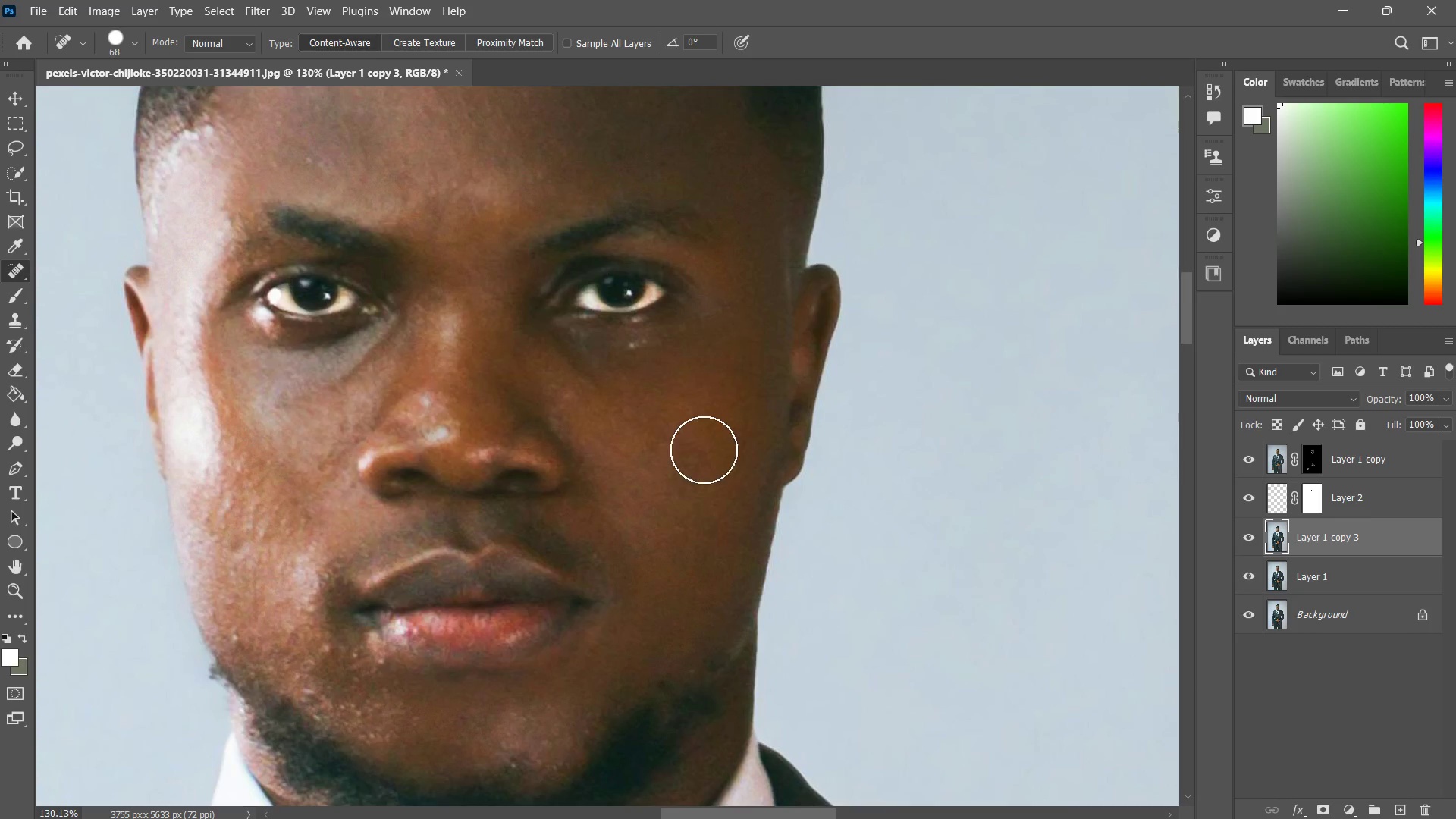 
hold_key(key=AltLeft, duration=0.61)
 